 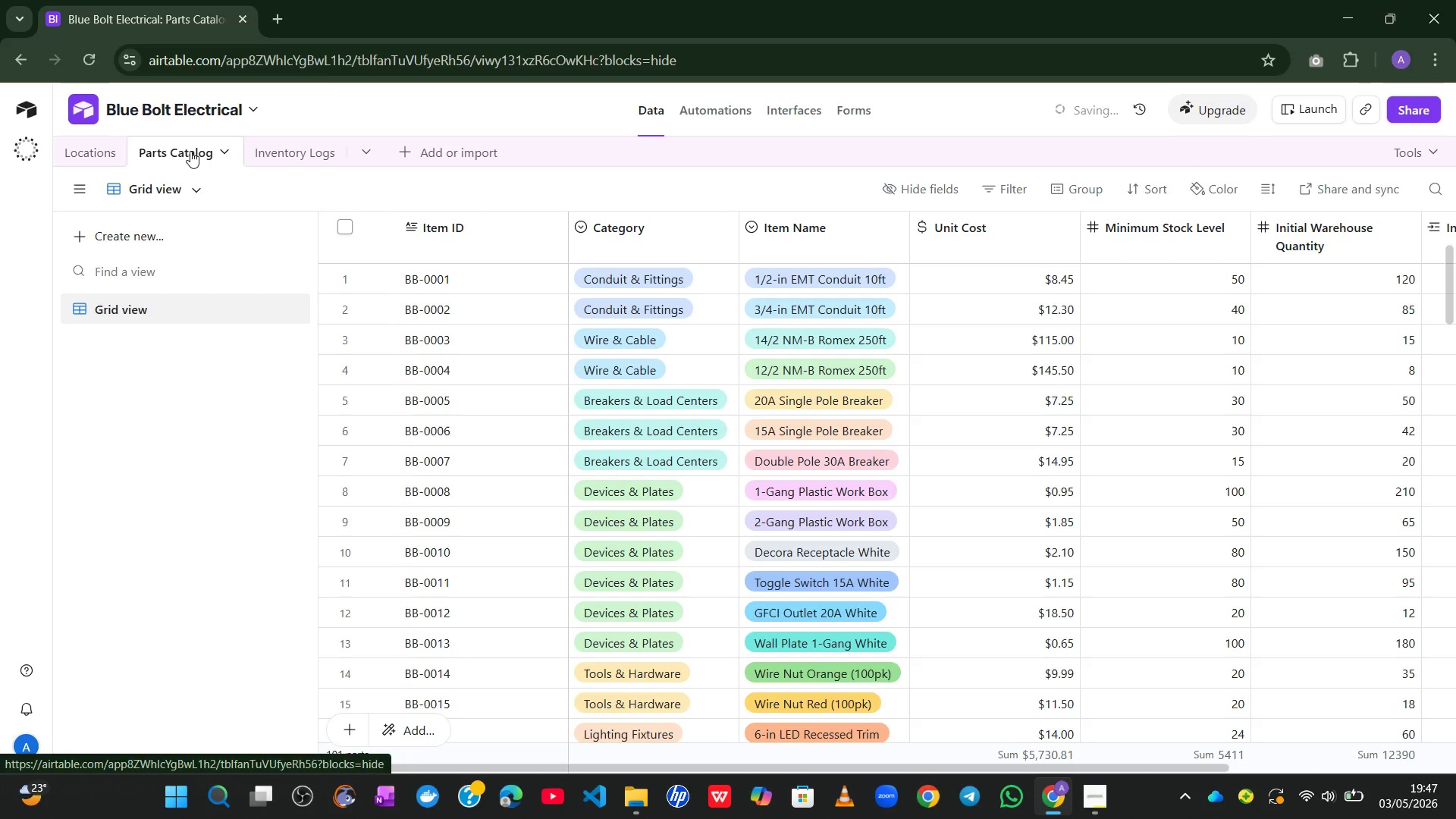 
left_click_drag(start_coordinate=[804, 225], to_coordinate=[444, 226])
 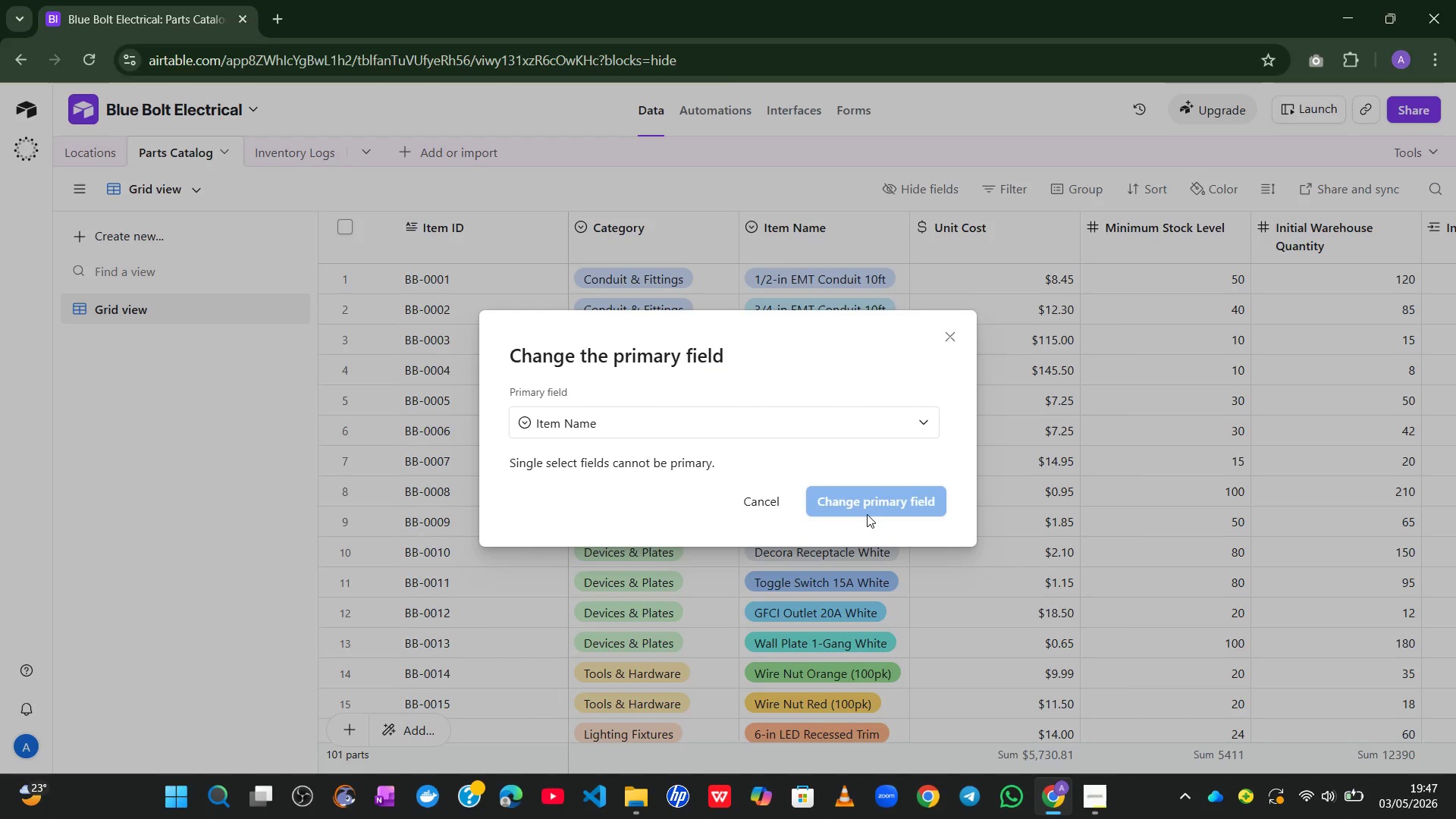 
left_click([867, 514])
 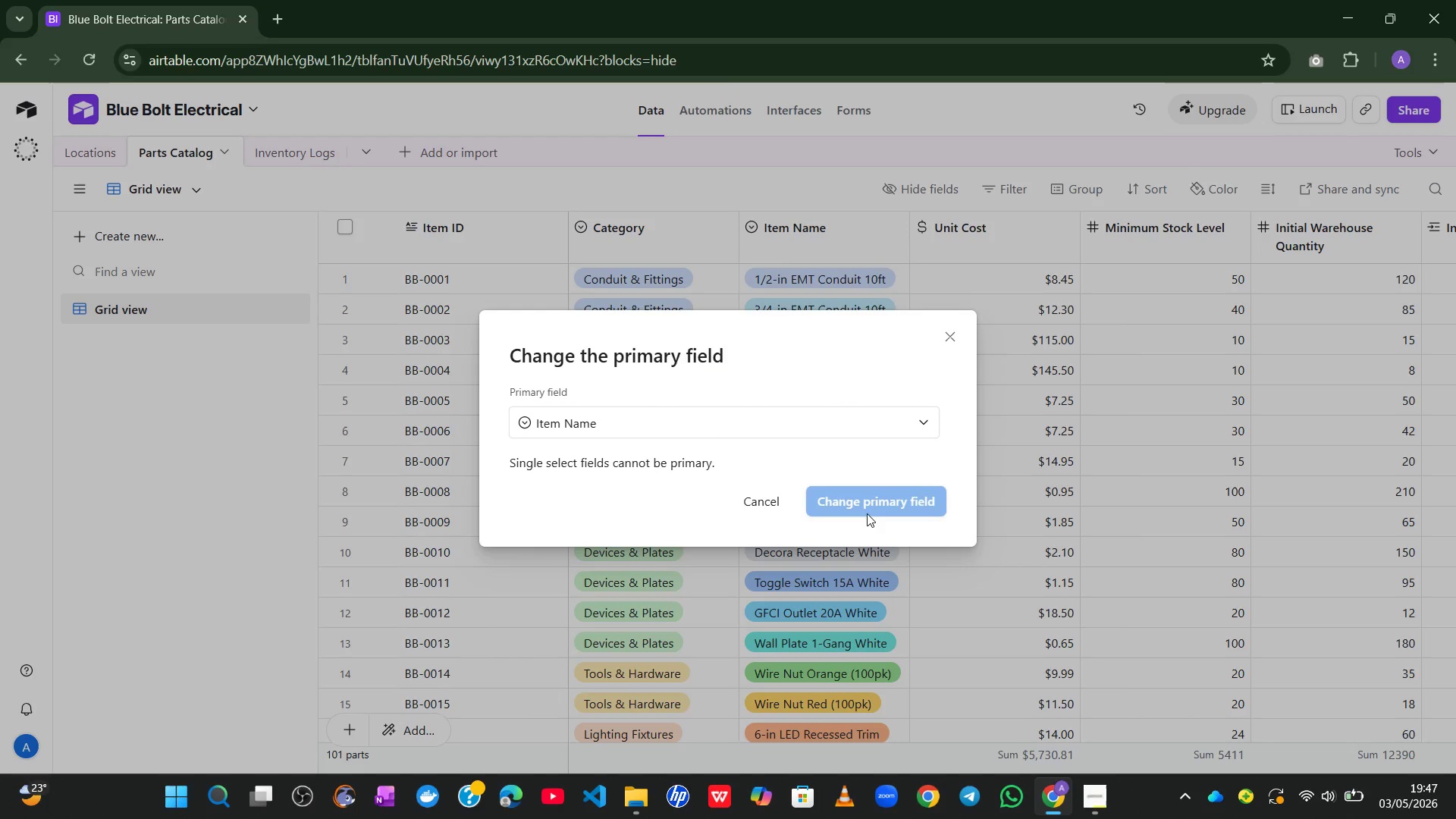 
left_click([868, 510])
 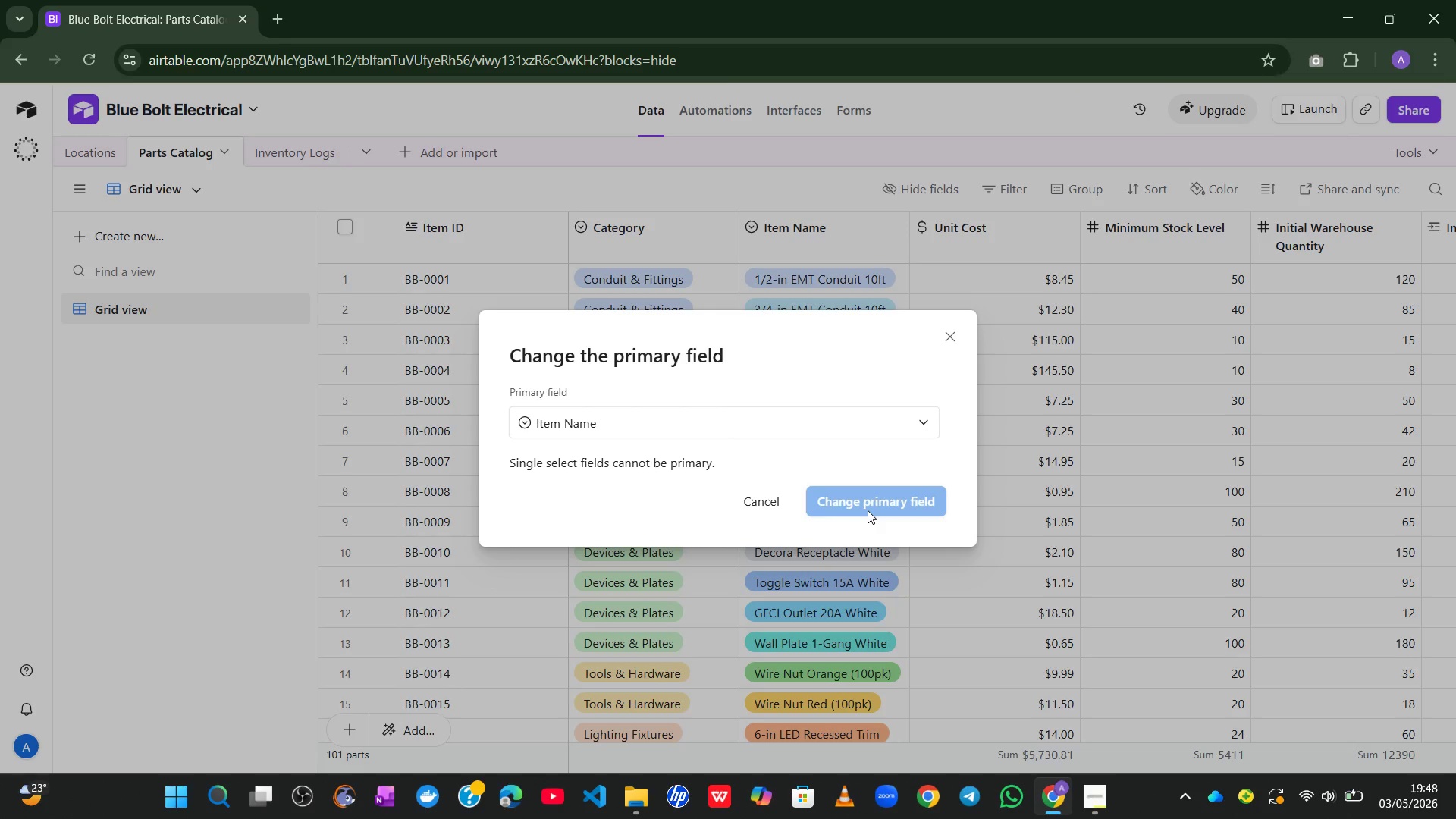 
wait(64.69)
 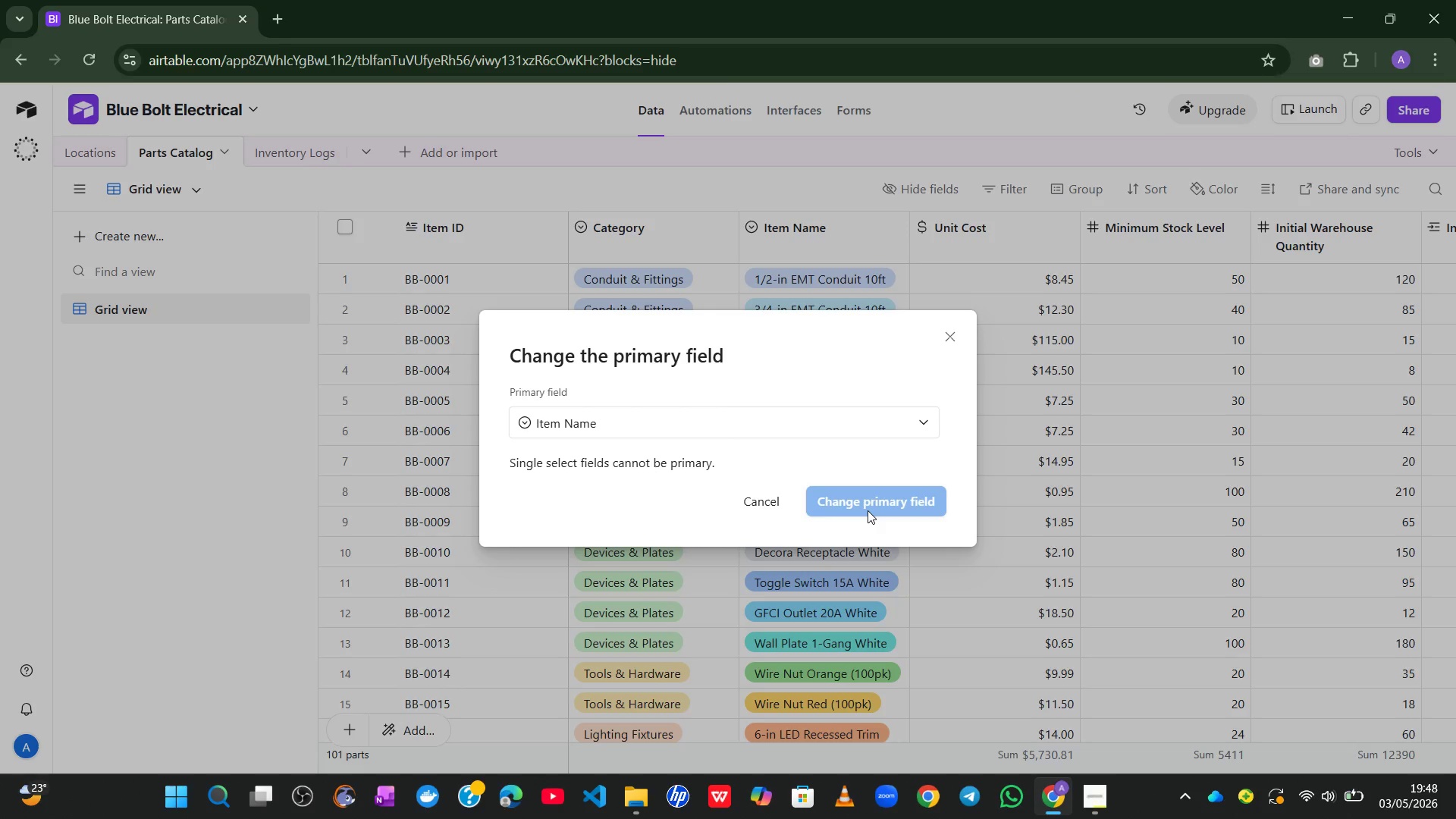 
left_click([956, 336])
 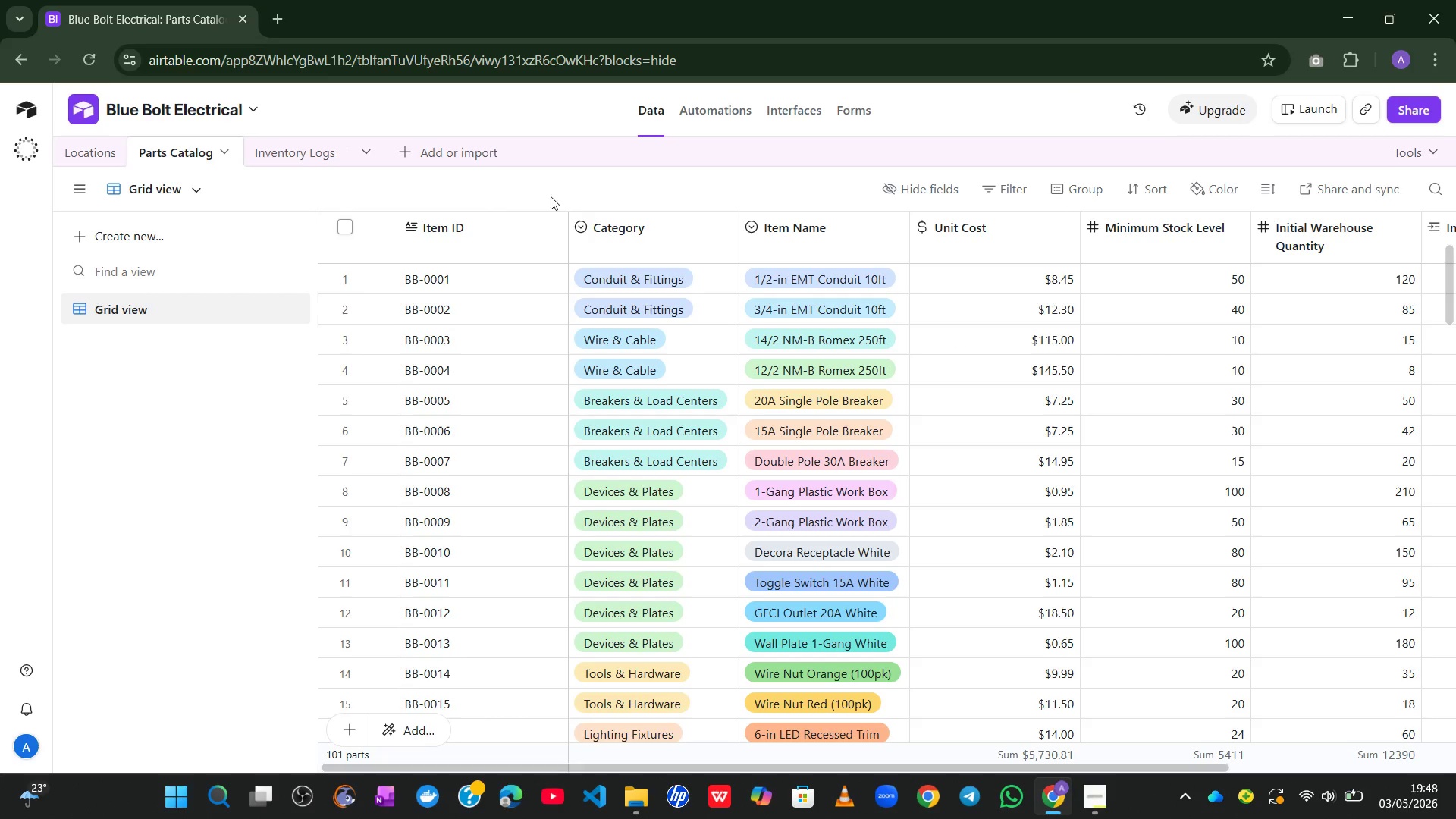 
left_click([288, 150])
 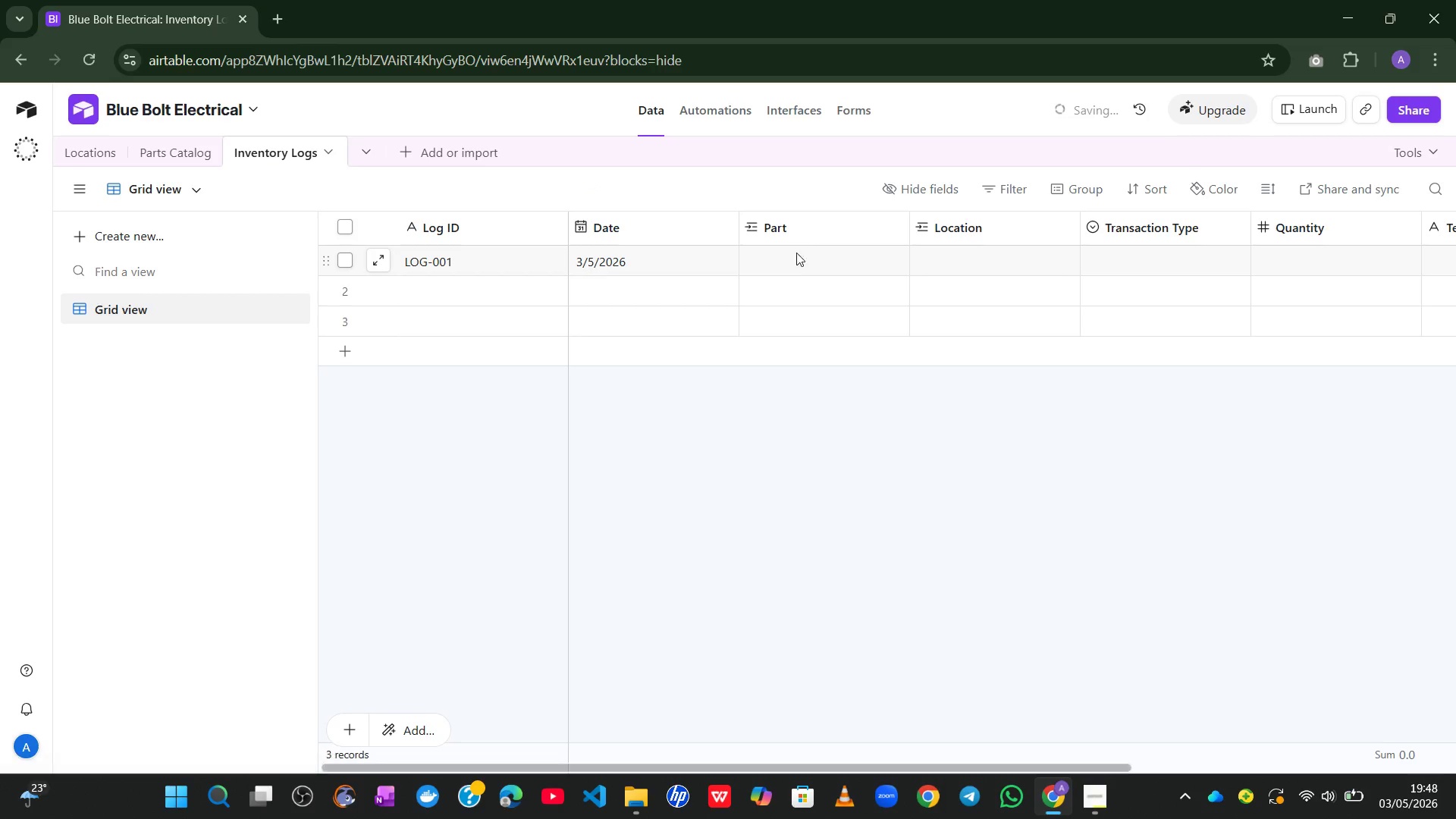 
double_click([797, 230])
 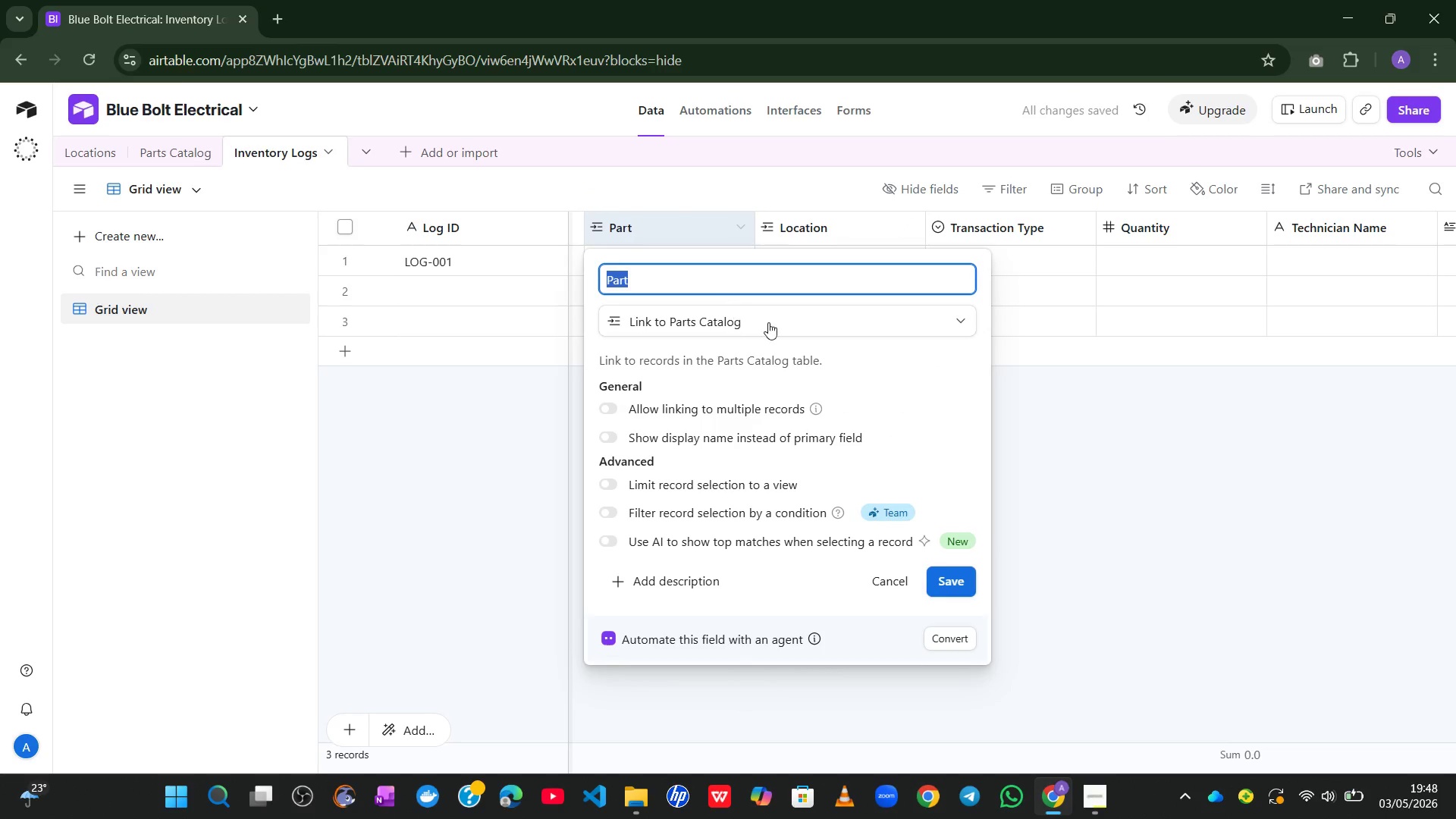 
left_click([773, 324])
 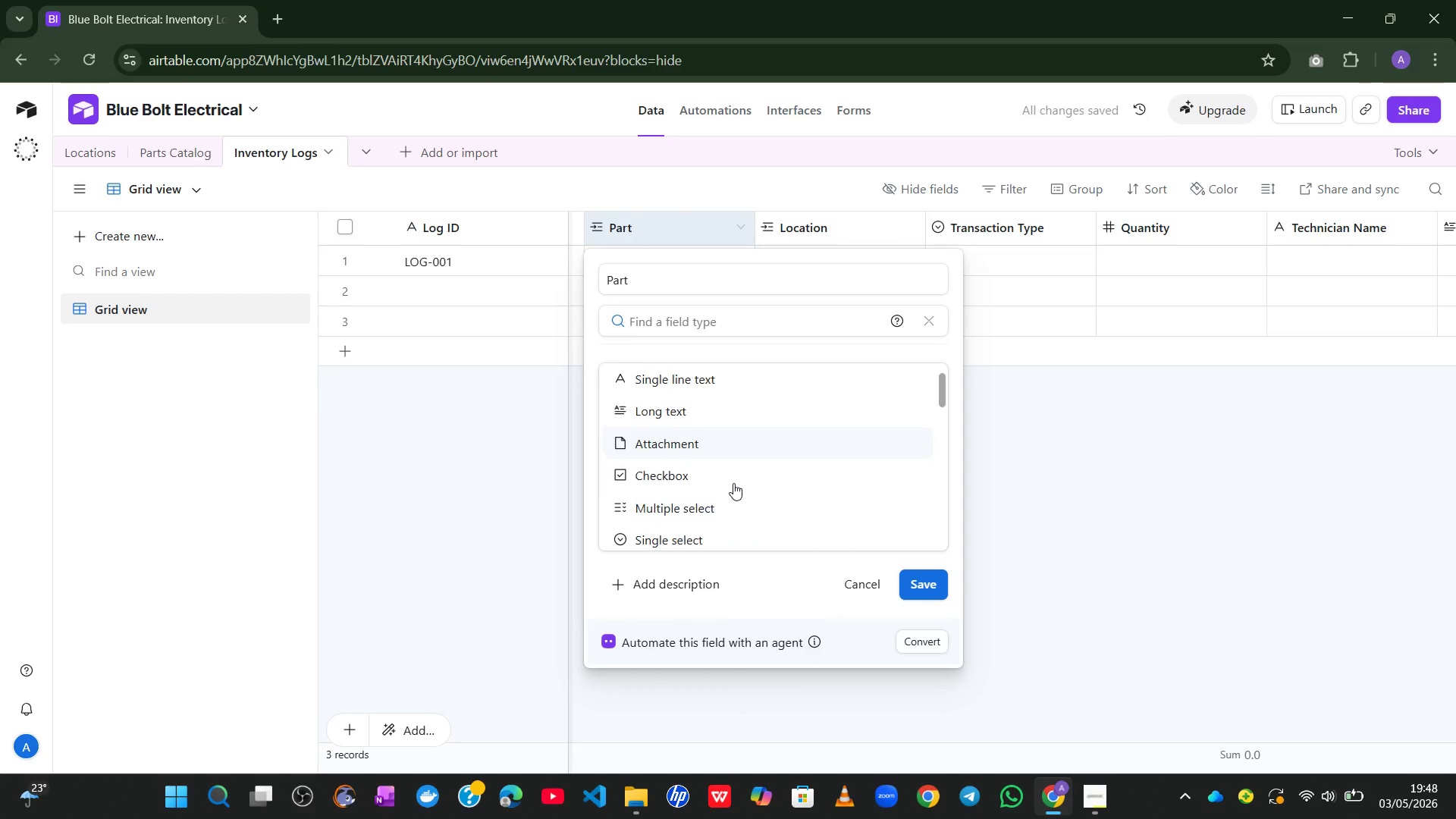 
left_click([744, 391])
 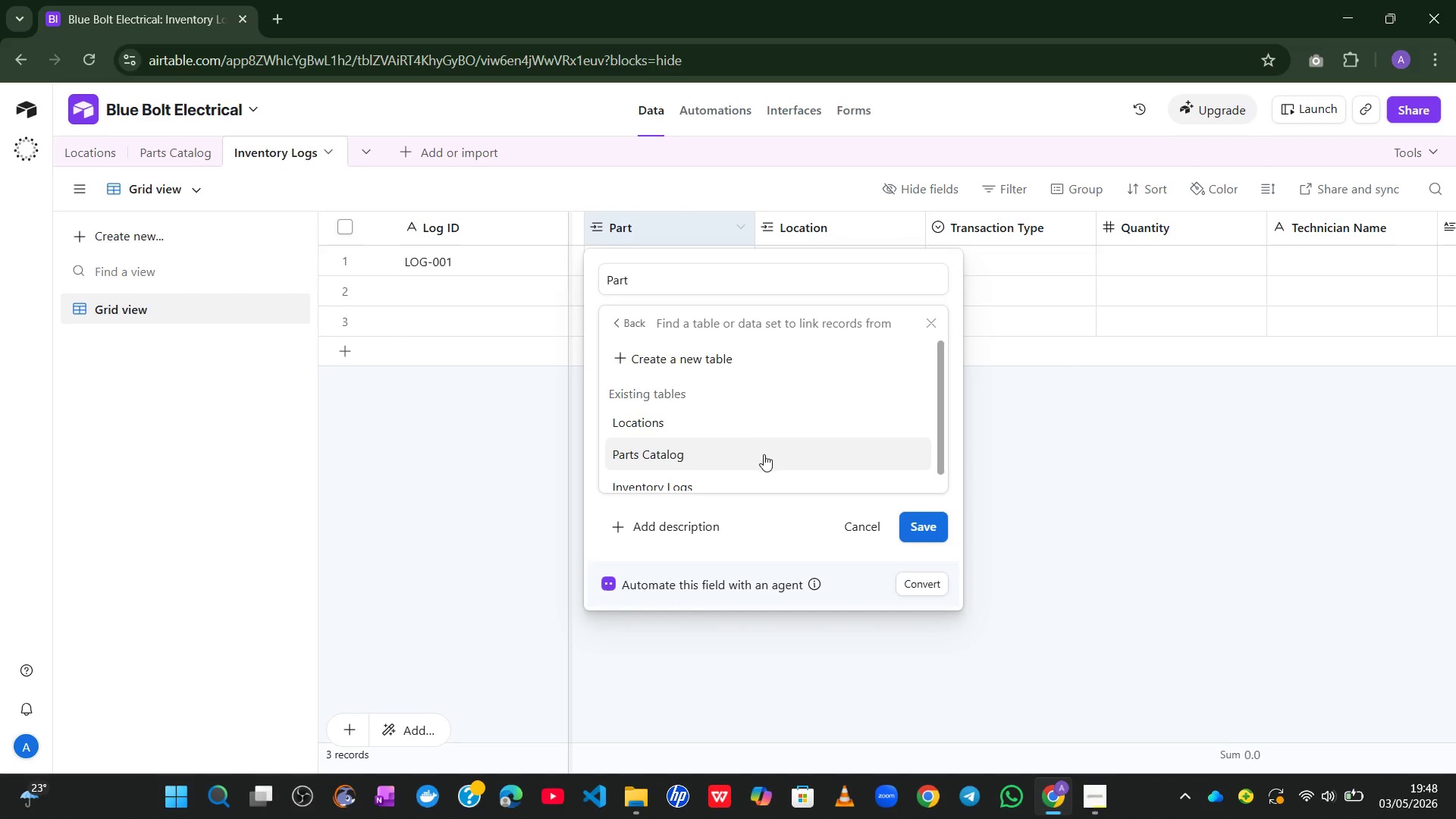 
left_click([752, 458])
 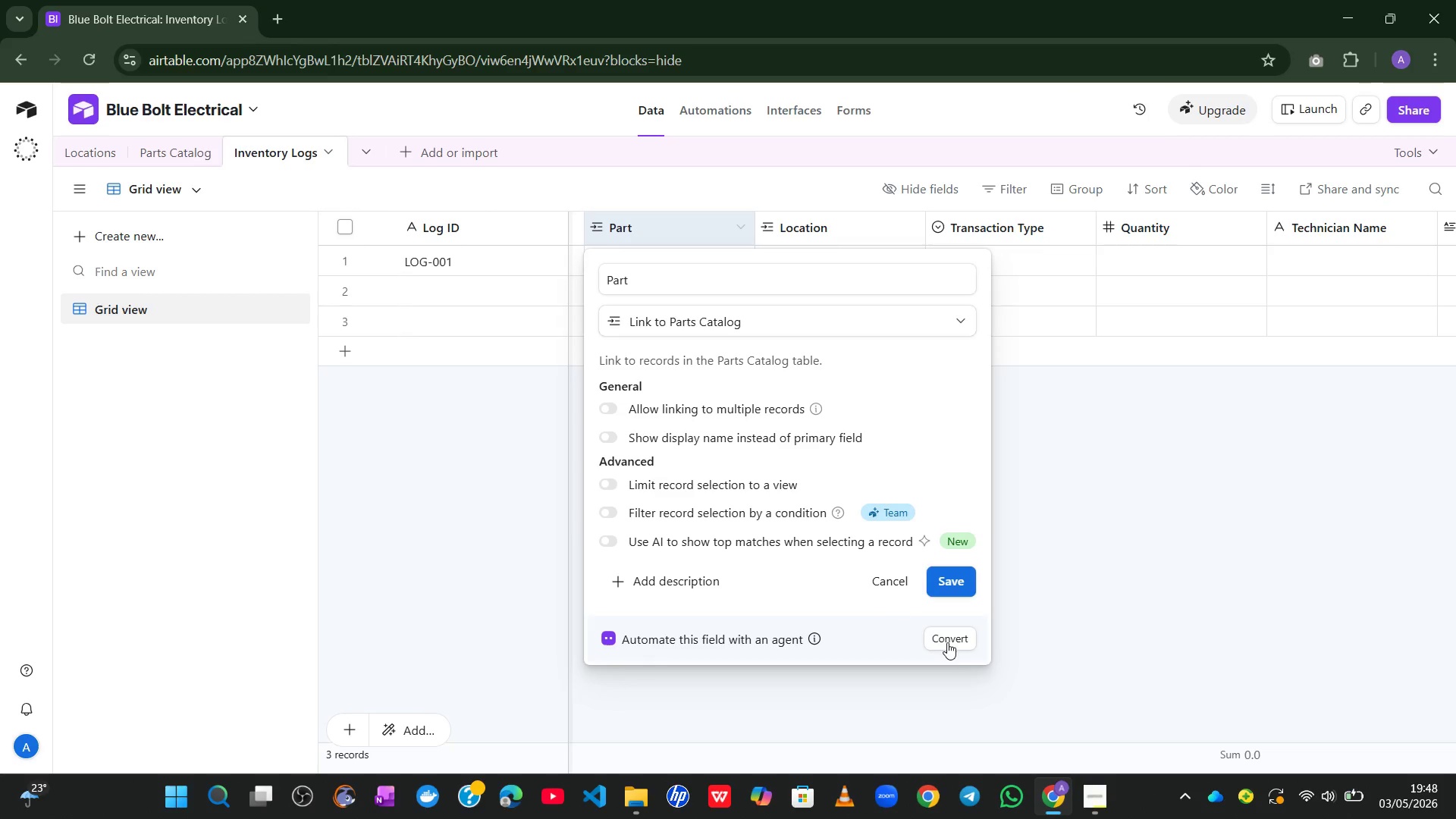 
left_click([966, 591])
 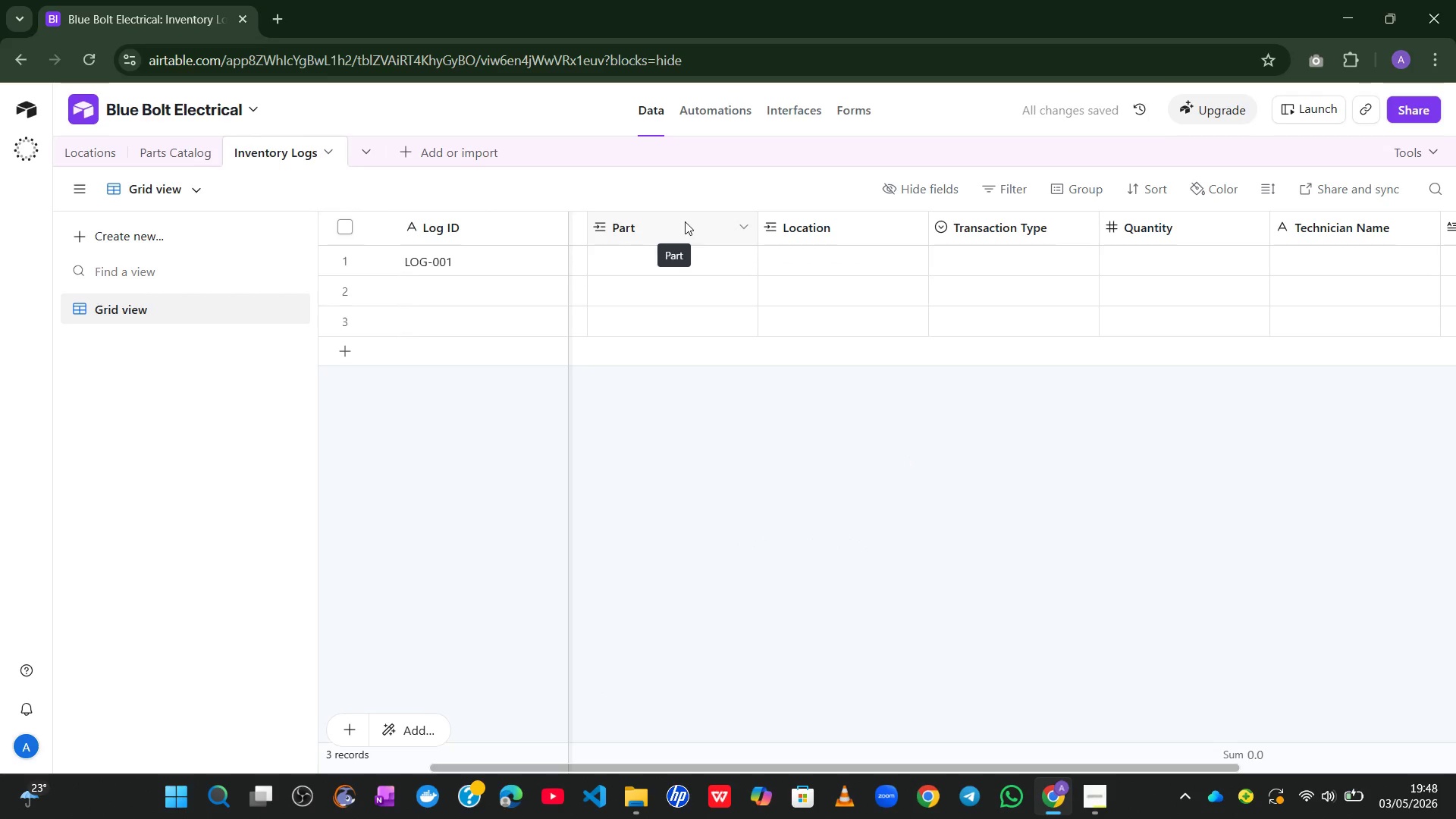 
wait(5.94)
 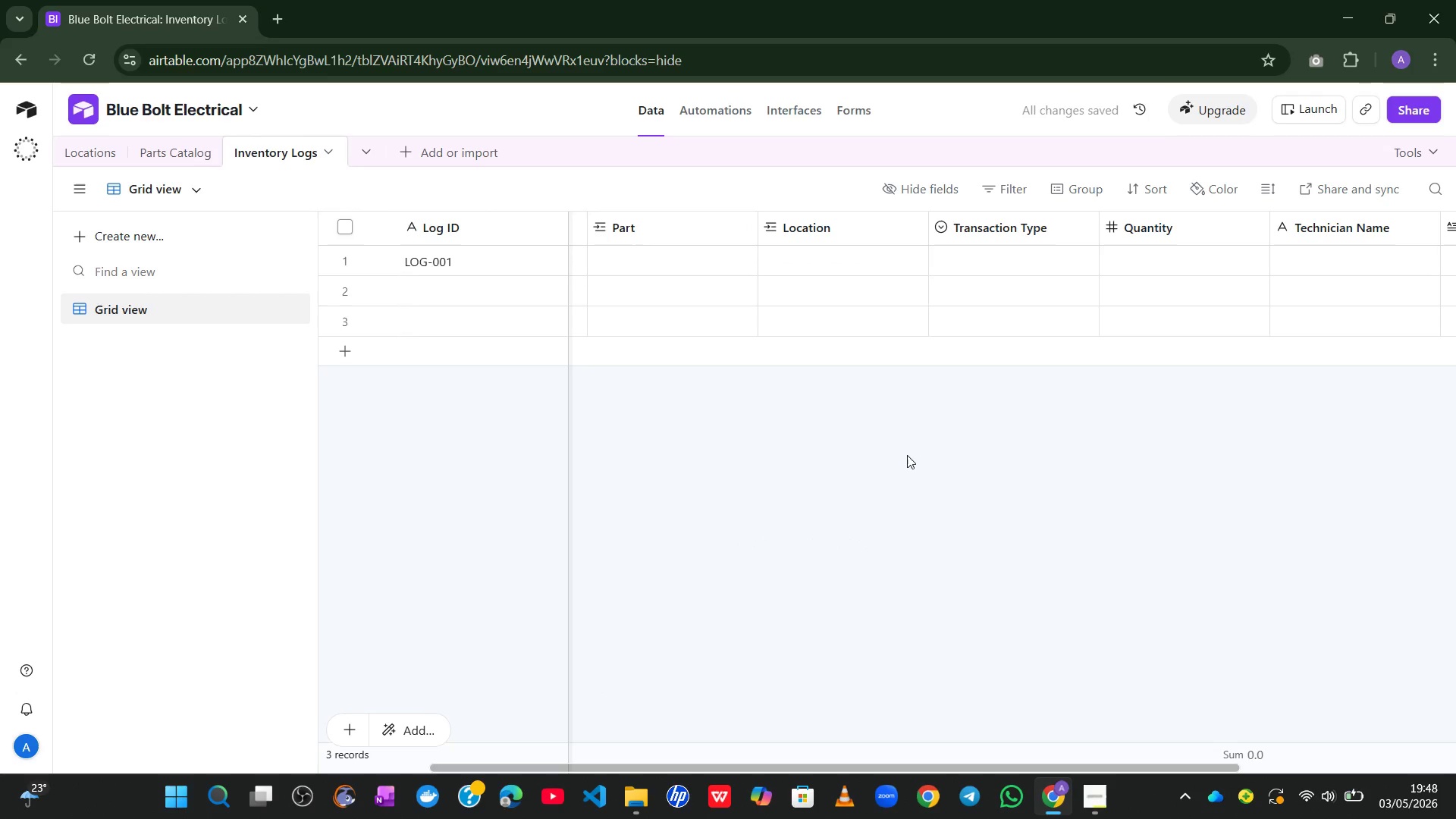 
double_click([822, 231])
 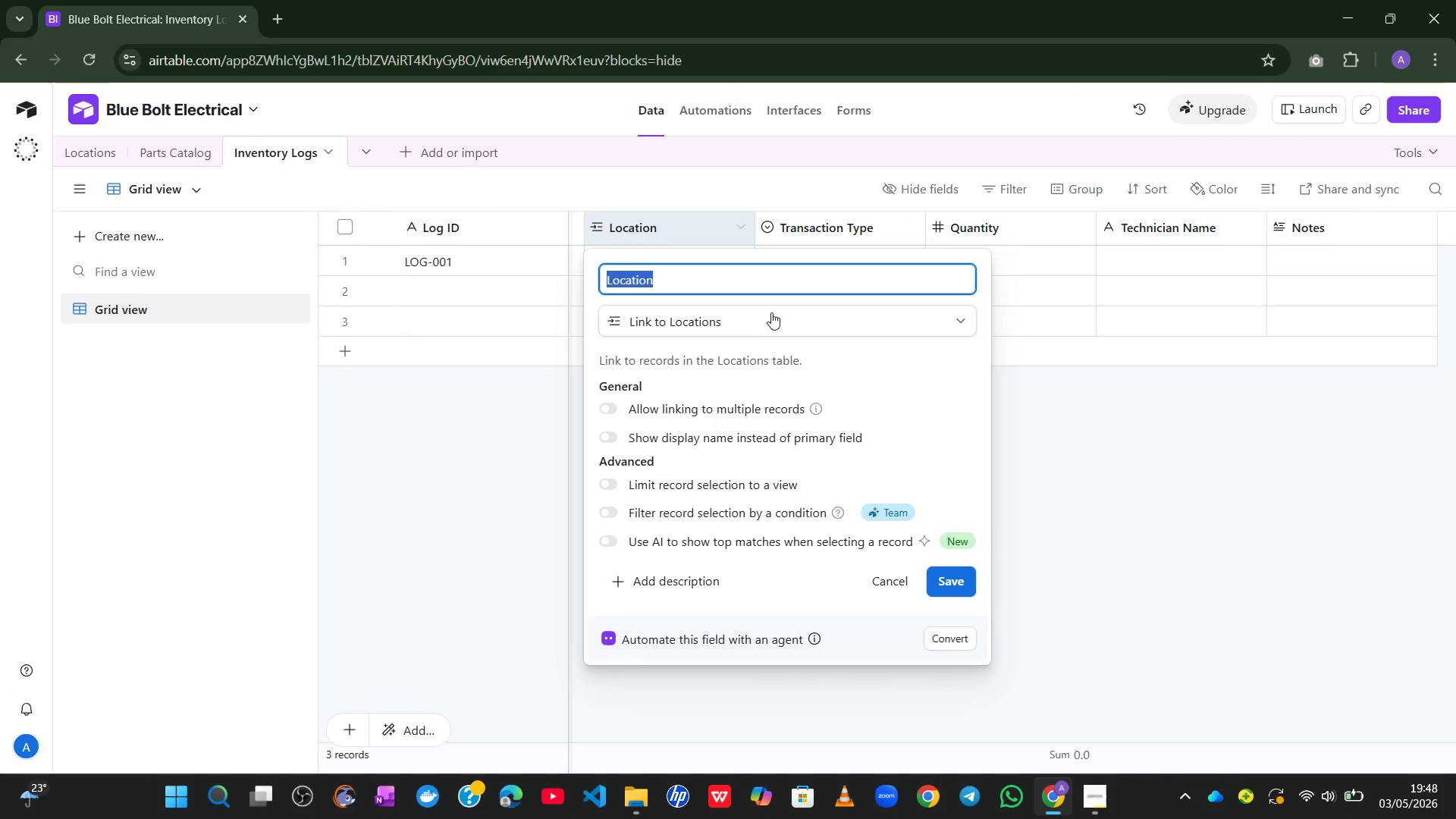 
left_click([776, 328])
 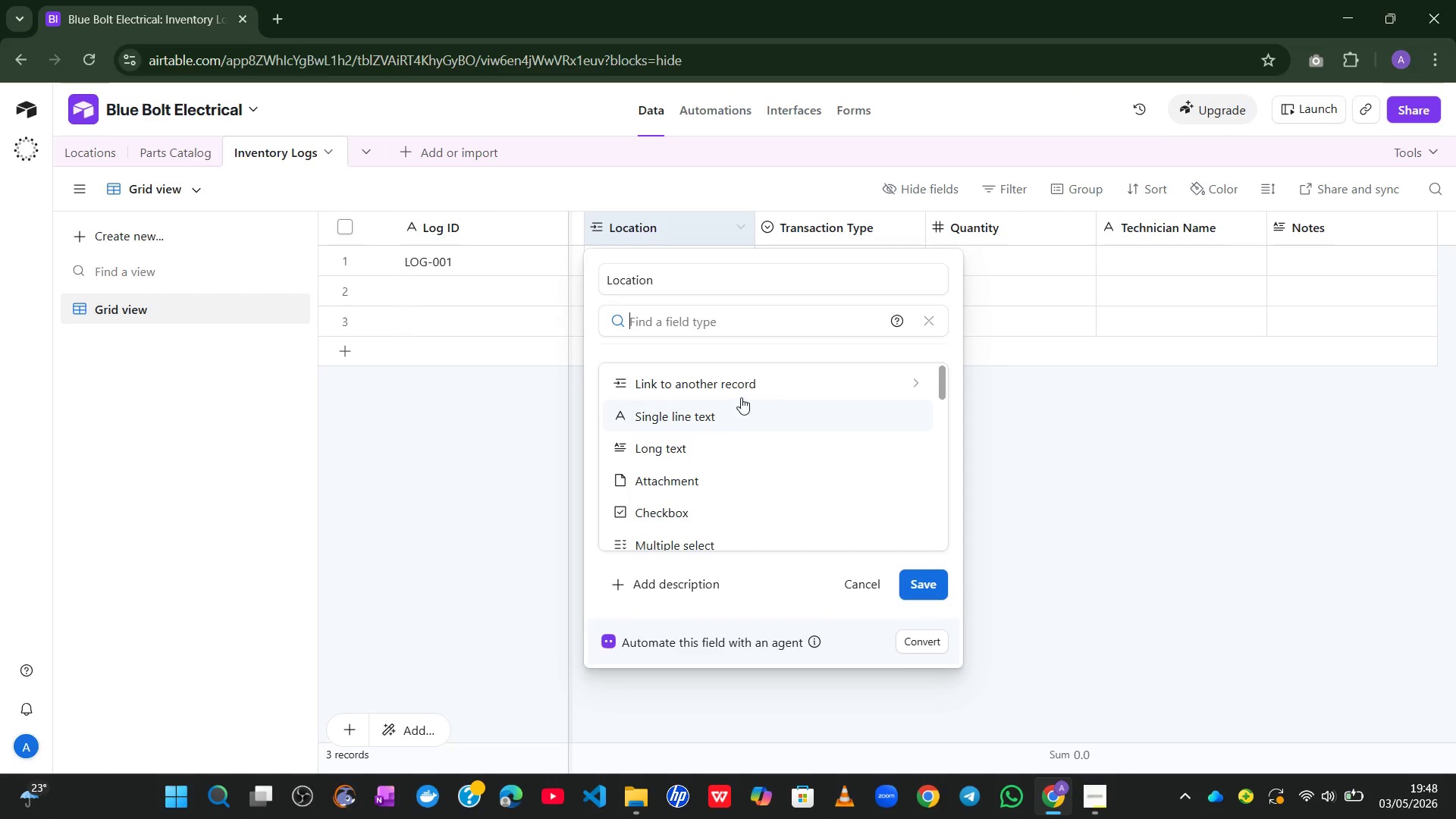 
left_click([746, 390])
 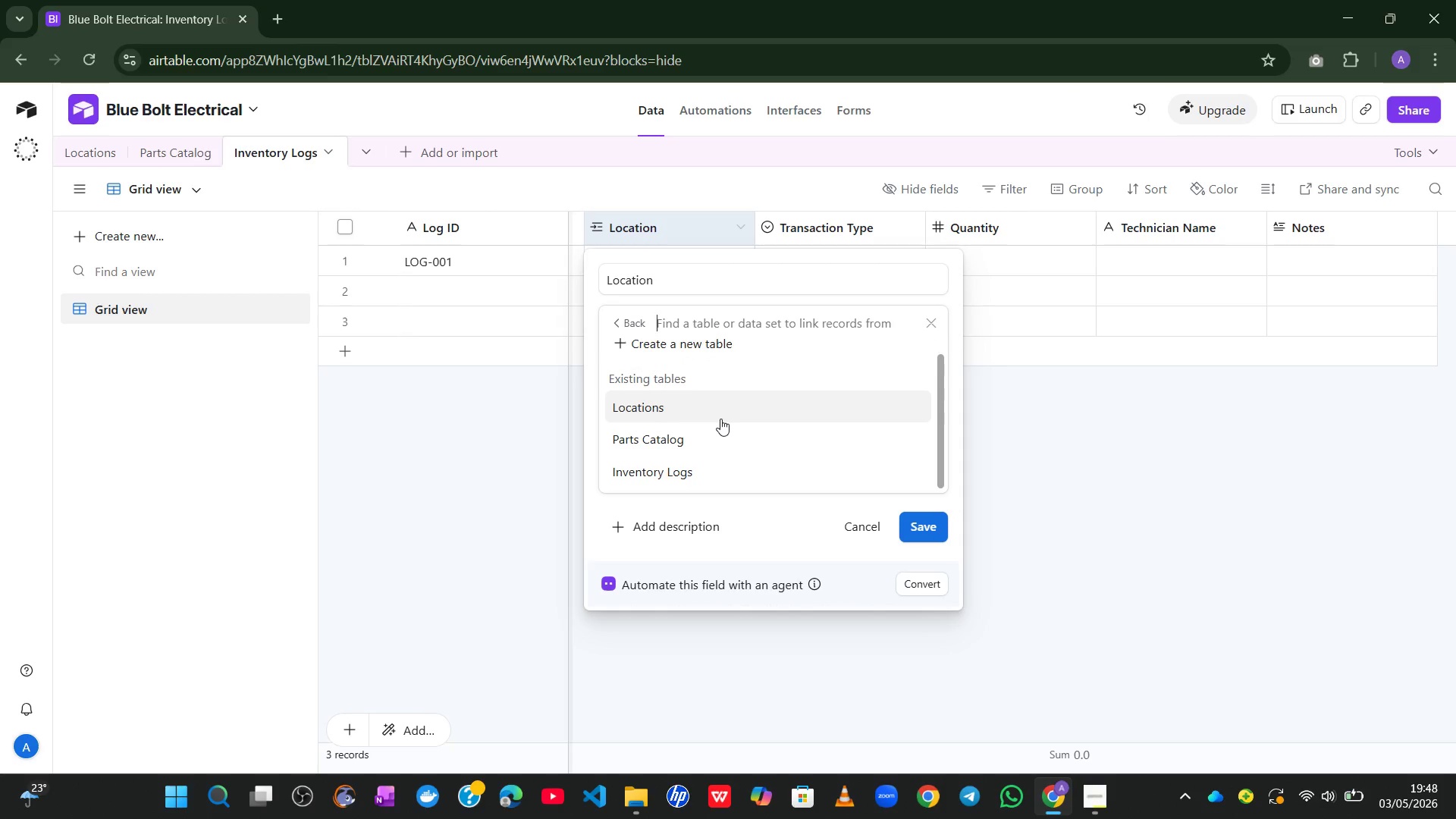 
left_click([703, 419])
 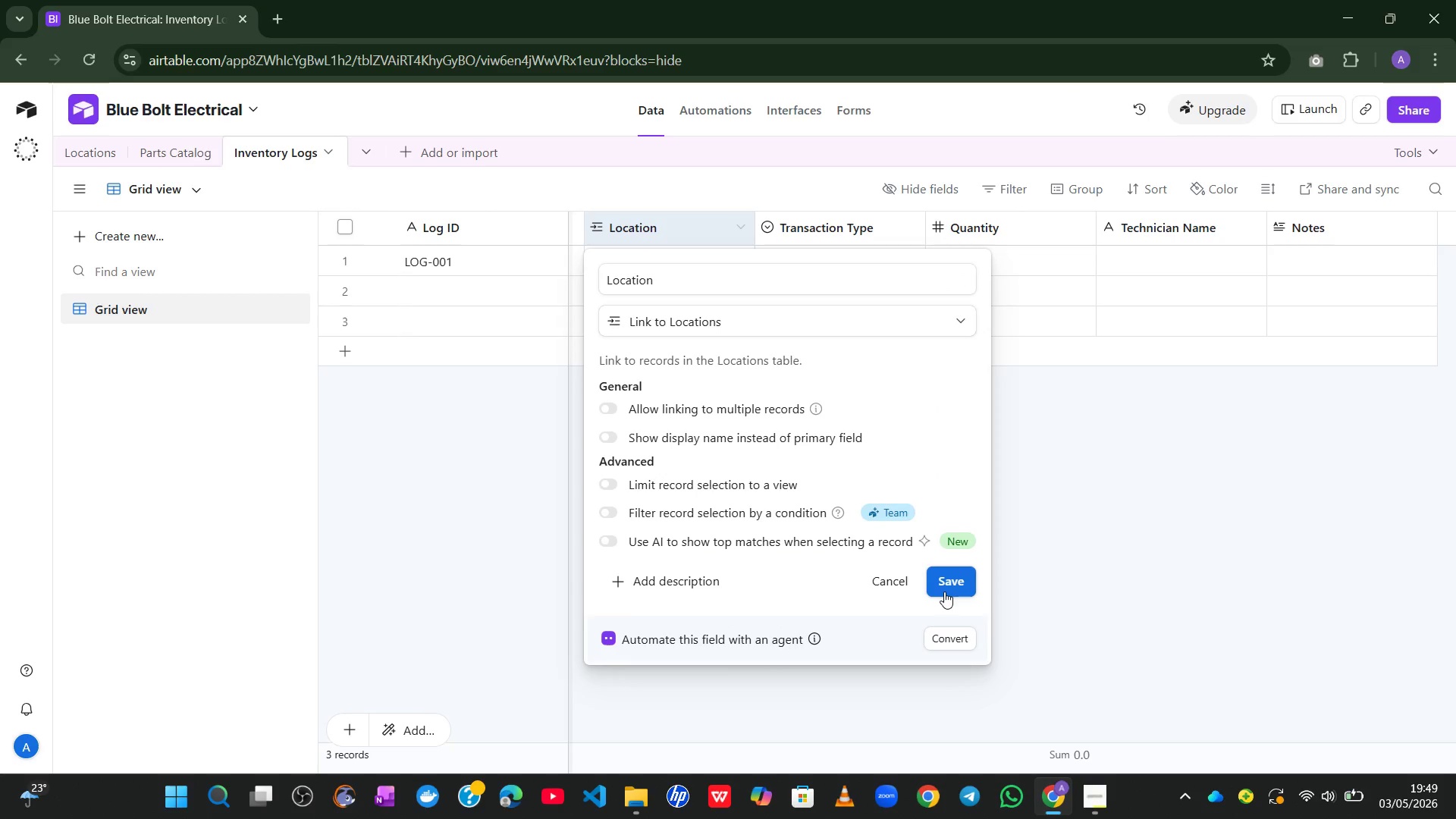 
left_click([944, 592])
 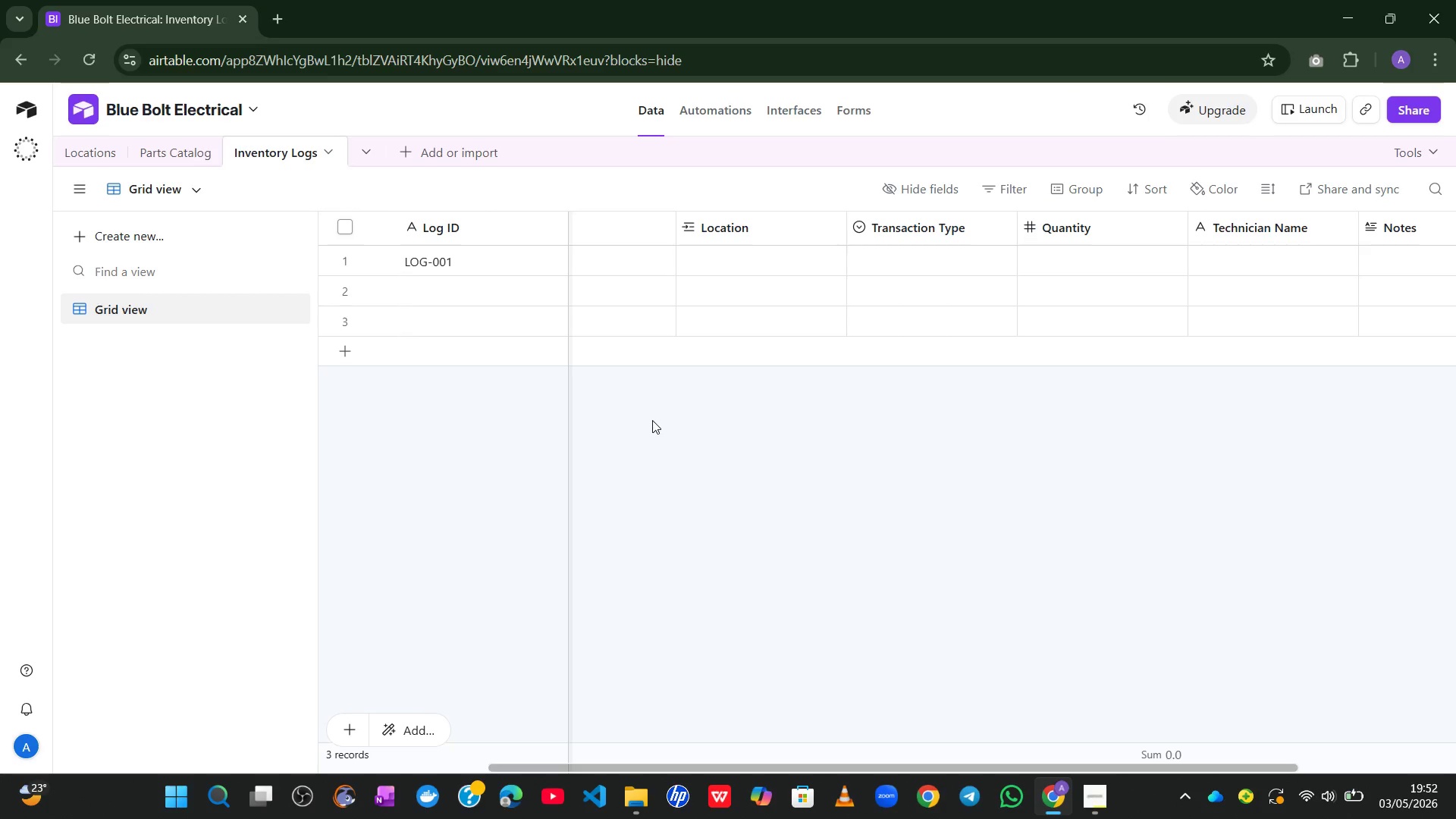 
wait(225.33)
 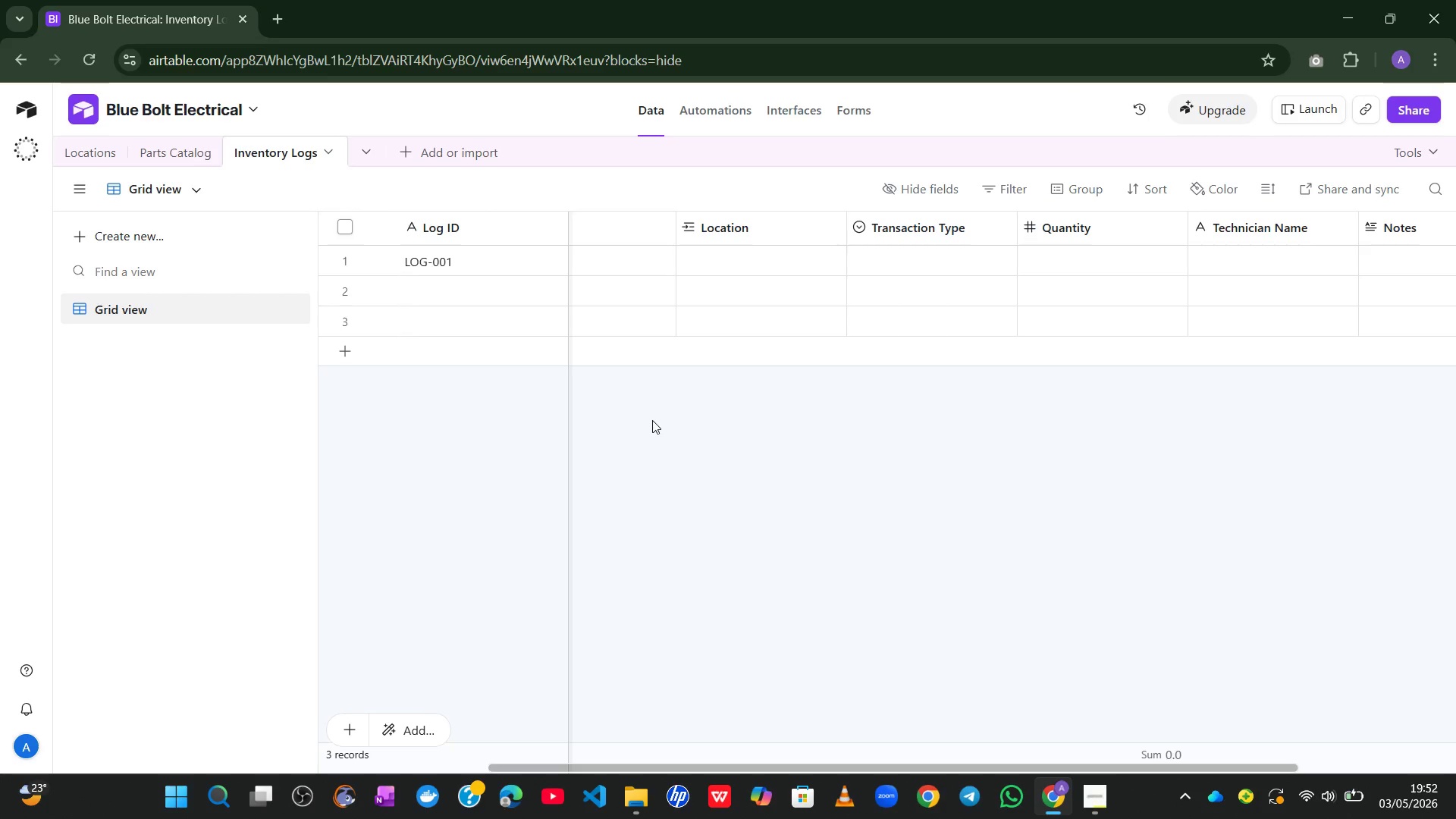 
left_click([170, 140])
 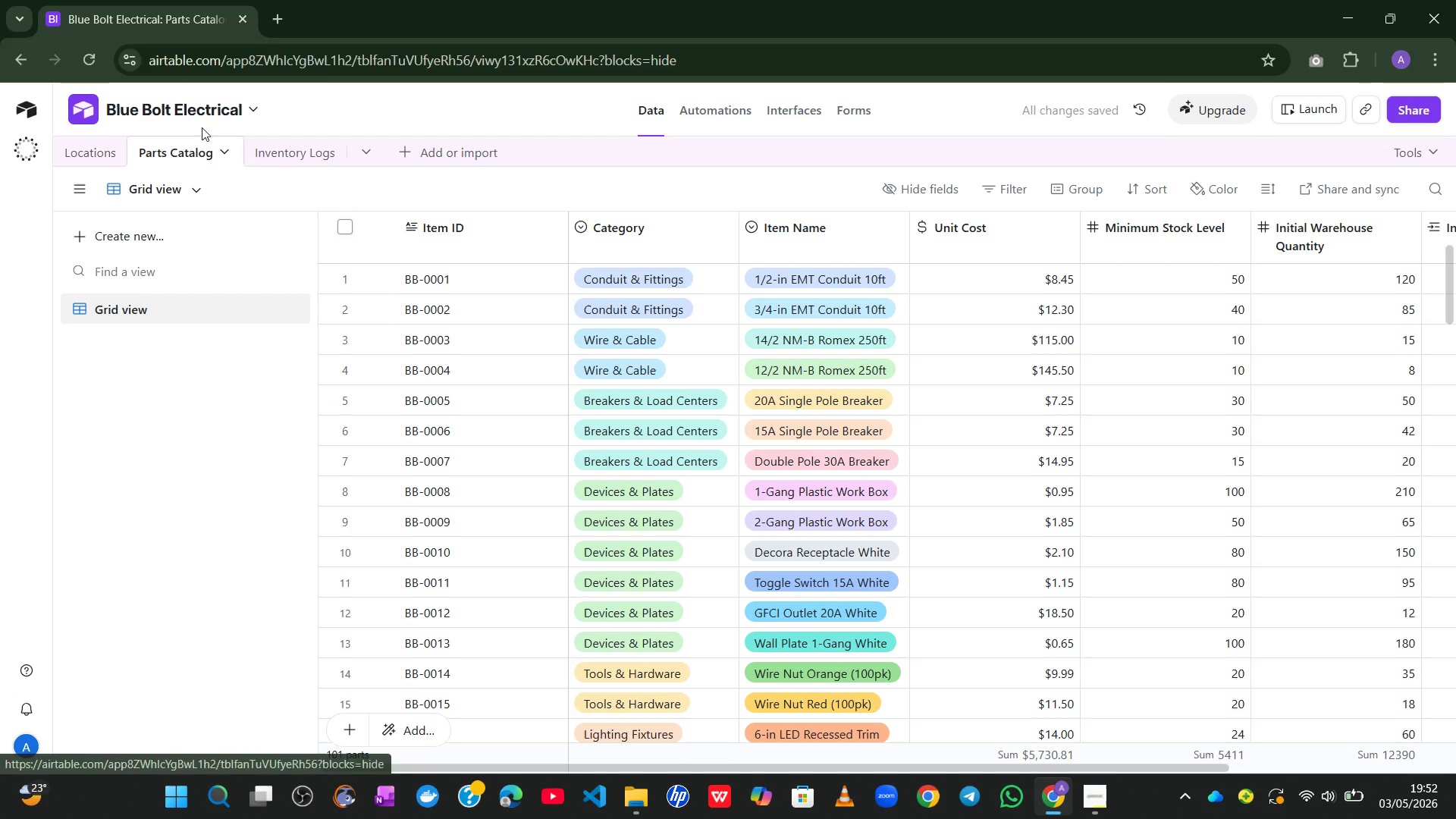 
left_click([91, 143])
 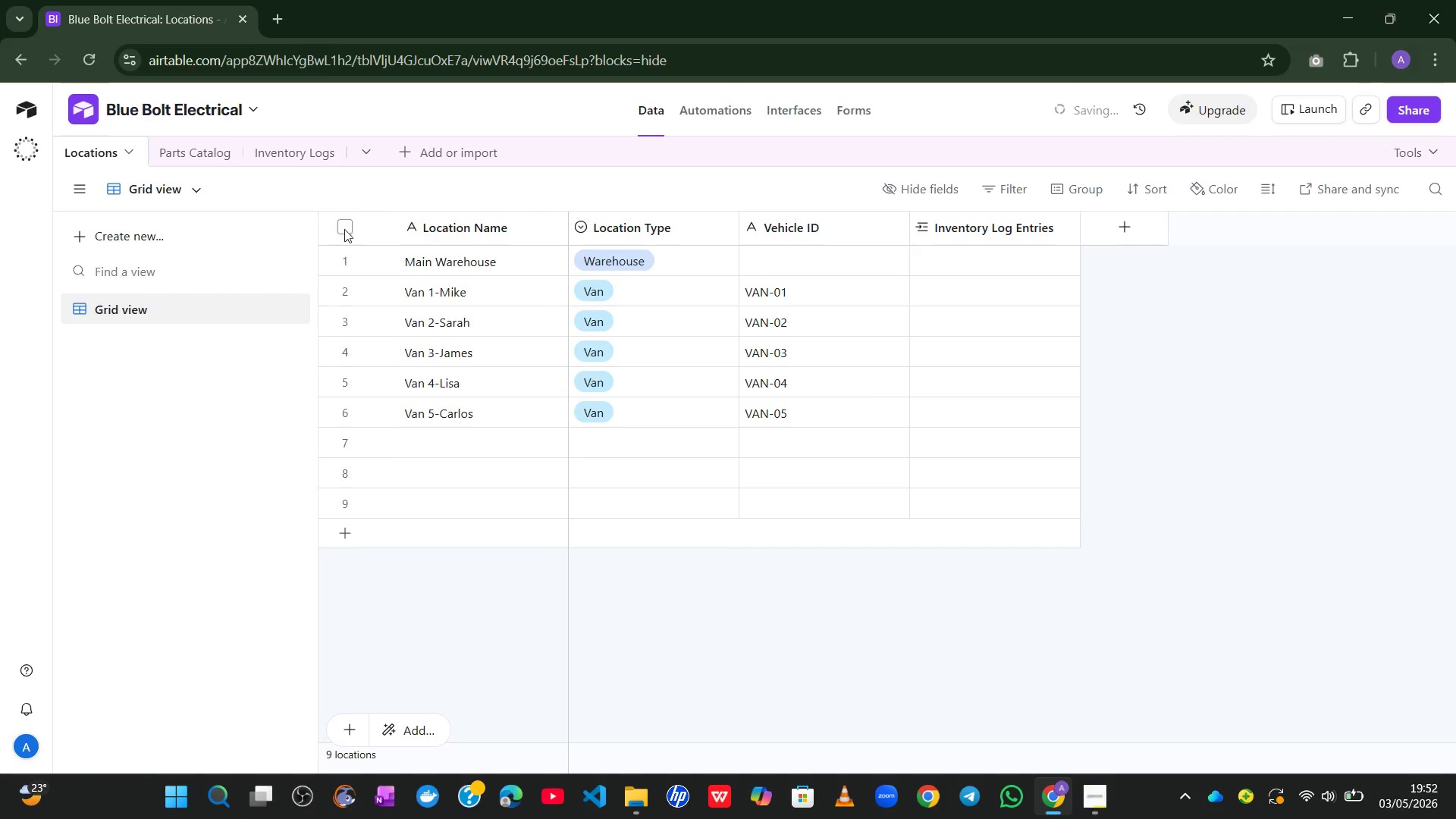 
left_click([288, 152])
 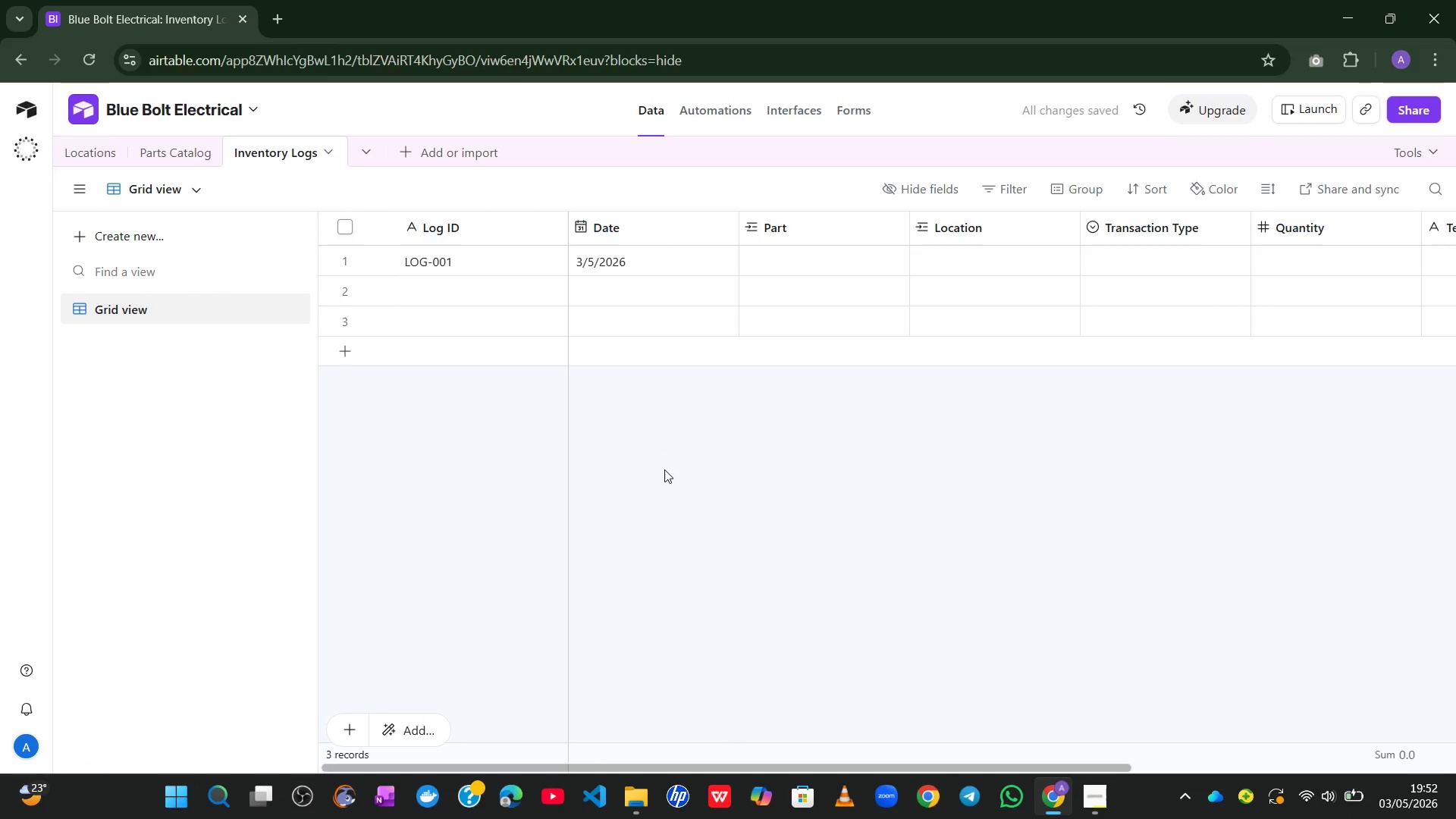 
wait(6.81)
 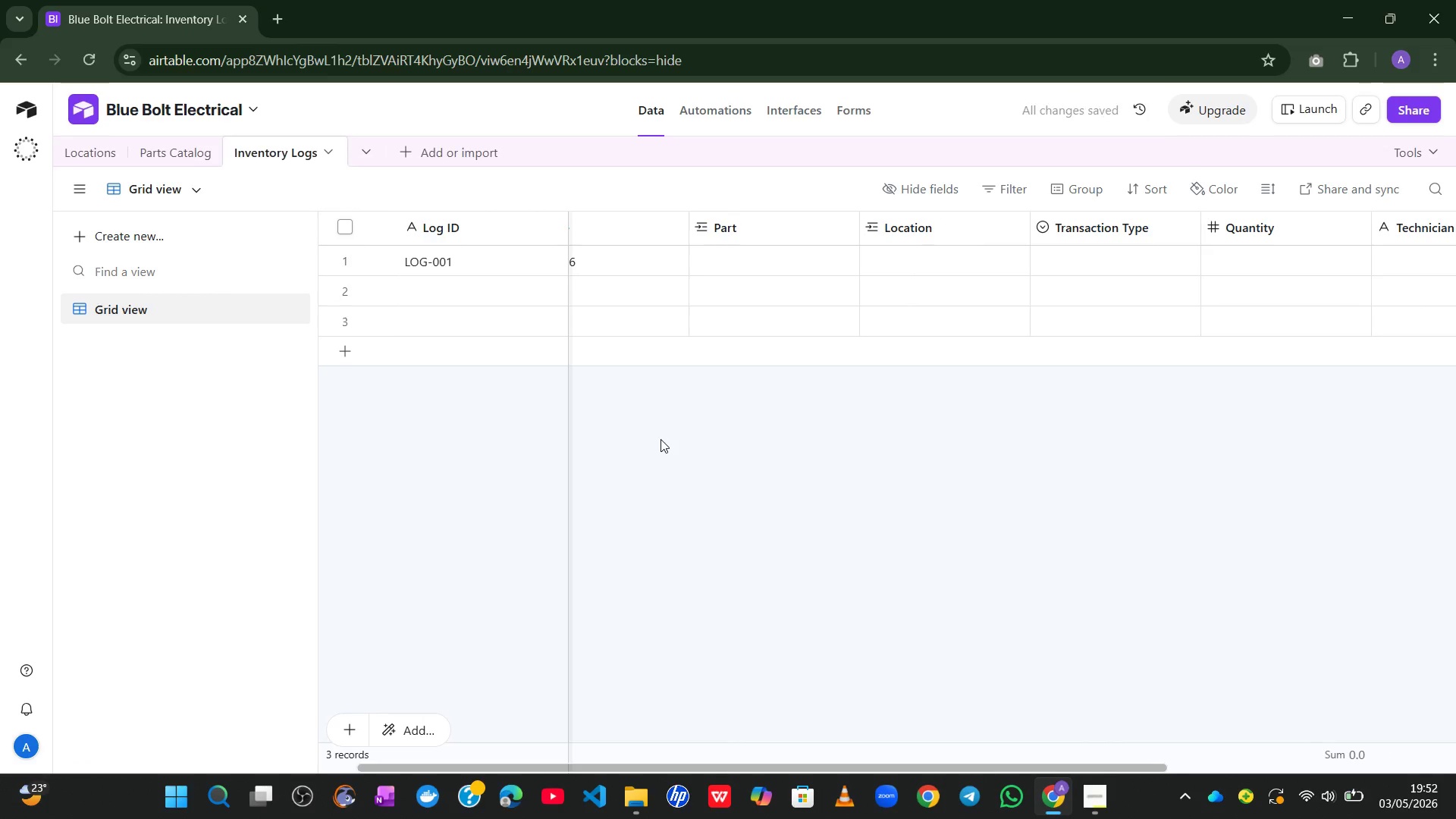 
left_click([183, 155])
 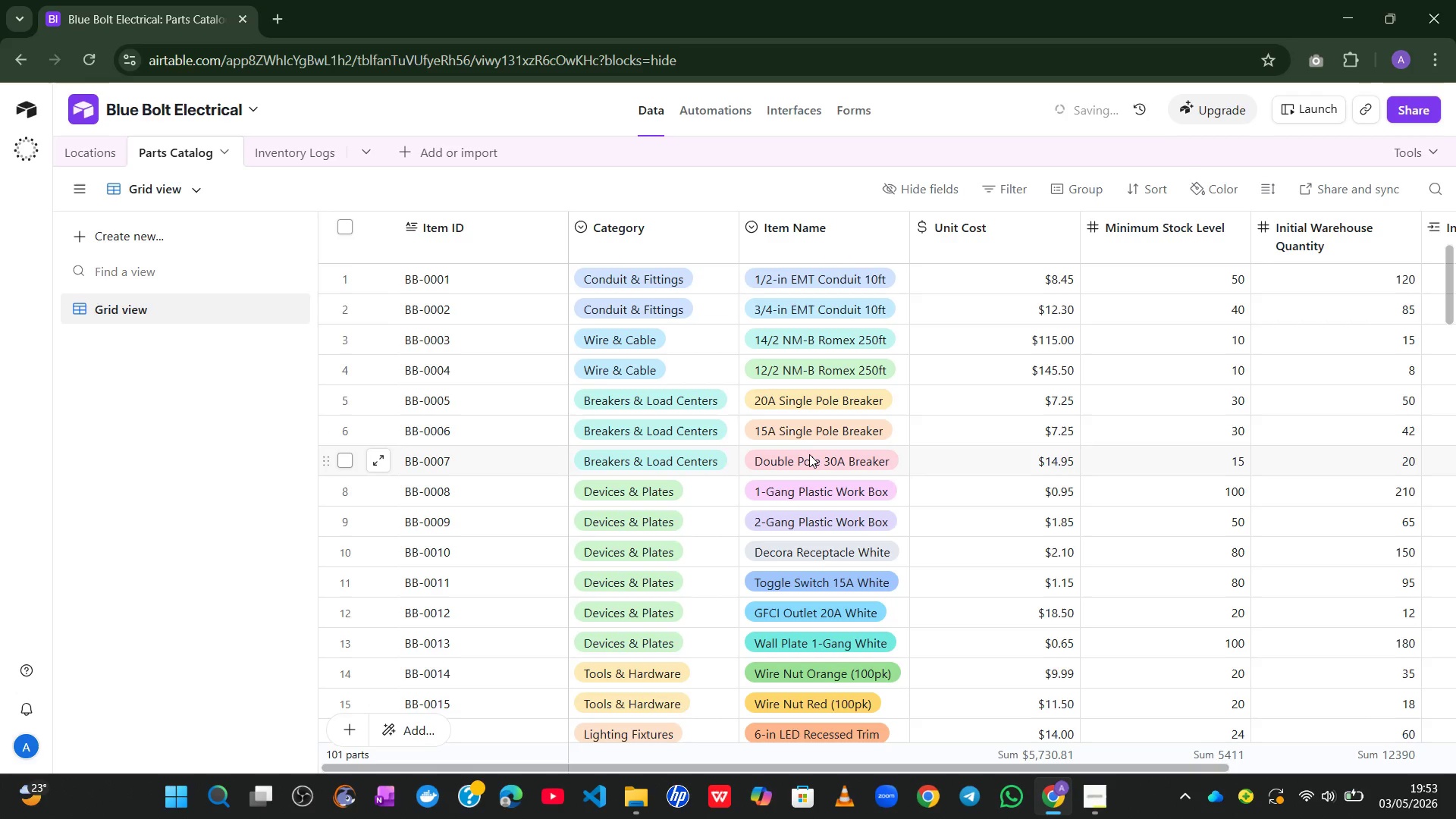 
mouse_move([813, 438])
 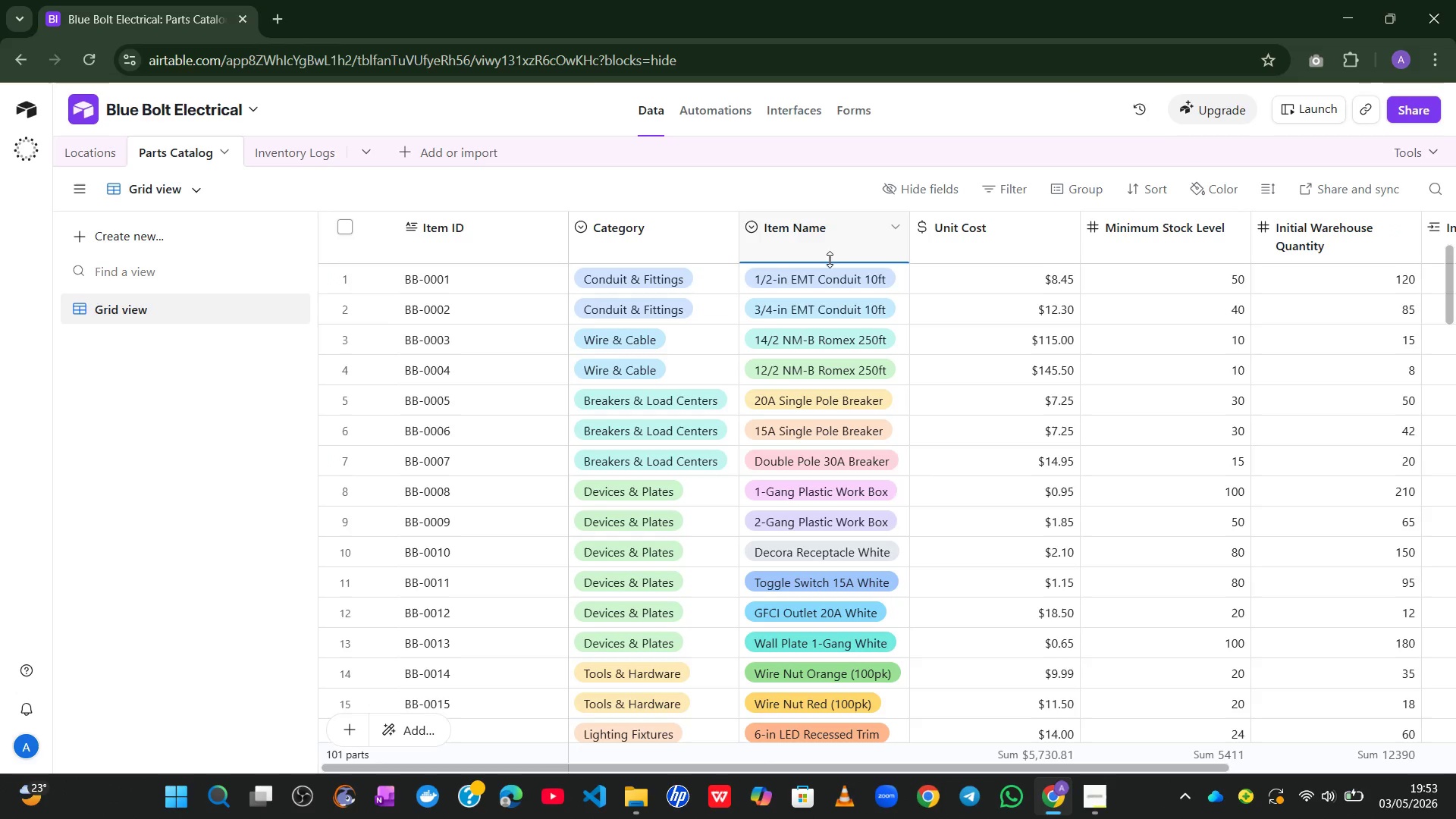 
left_click([843, 247])
 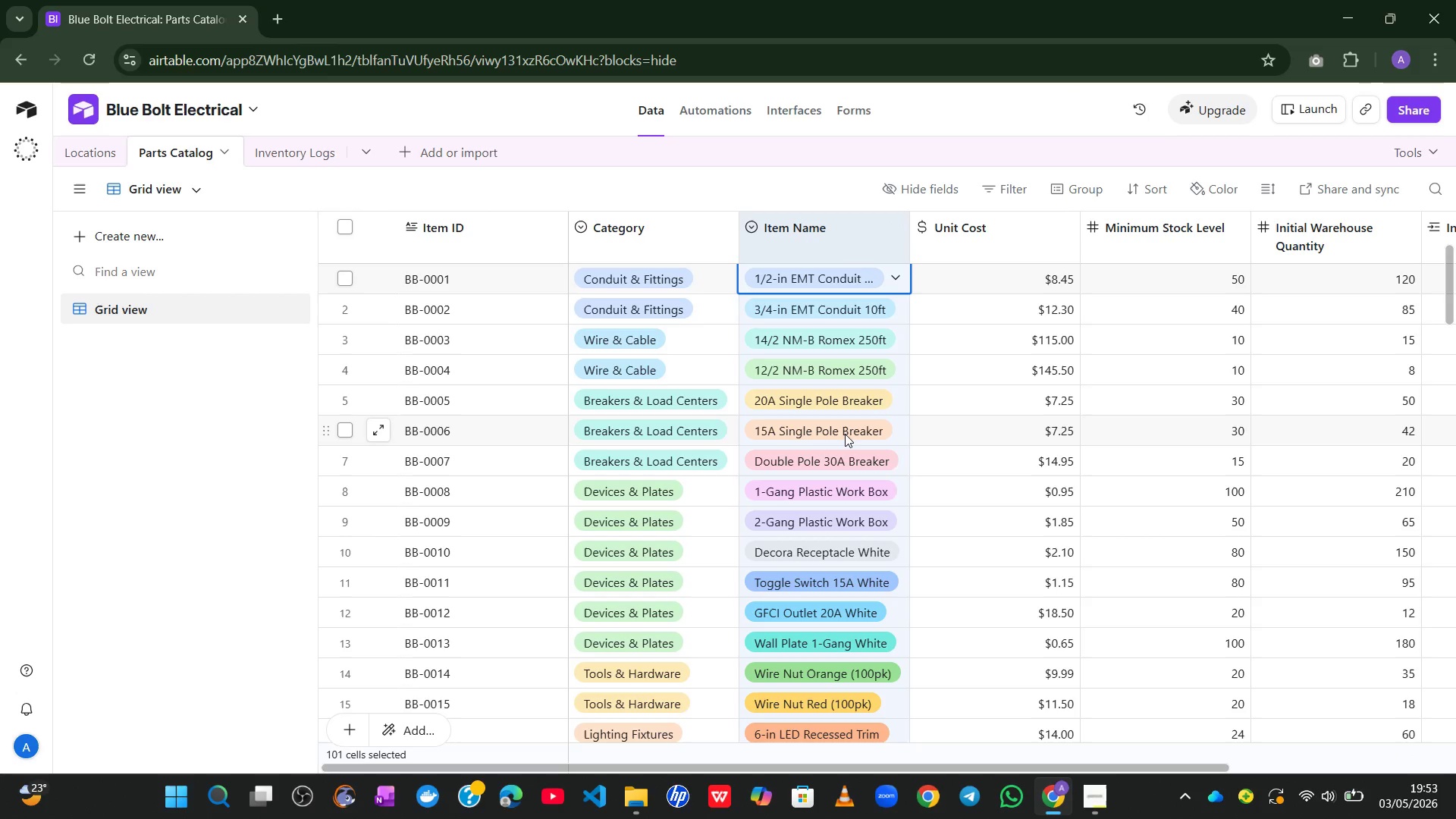 
left_click([845, 434])
 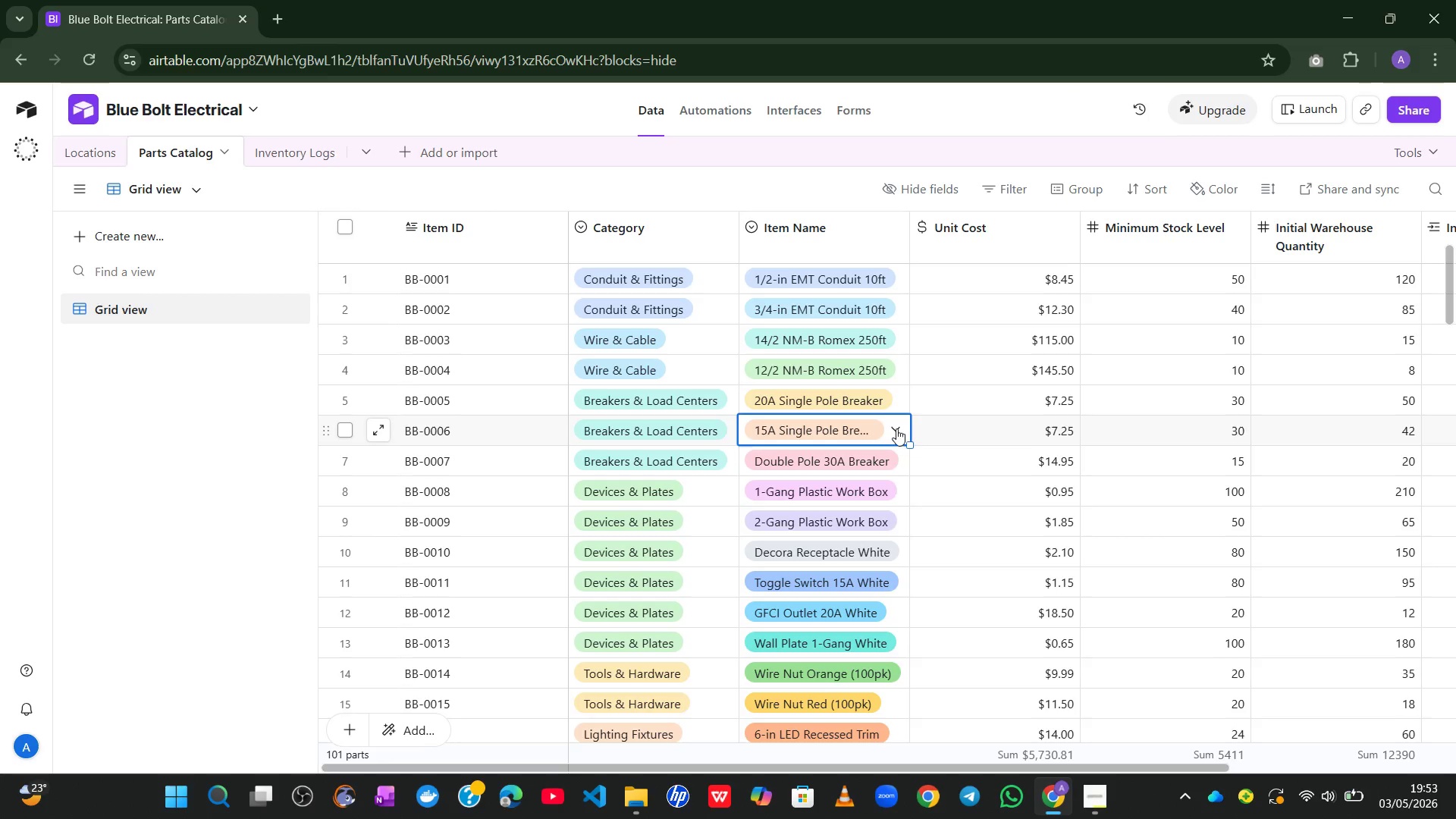 
left_click([899, 428])
 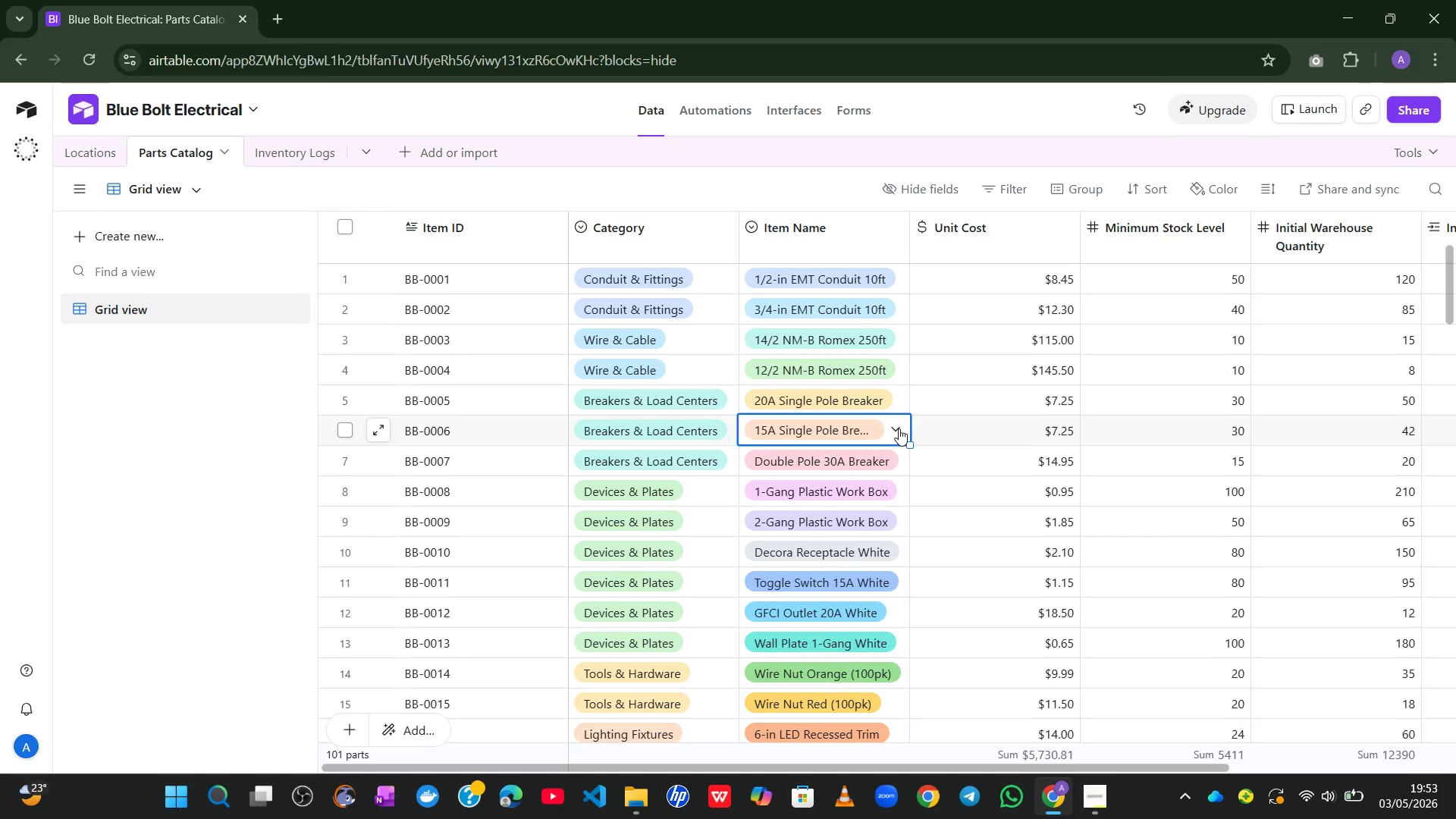 
mouse_move([915, 426])
 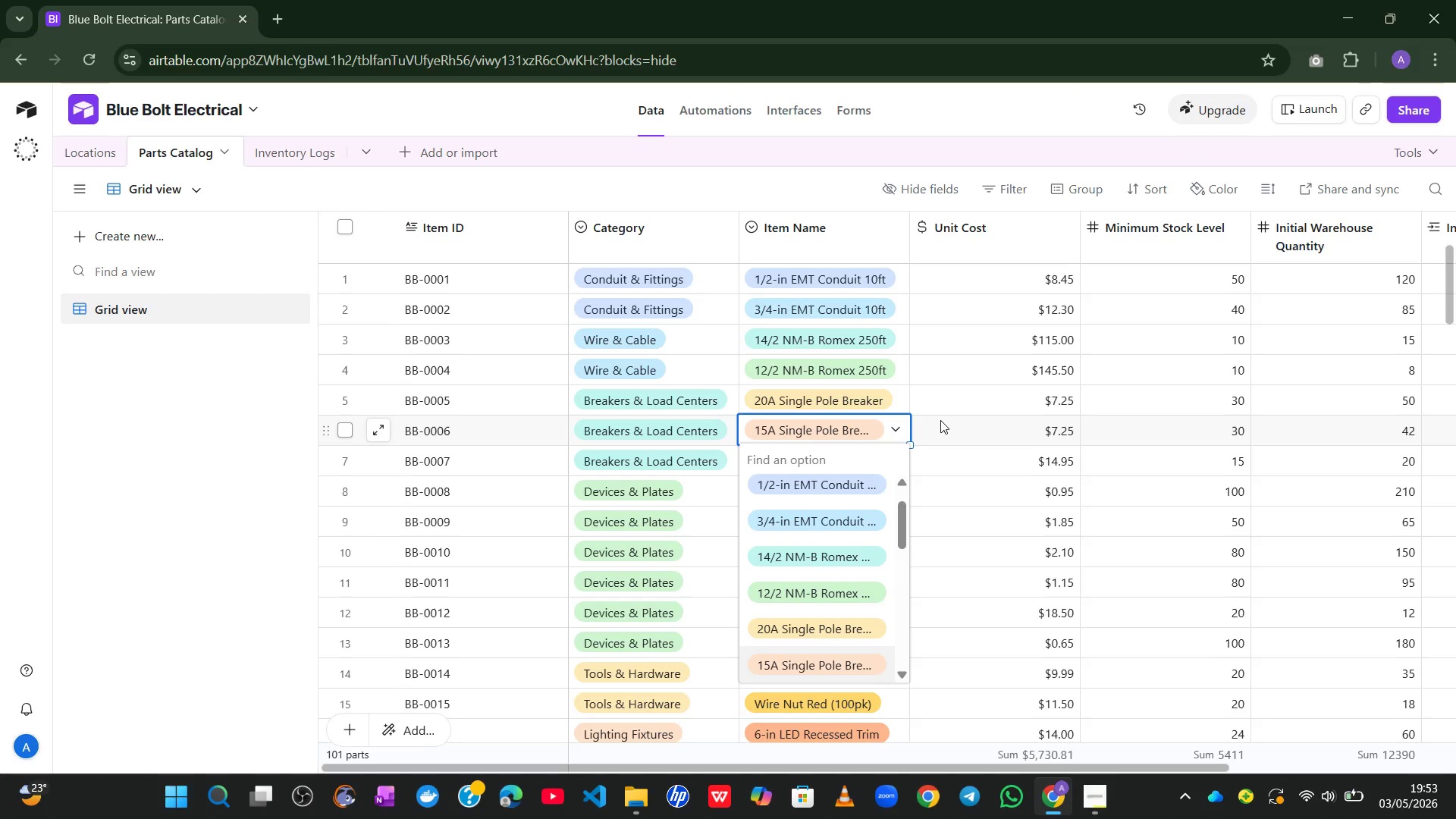 
left_click([940, 420])
 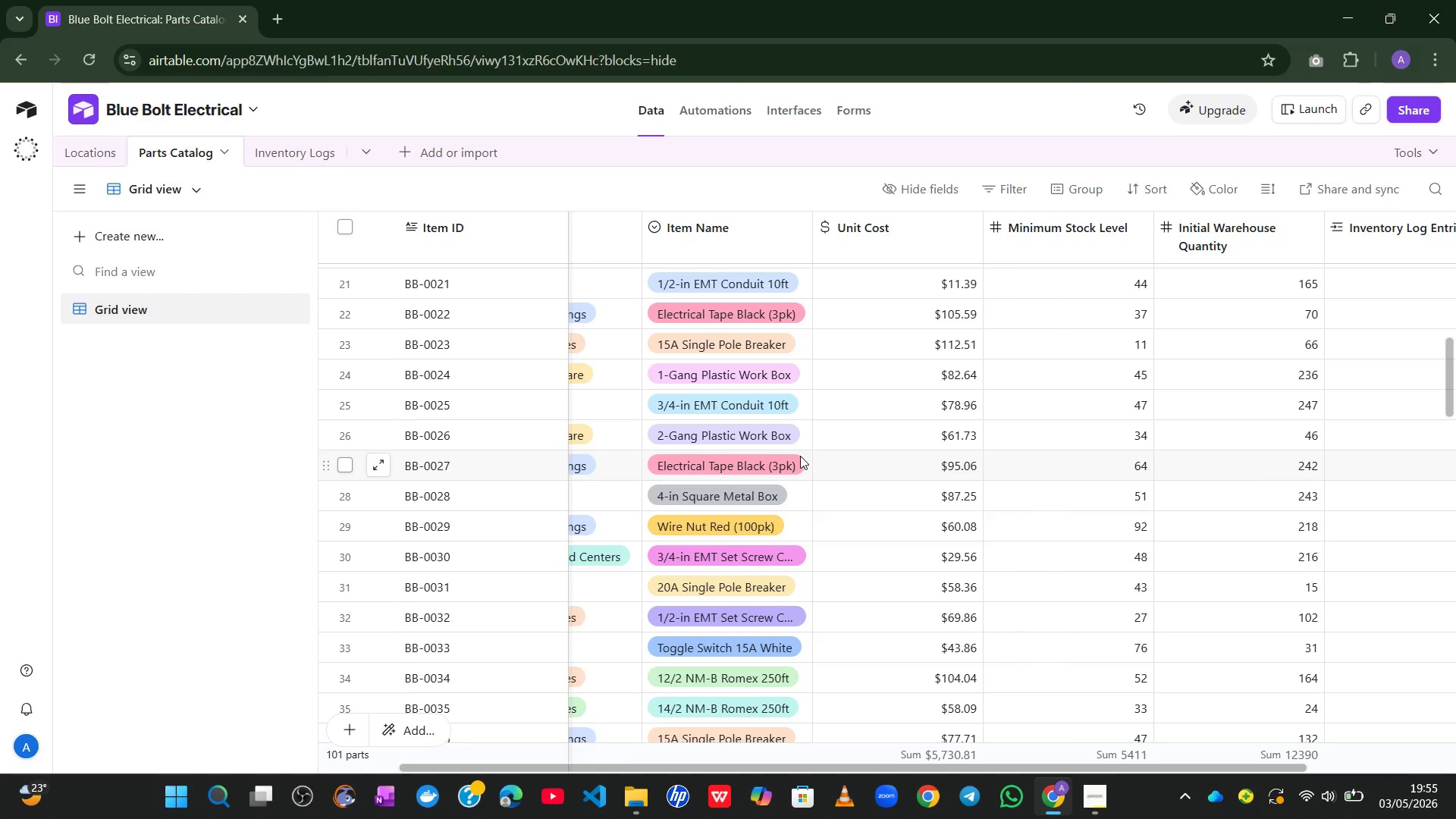 
wait(127.17)
 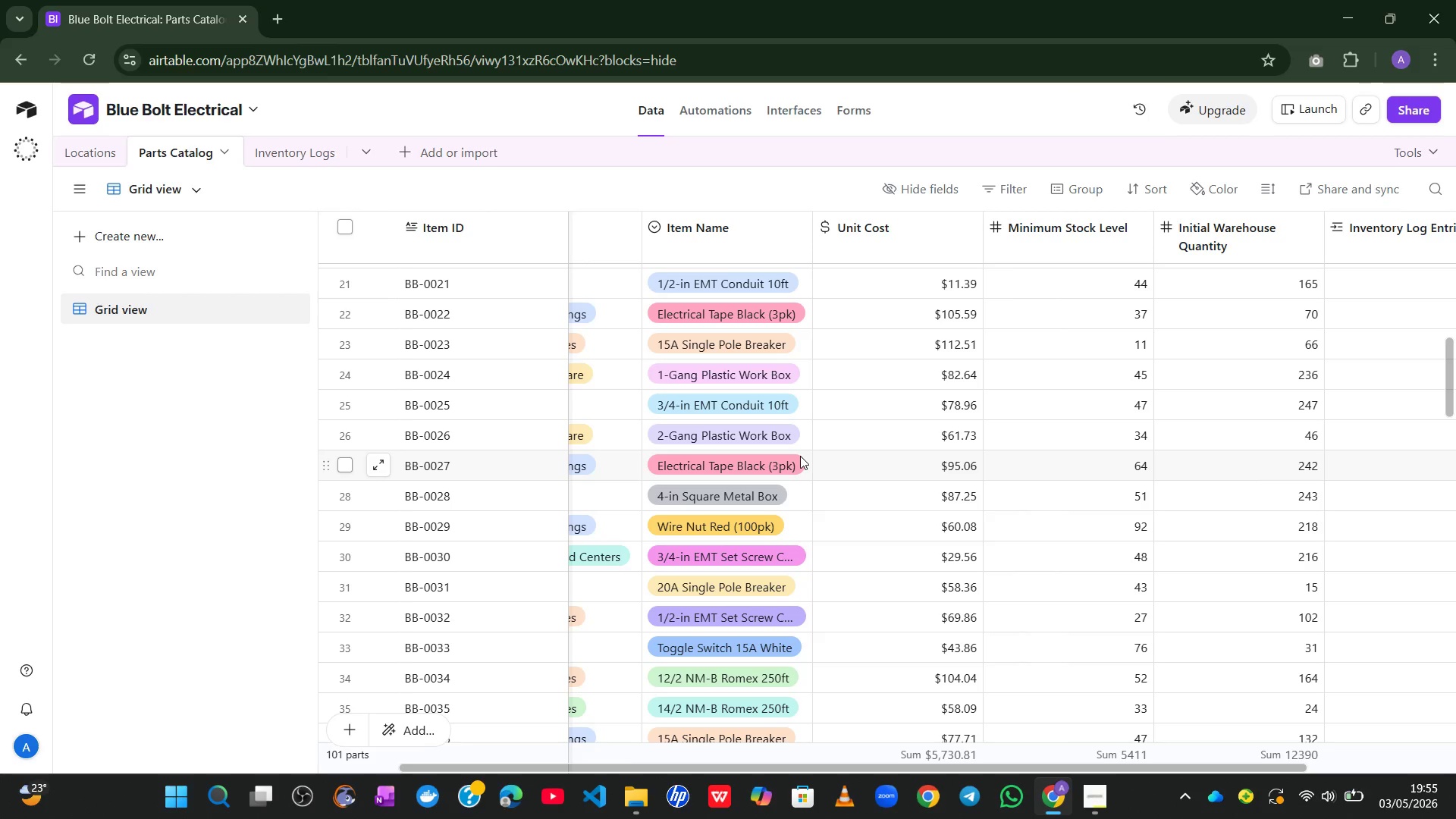 
mouse_move([1025, 421])
 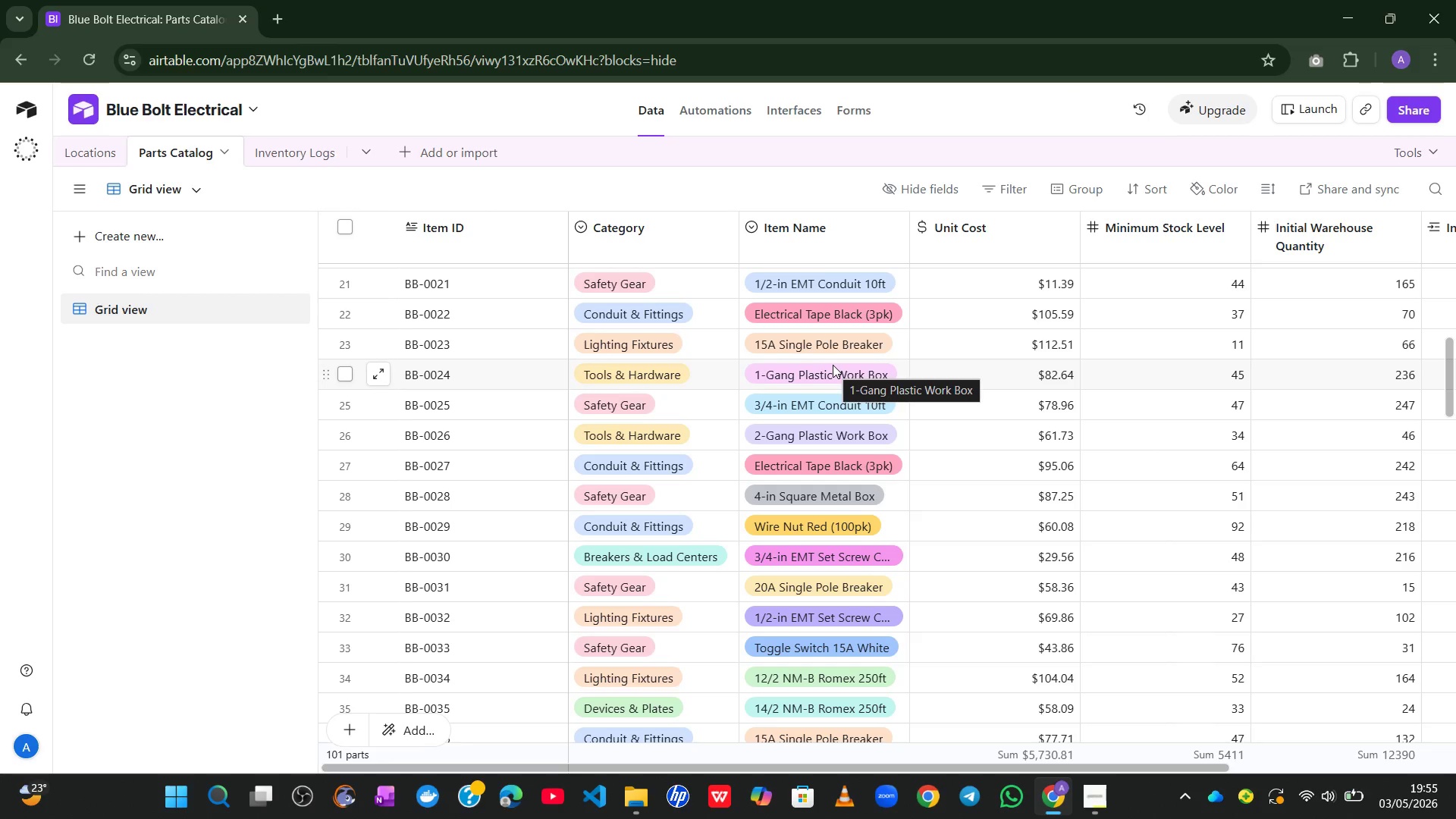 
wait(31.4)
 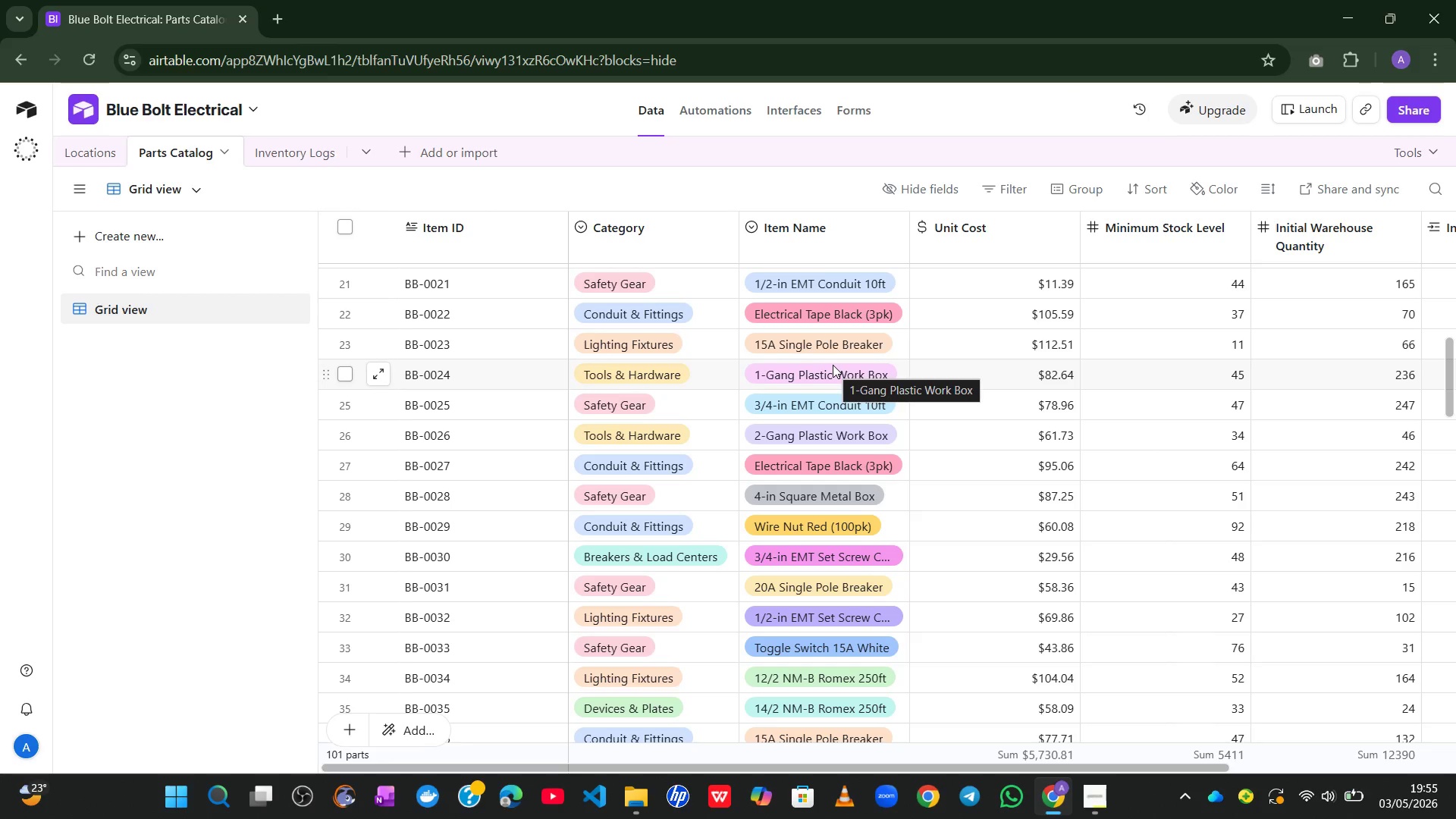 
left_click([284, 153])
 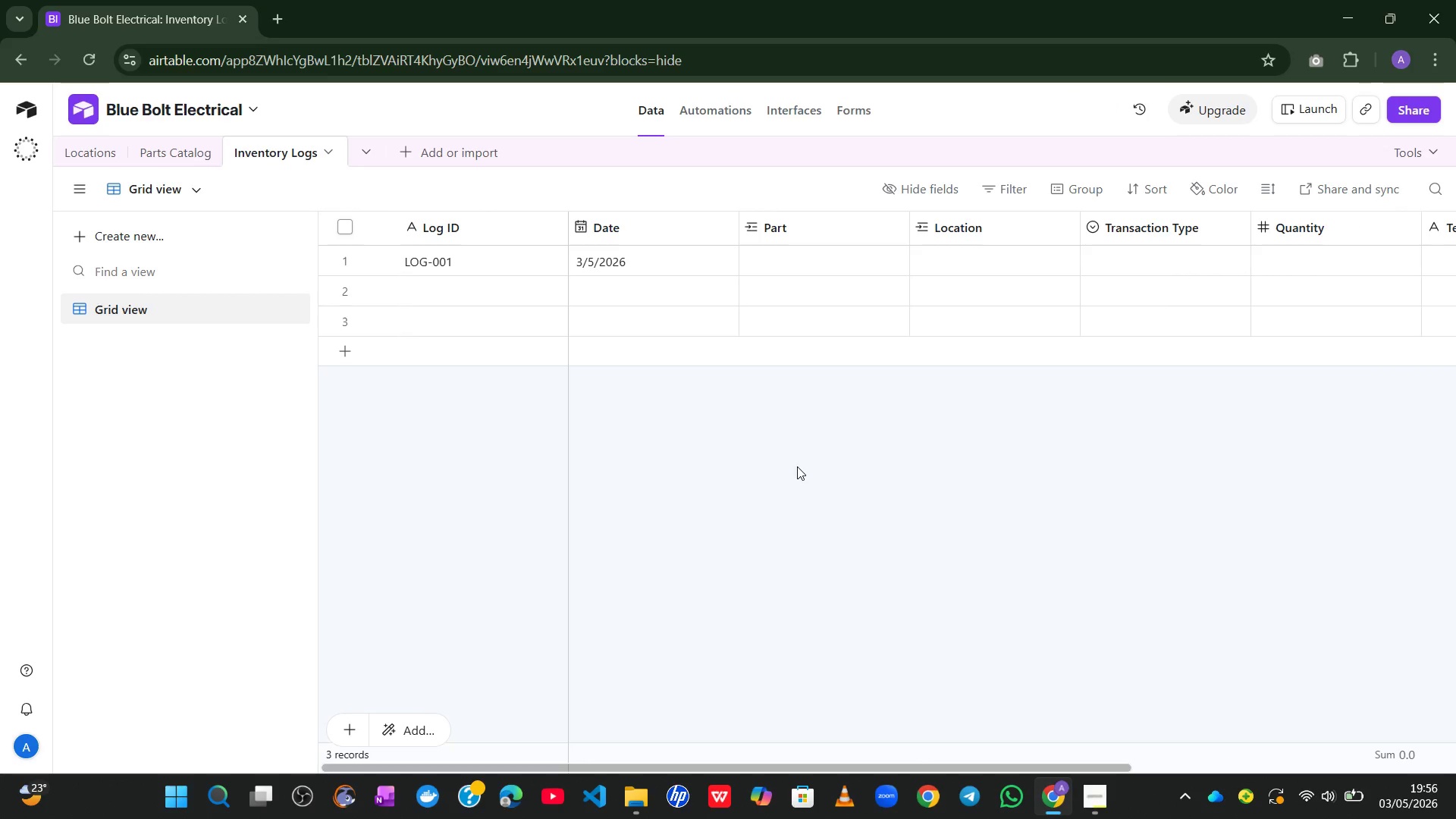 
wait(15.31)
 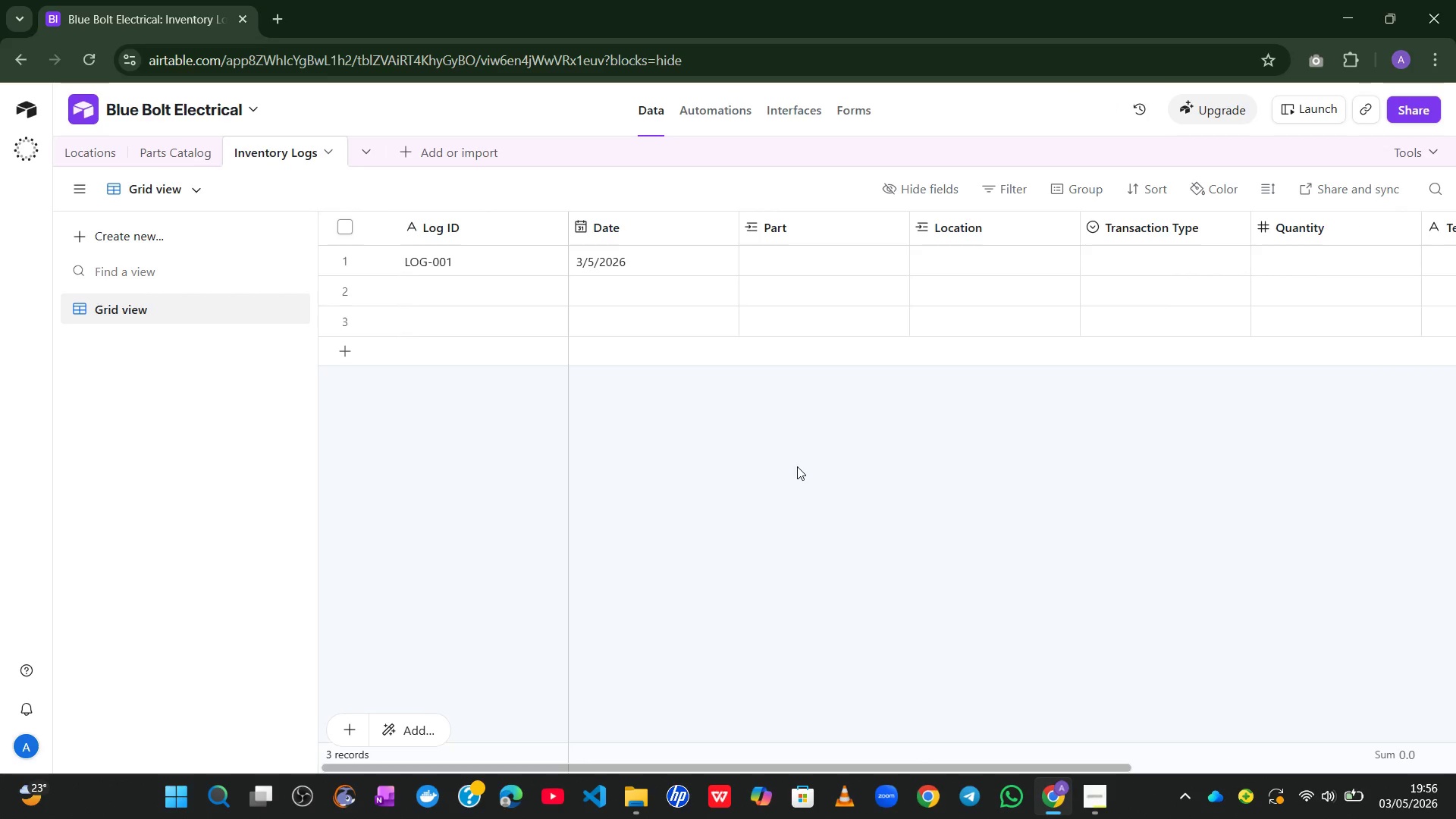 
double_click([800, 217])
 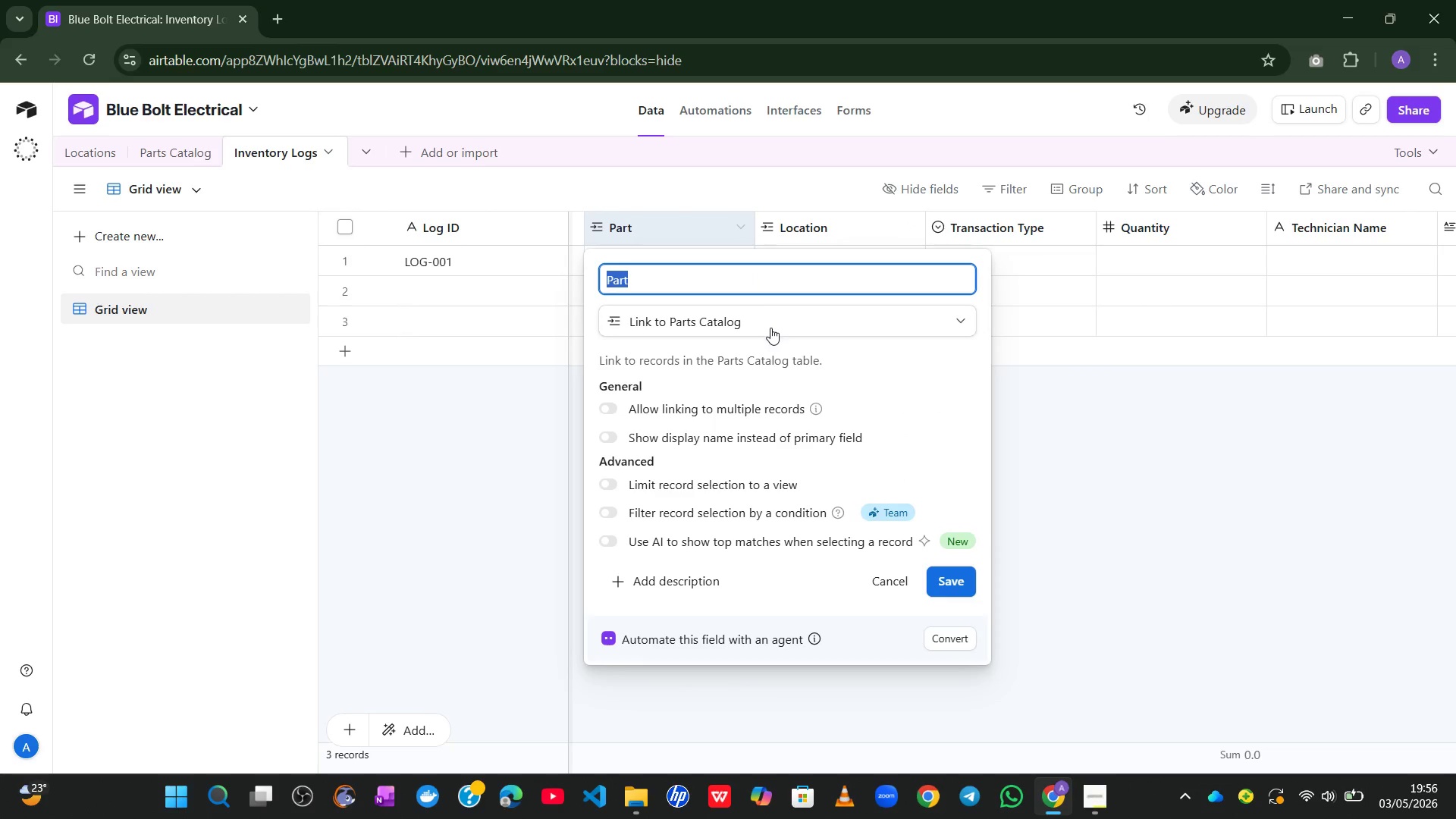 
left_click([756, 347])
 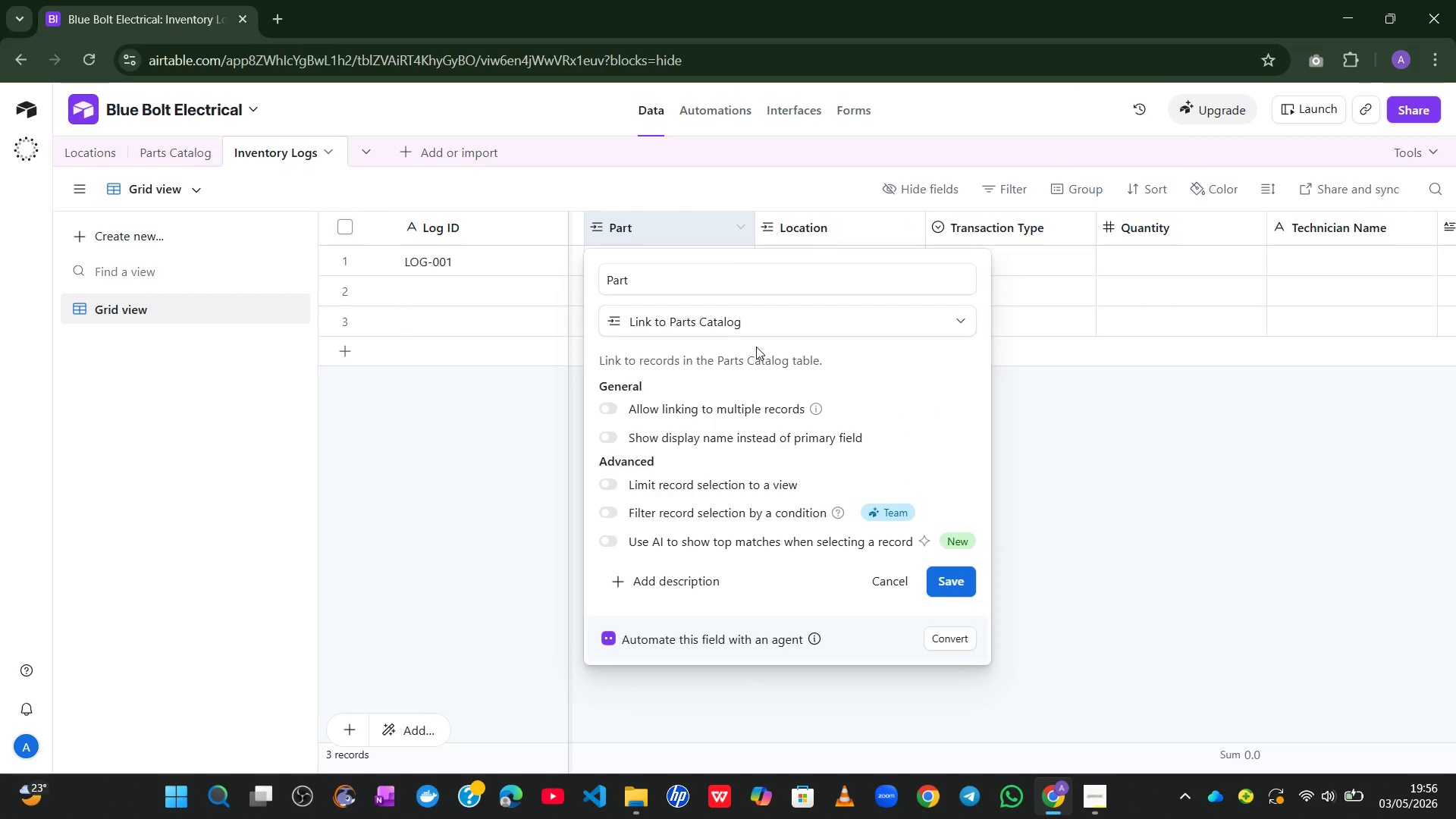 
wait(41.11)
 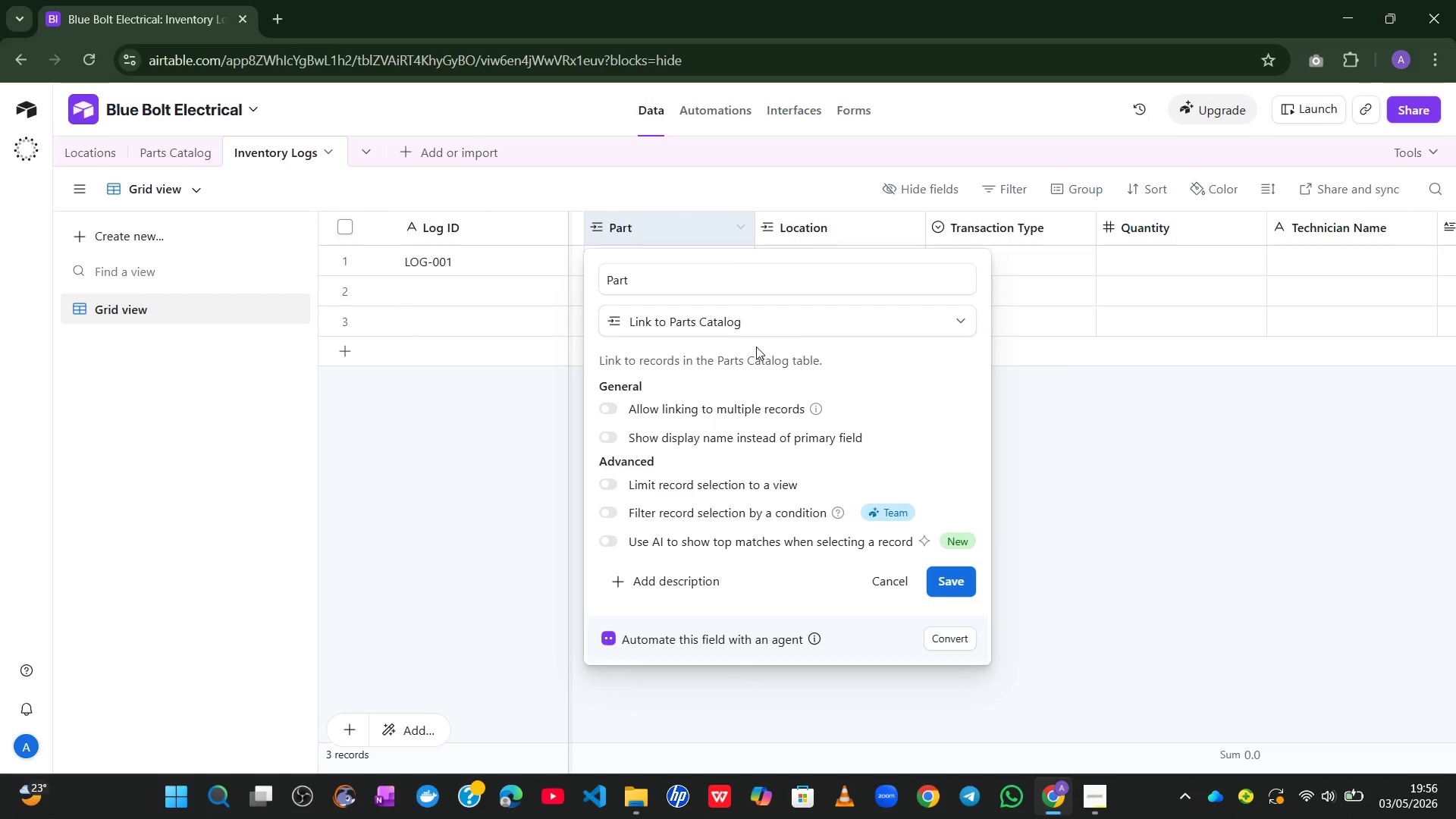 
left_click([182, 149])
 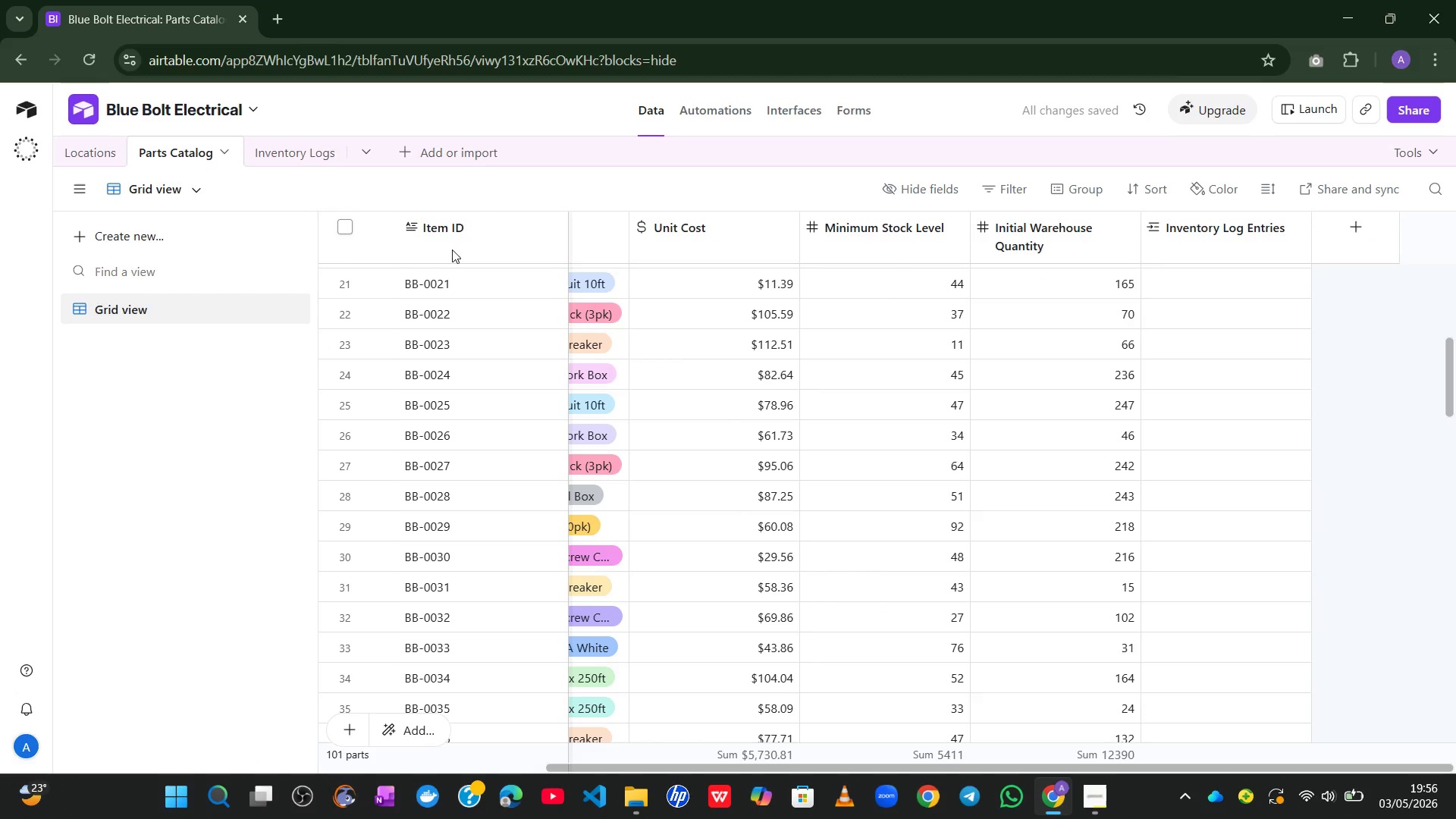 
left_click([297, 142])
 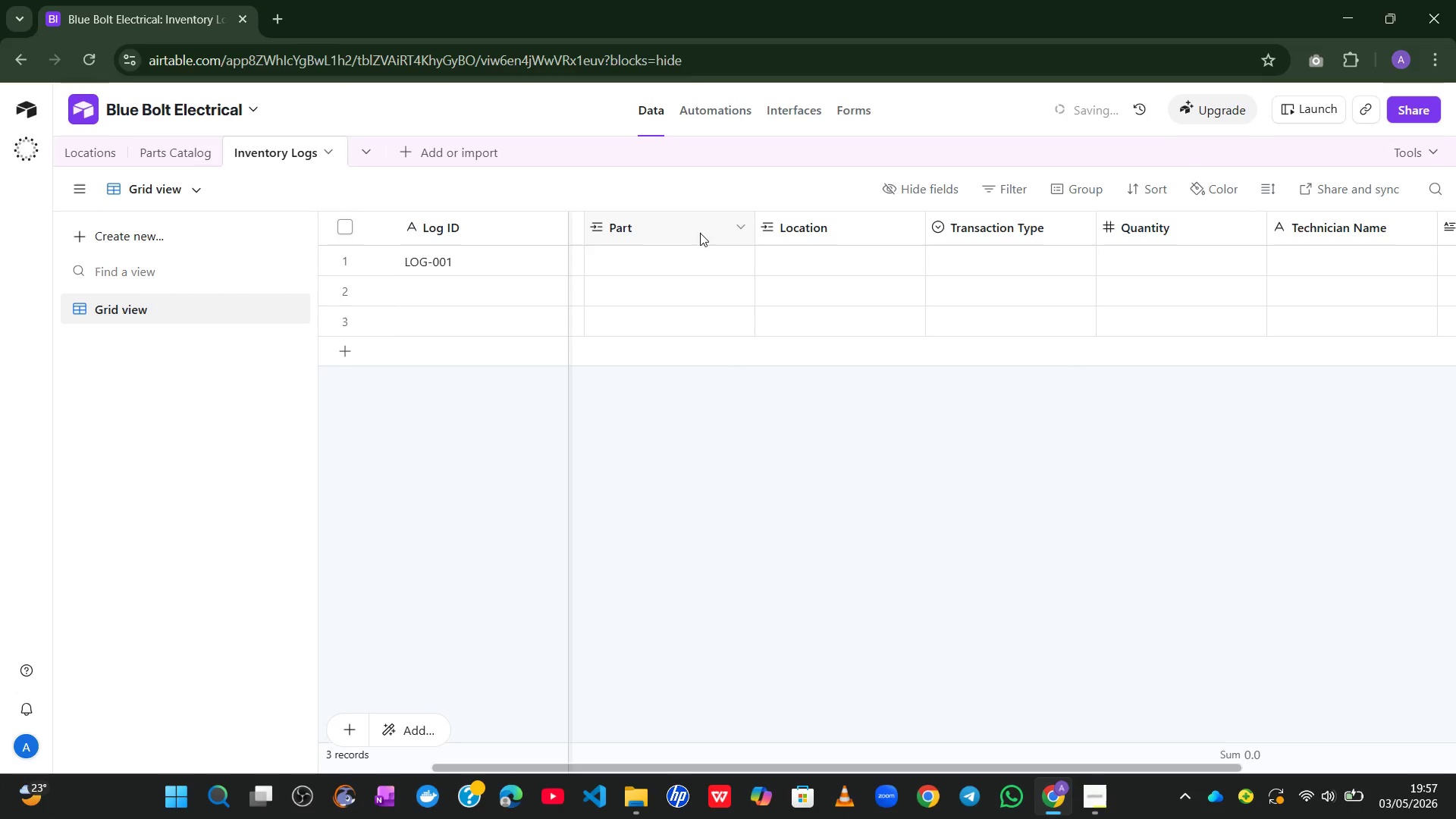 
double_click([698, 233])
 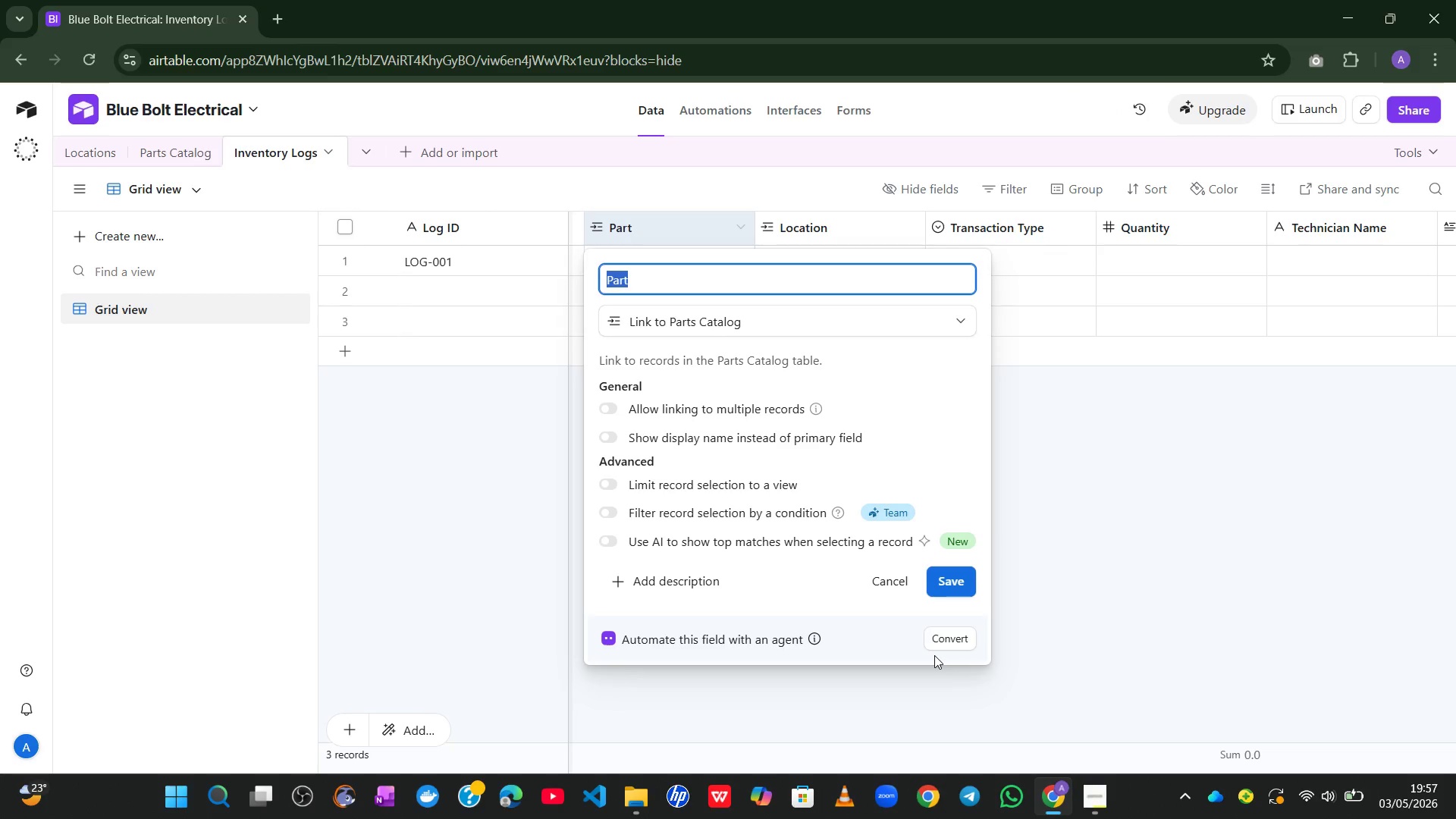 
wait(7.62)
 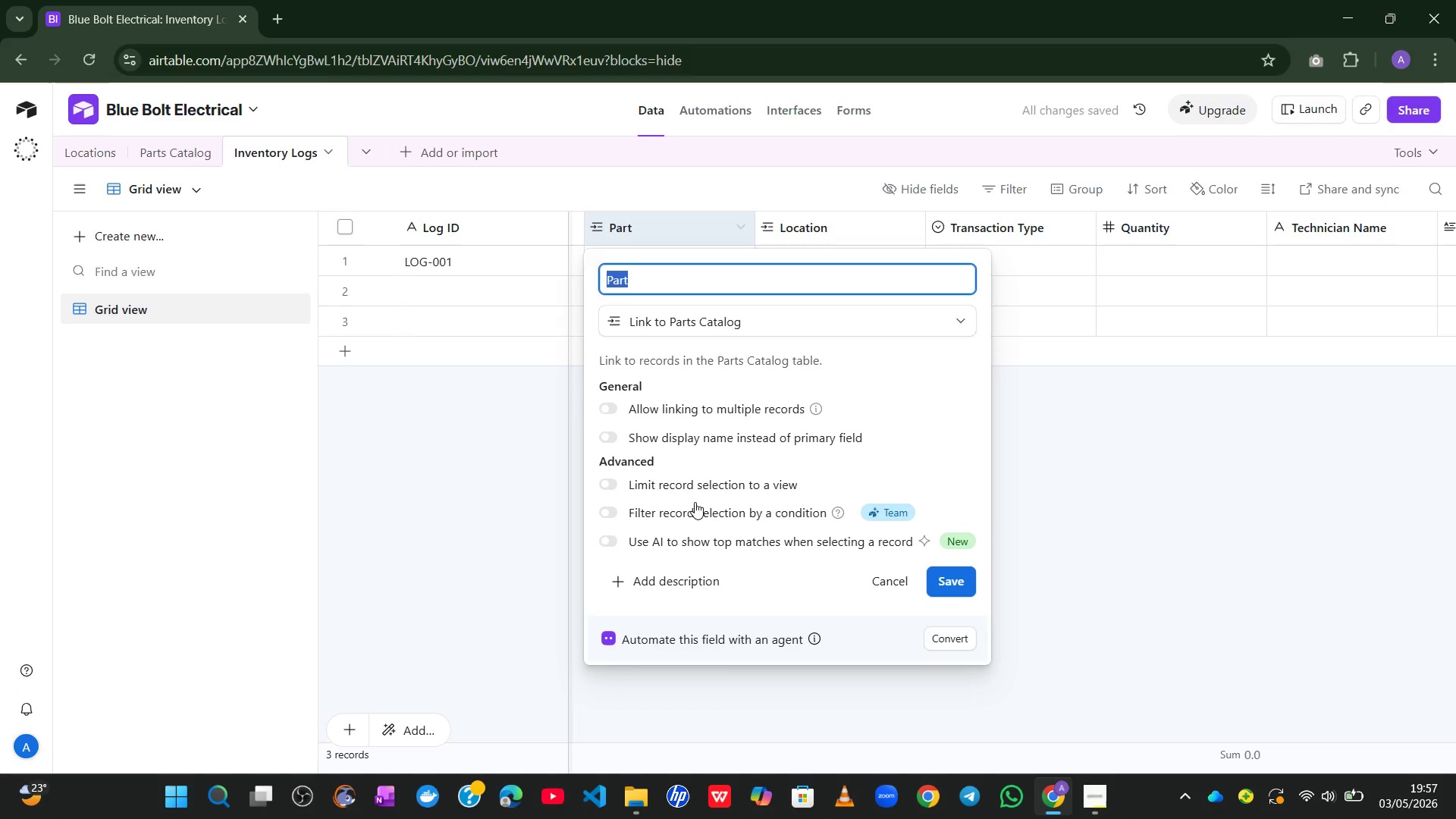 
left_click([900, 317])
 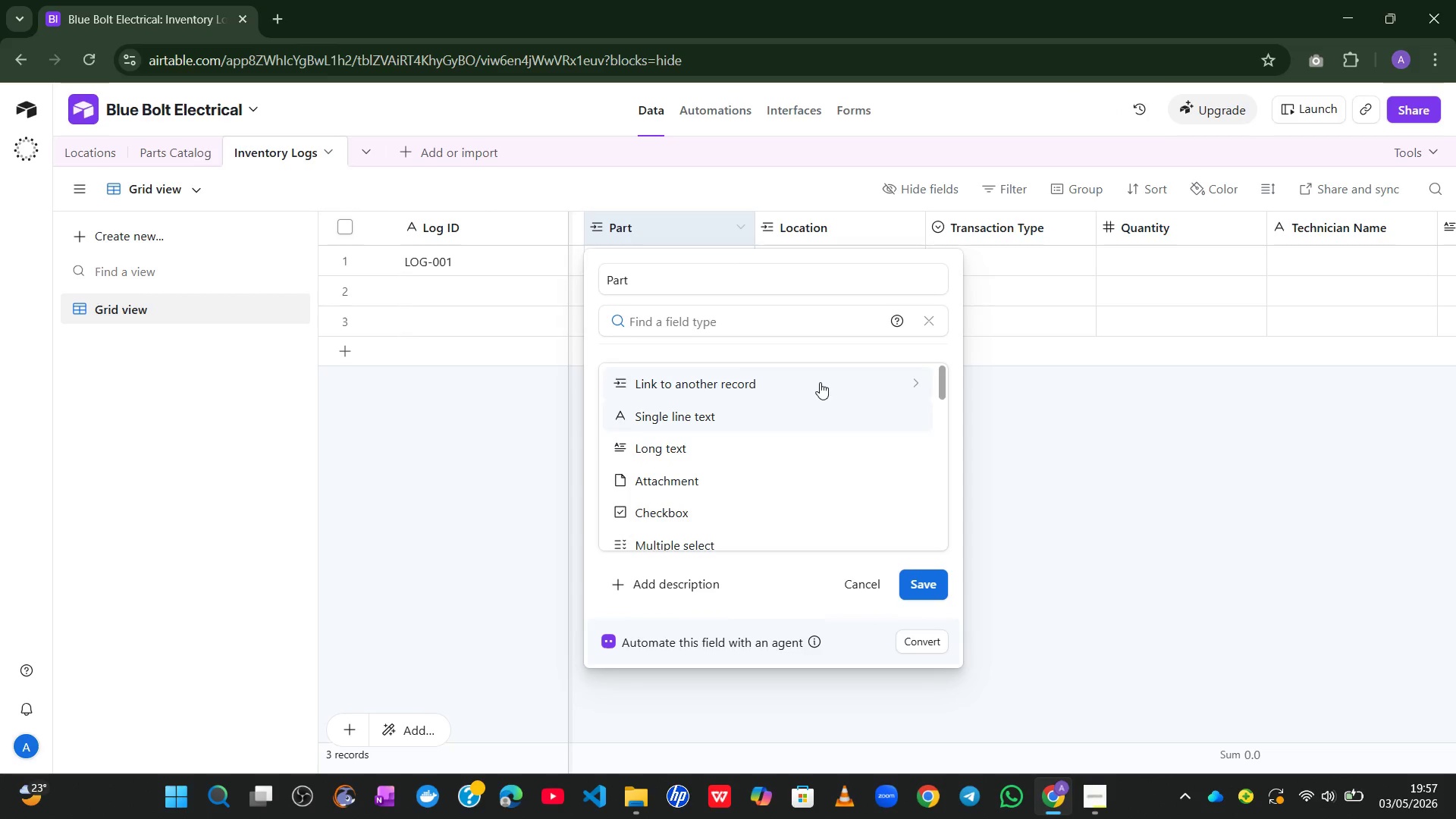 
left_click([792, 379])
 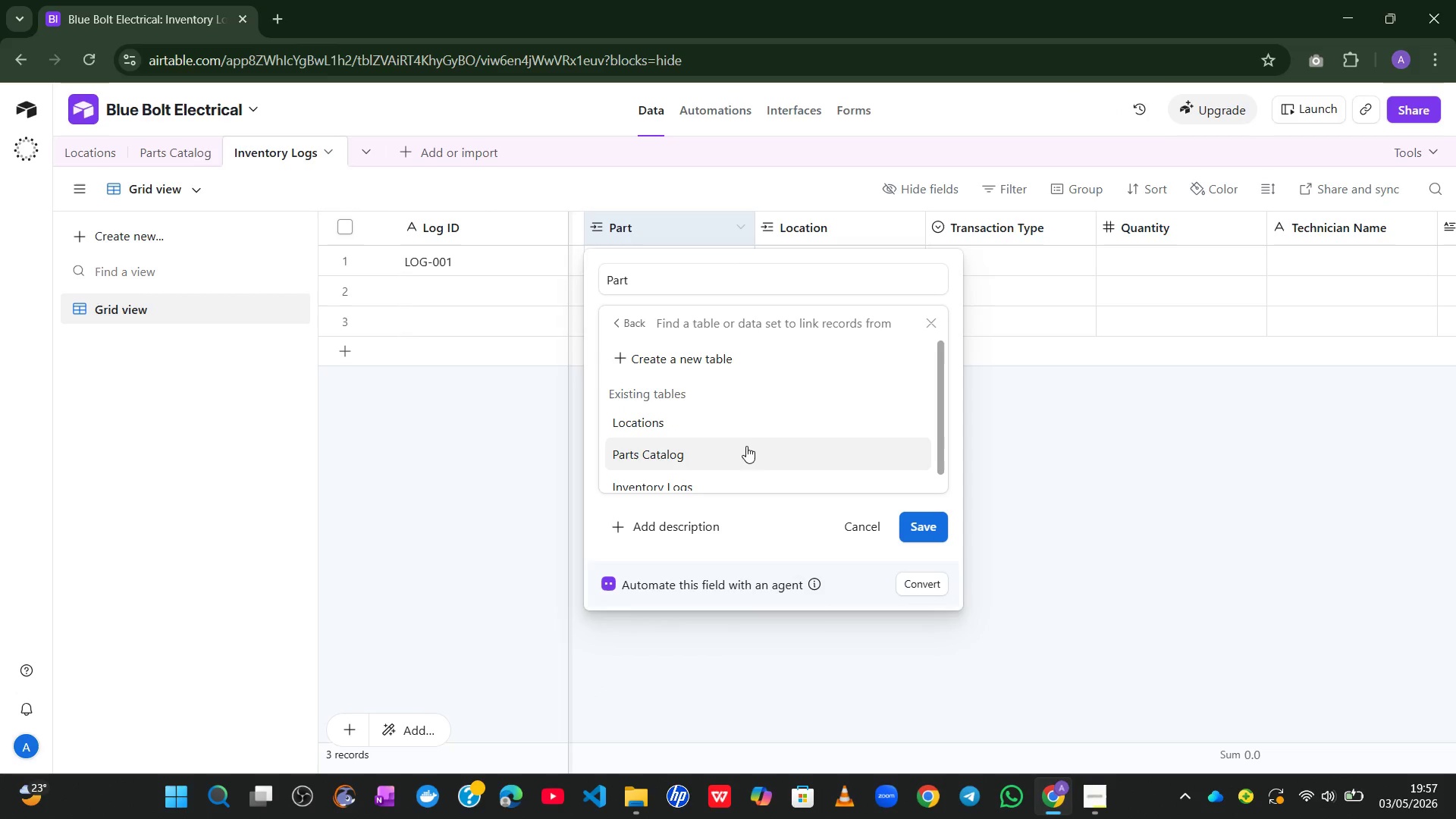 
left_click([741, 447])
 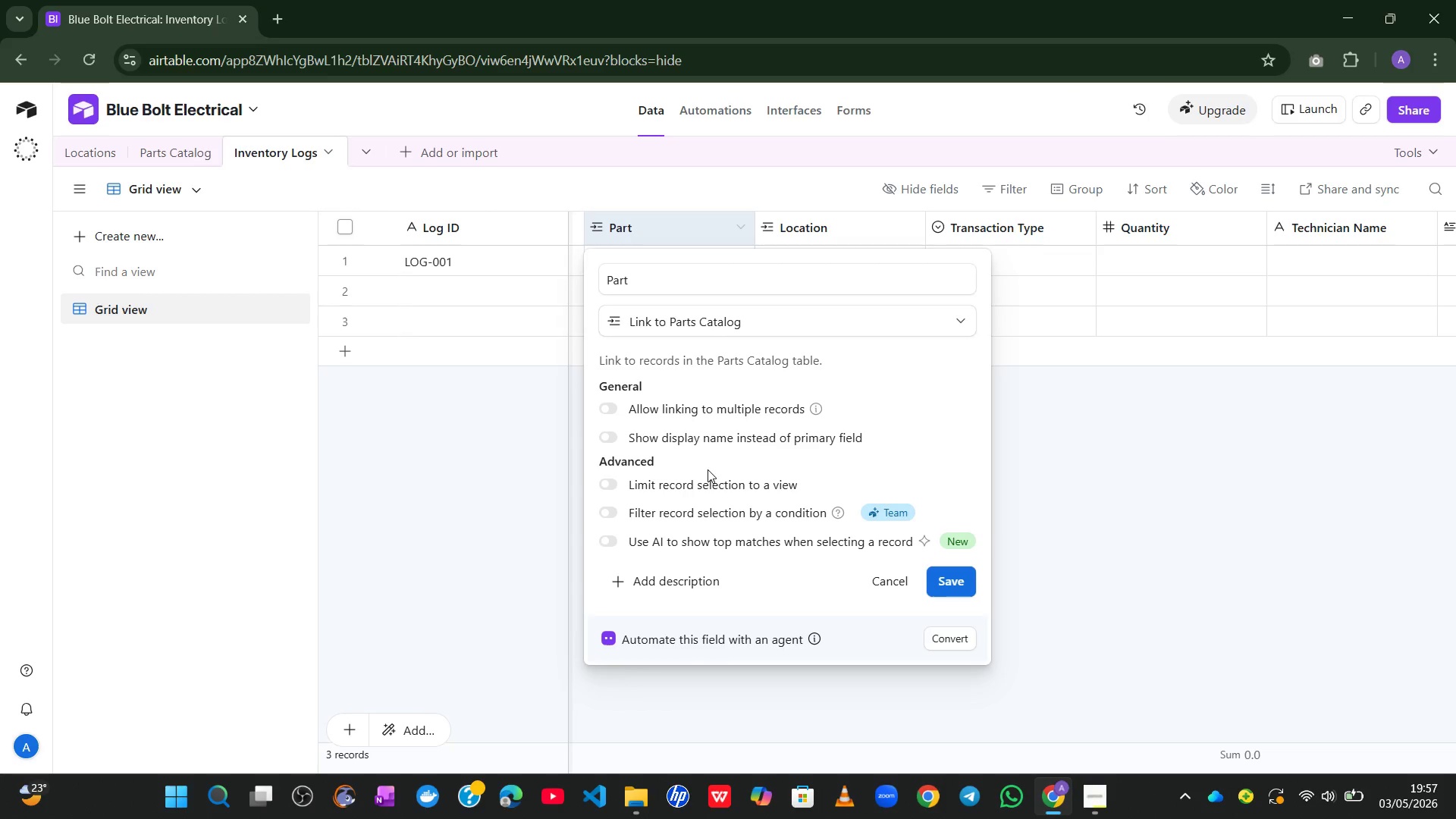 
wait(6.52)
 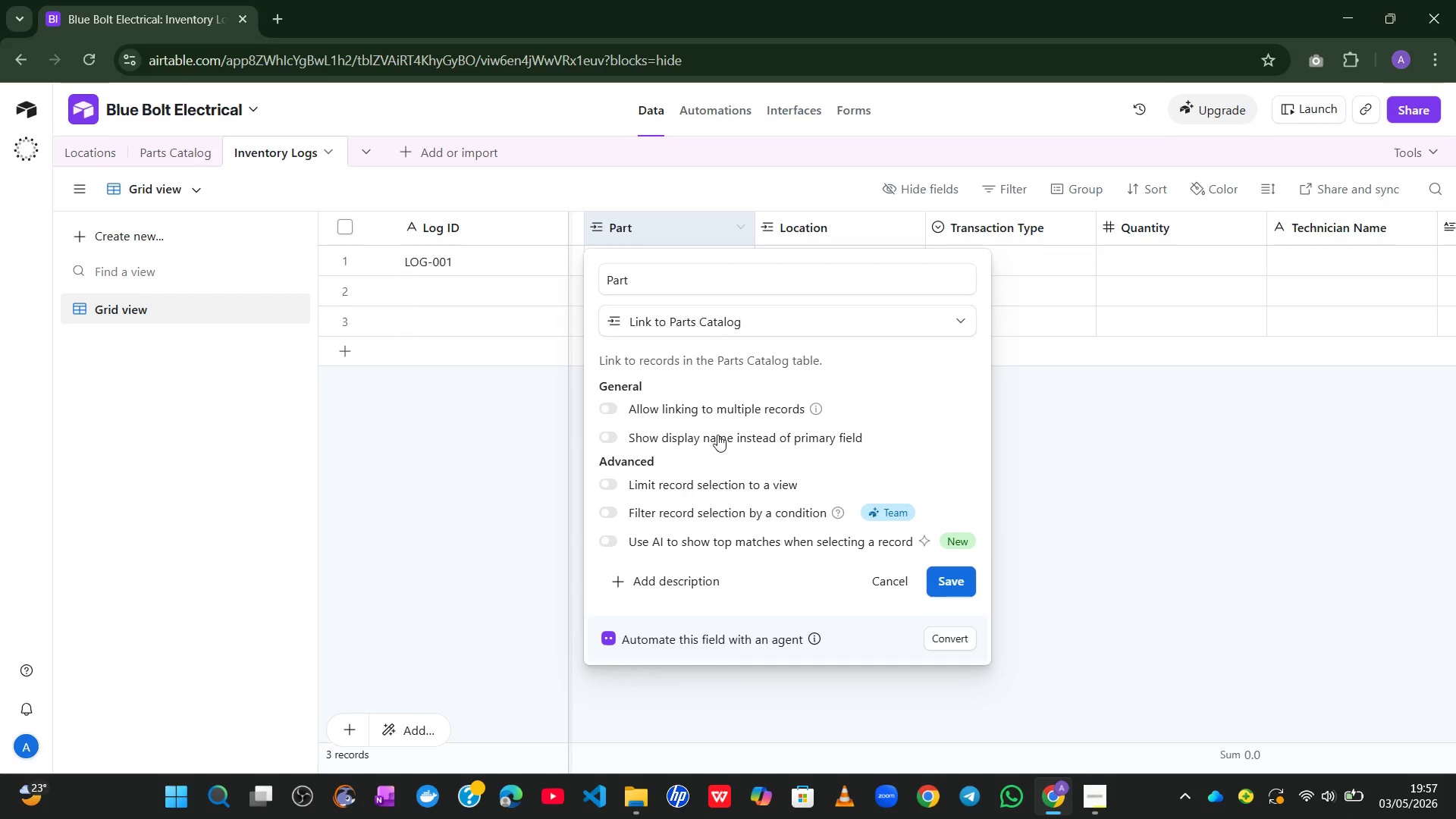 
left_click([612, 438])
 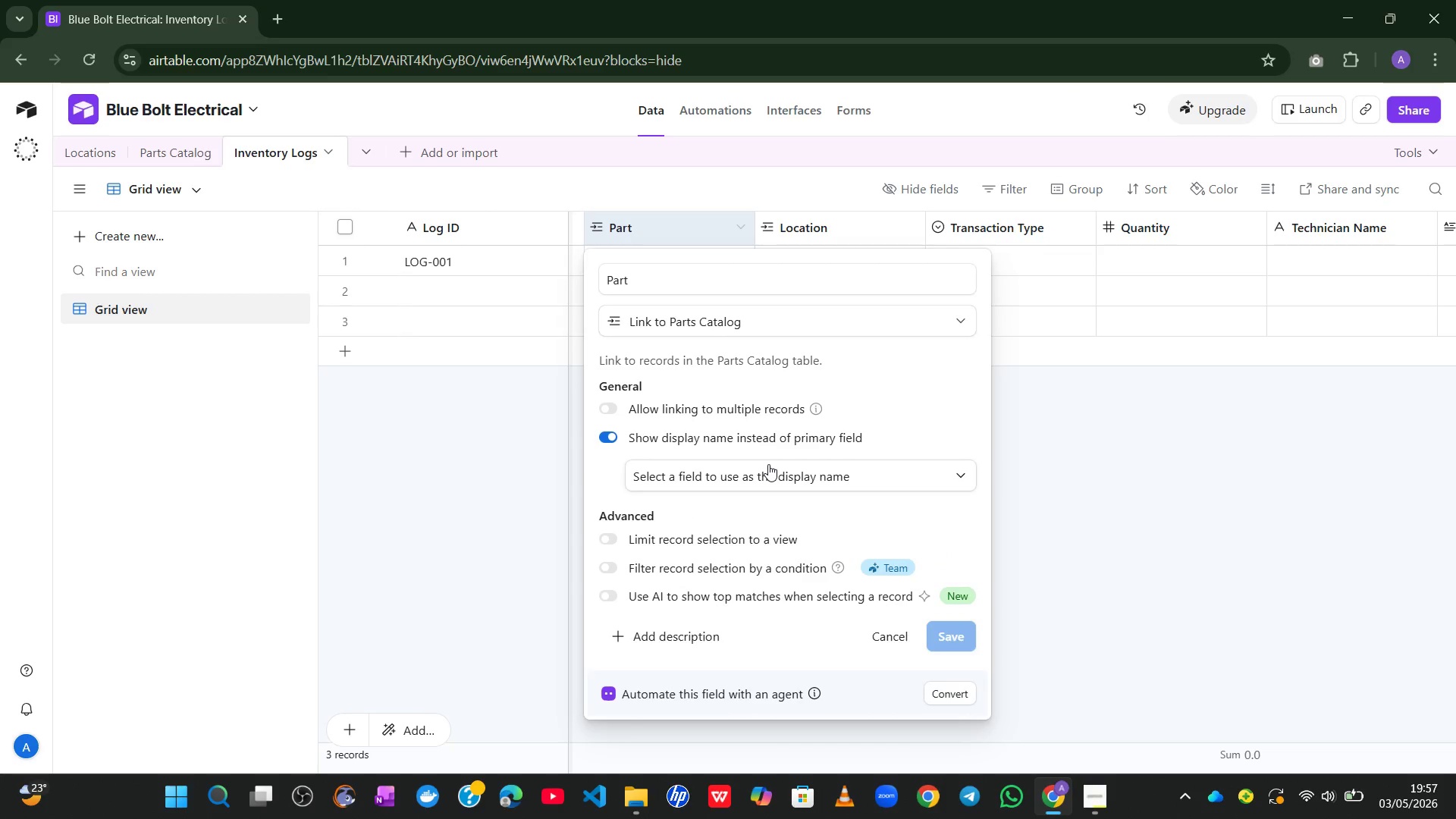 
wait(7.19)
 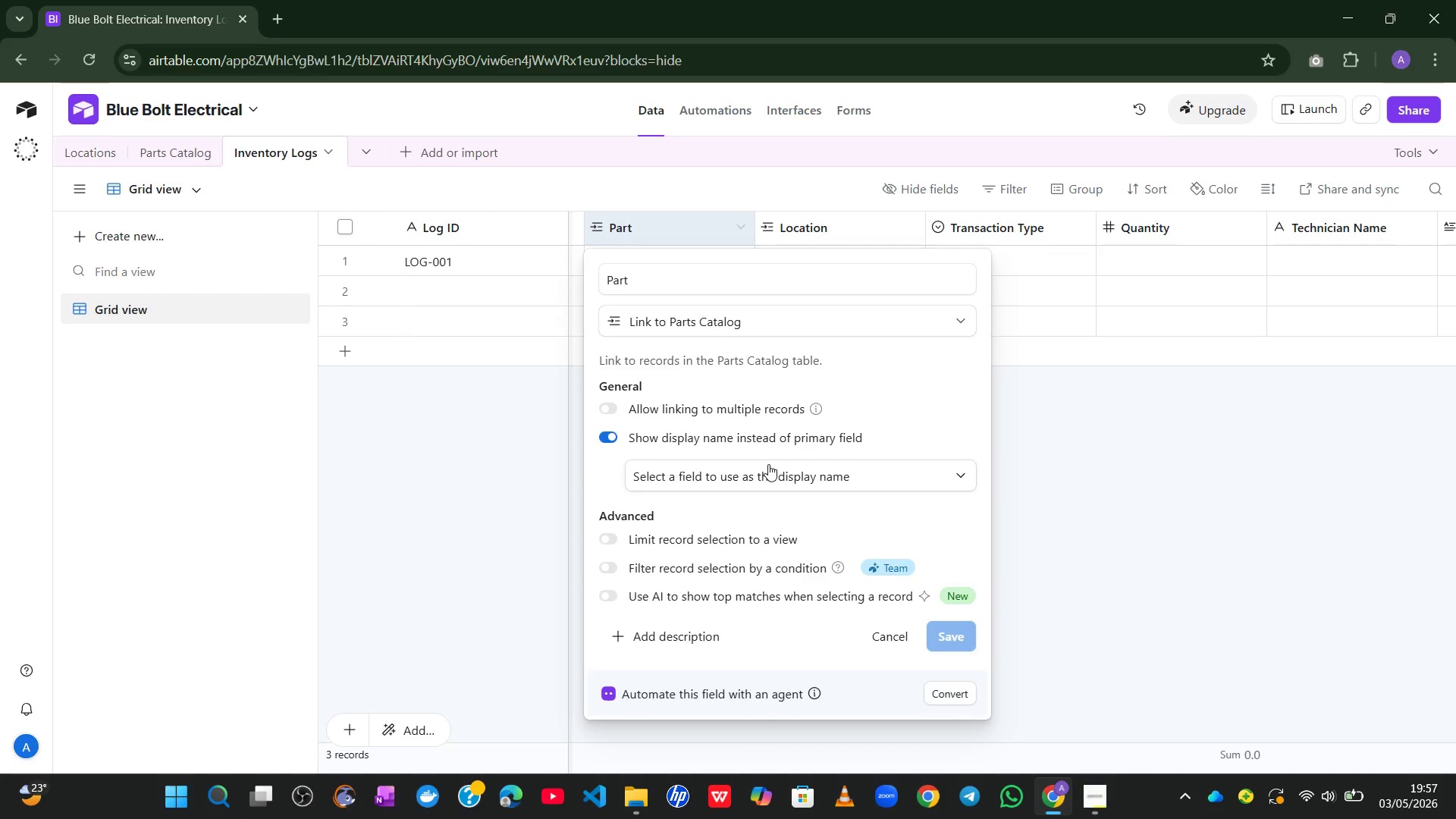 
left_click([768, 464])
 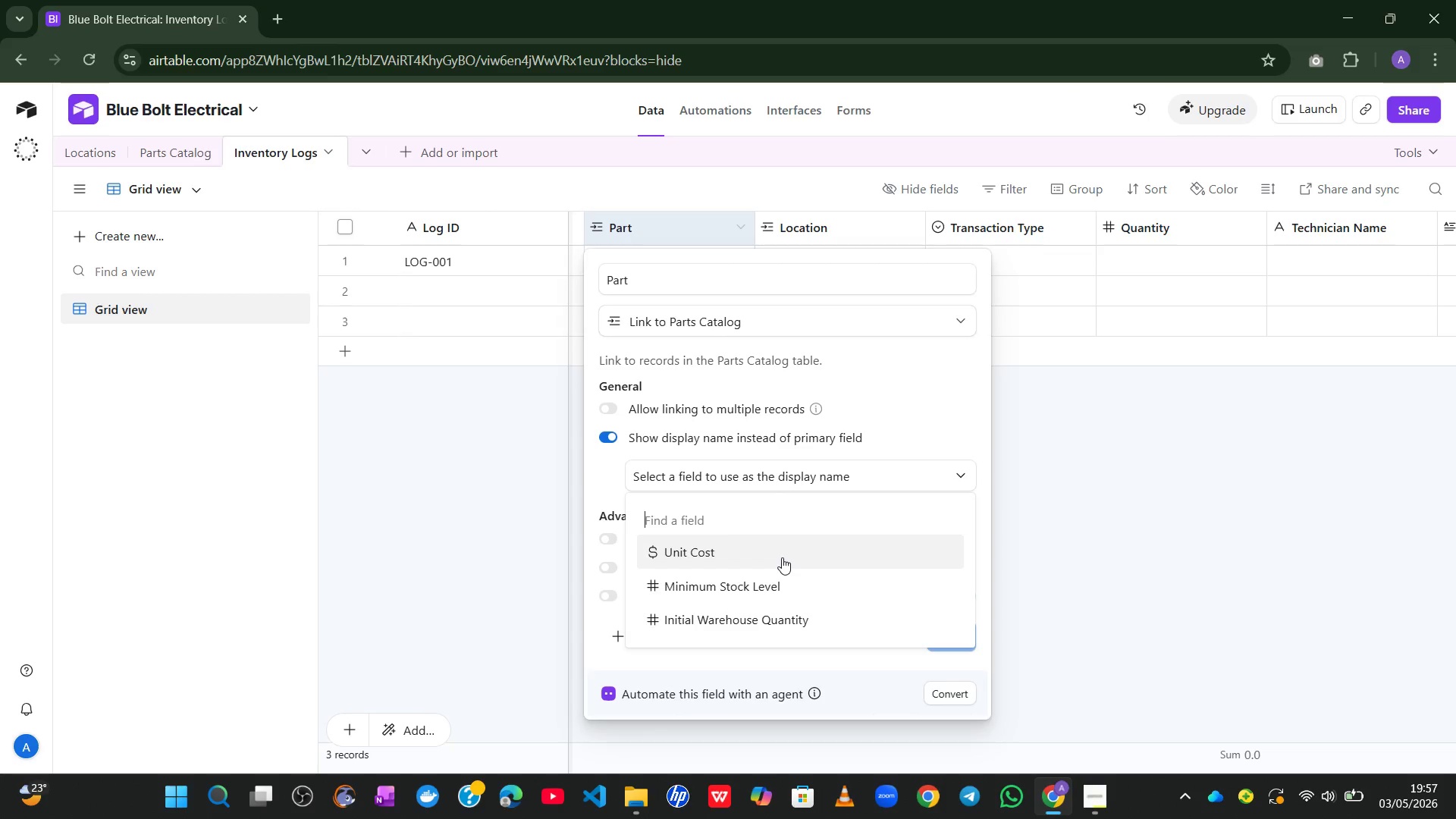 
wait(18.36)
 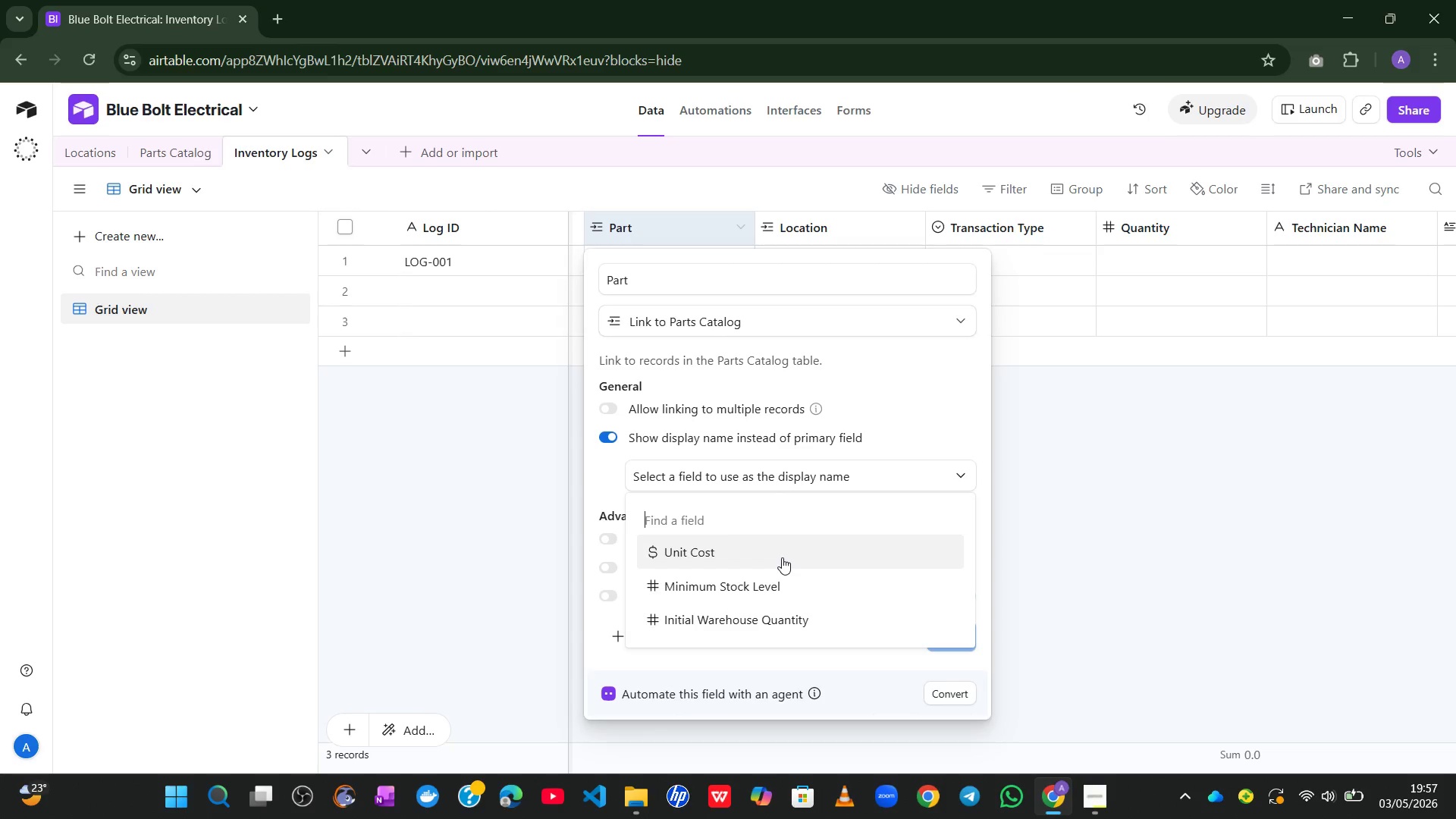 
left_click([165, 145])
 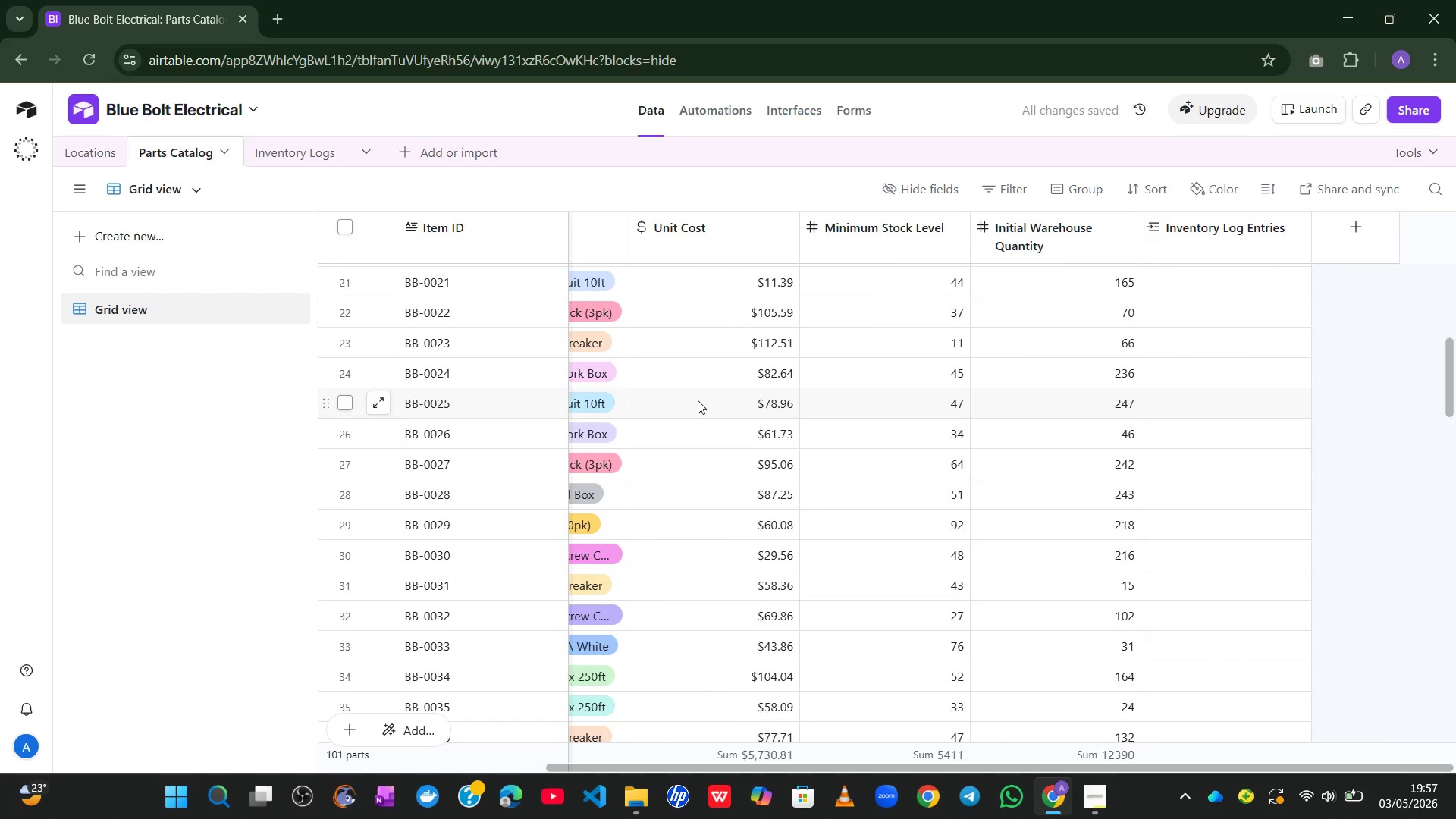 
wait(5.39)
 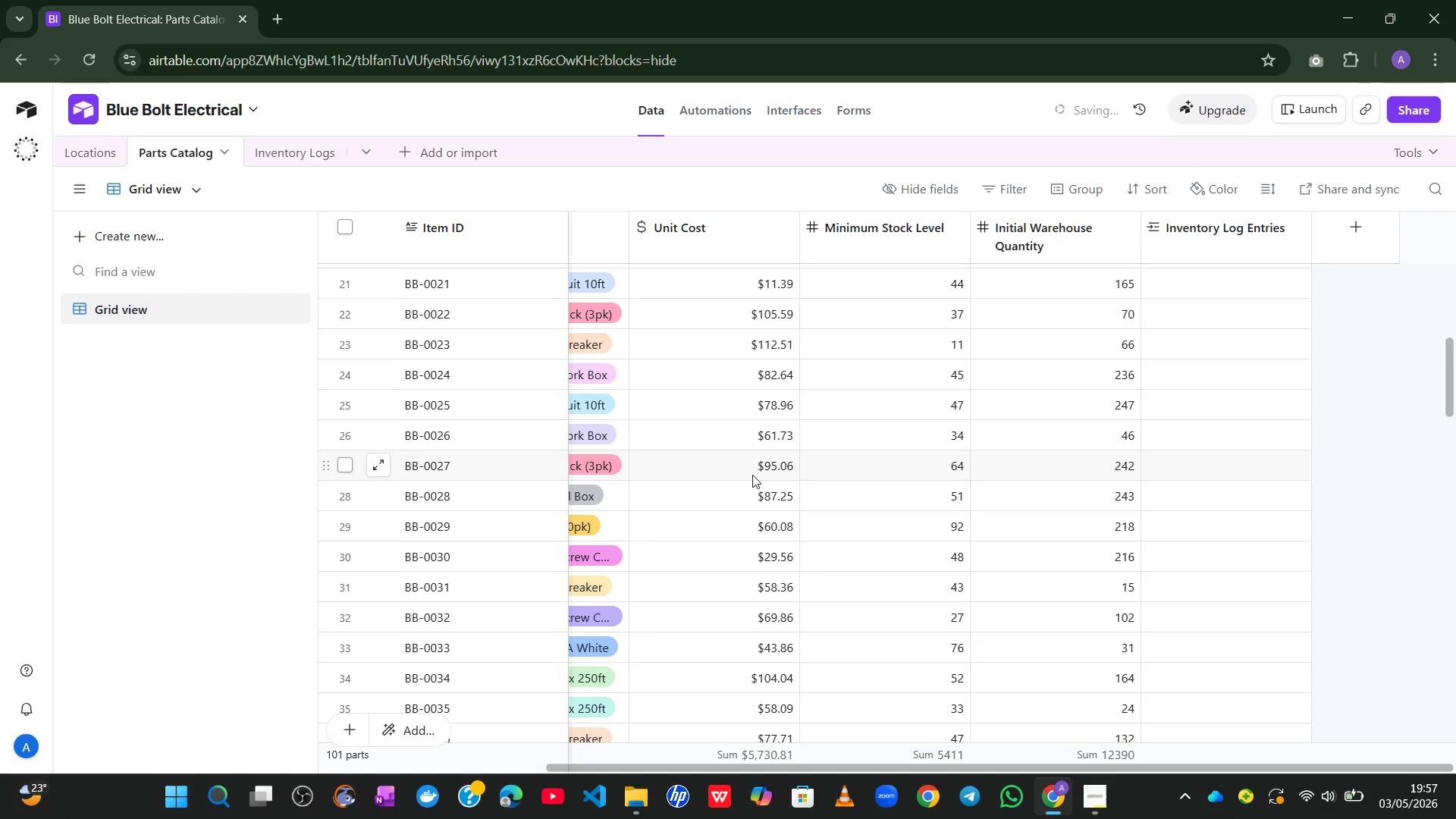 
left_click([304, 149])
 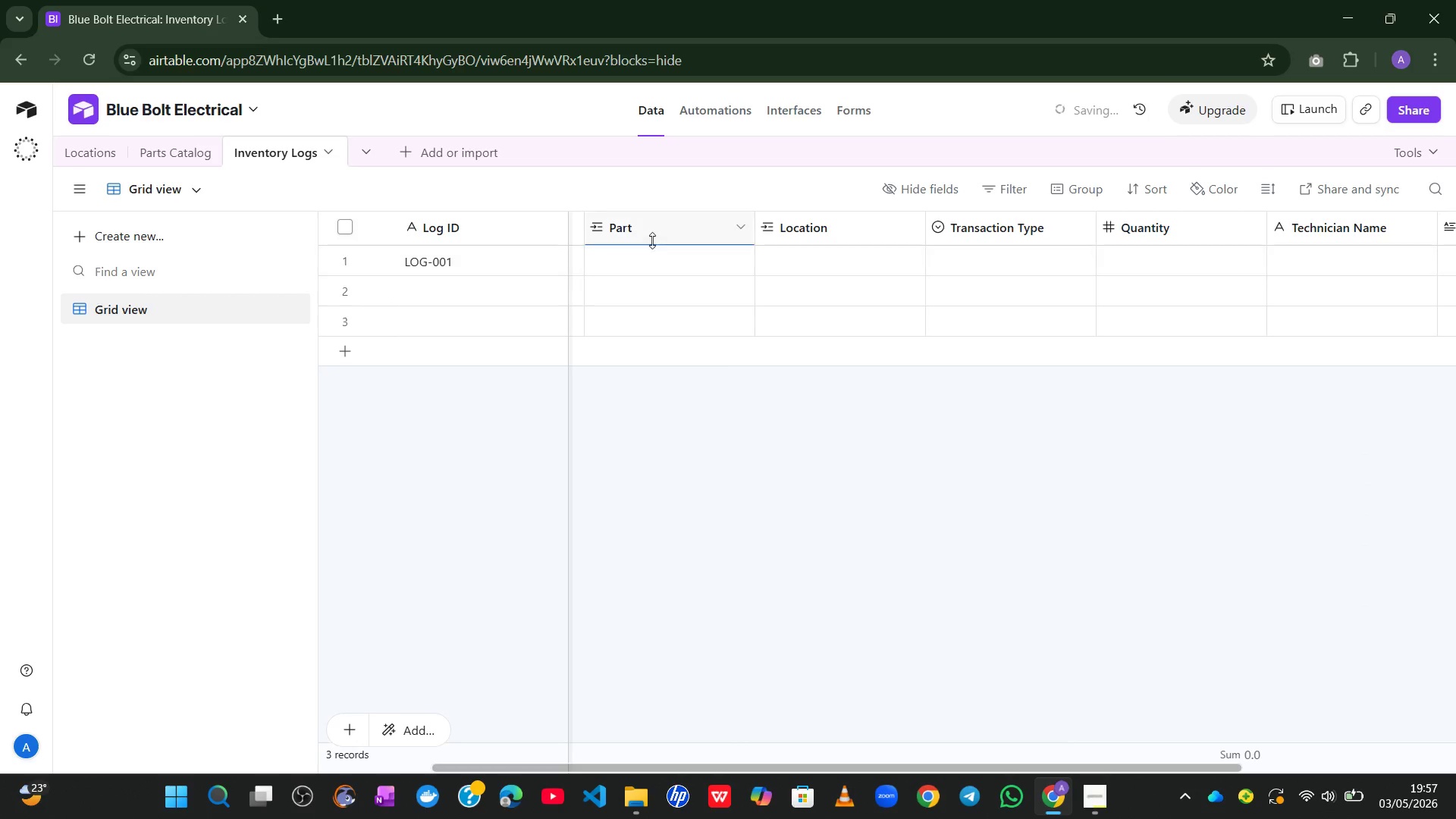 
double_click([639, 234])
 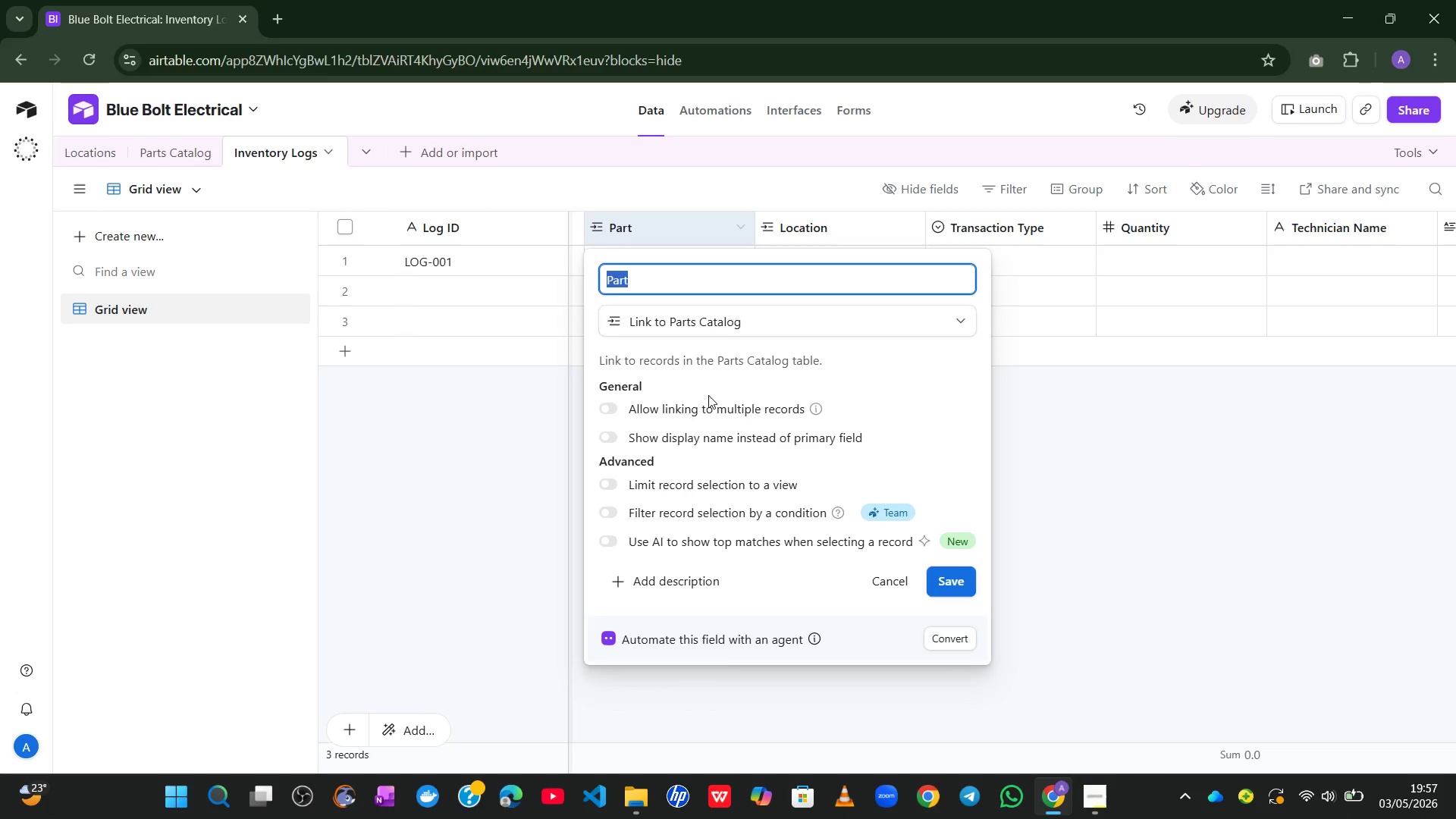 
wait(11.25)
 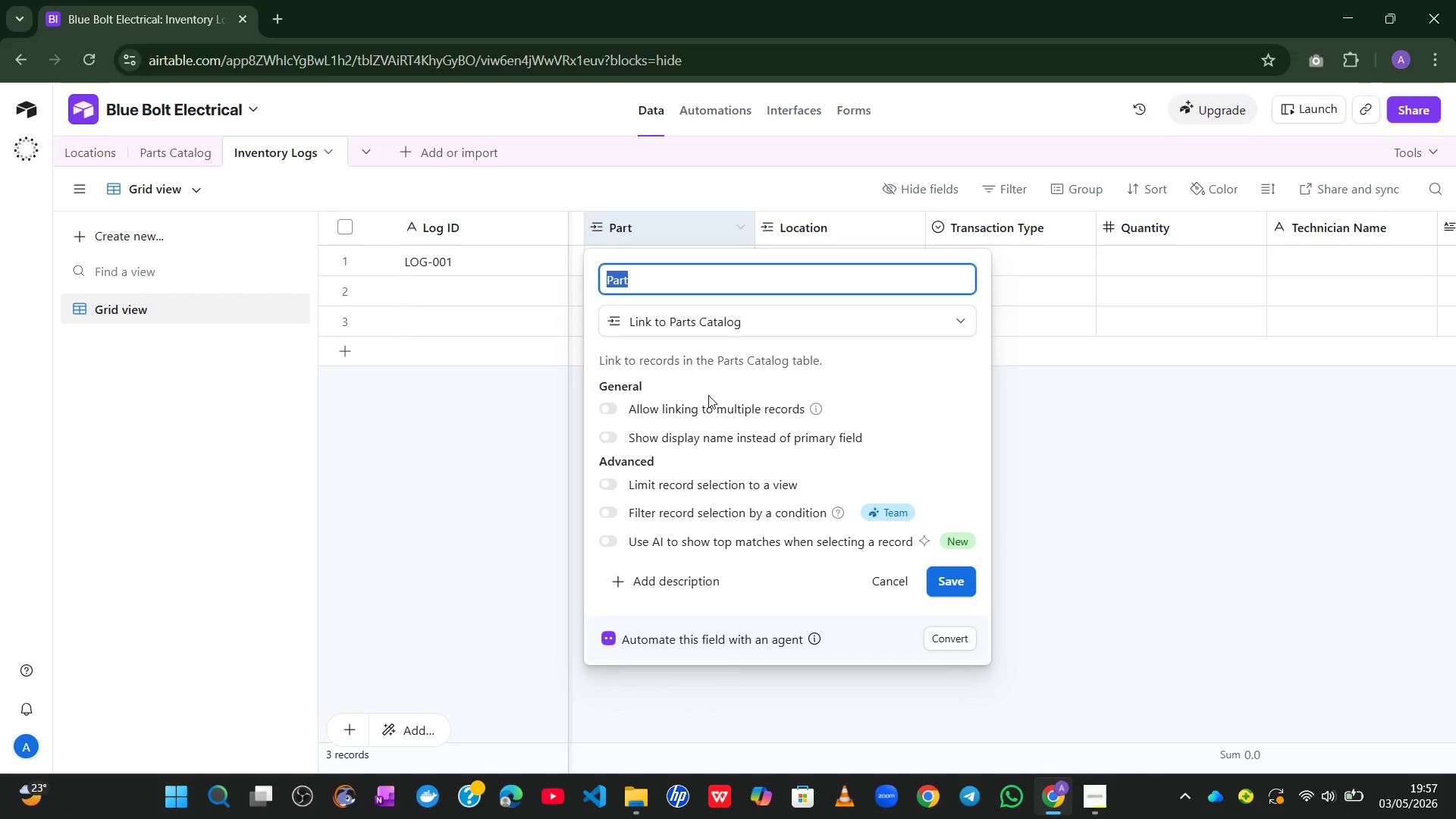 
left_click([612, 436])
 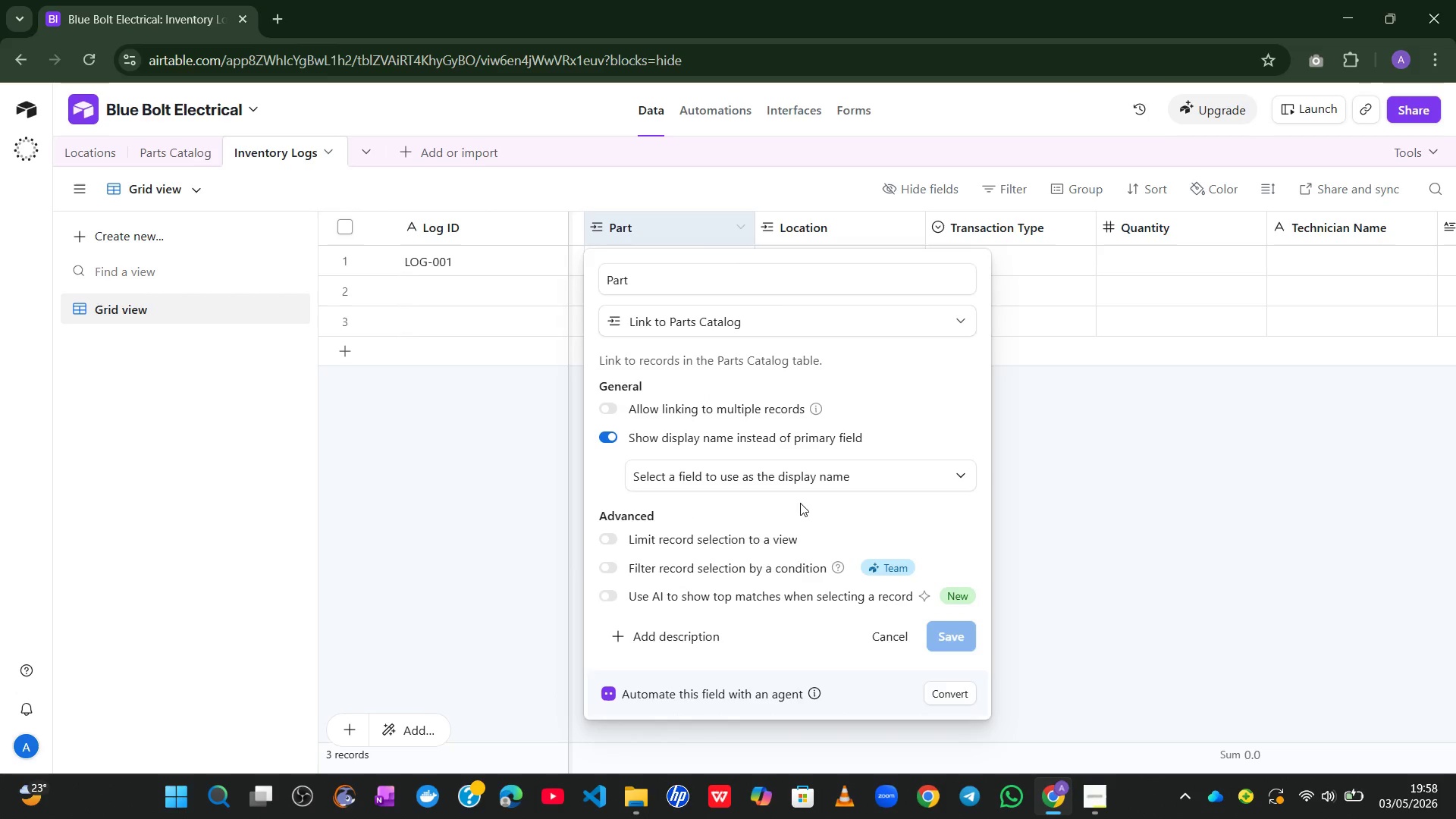 
left_click([816, 481])
 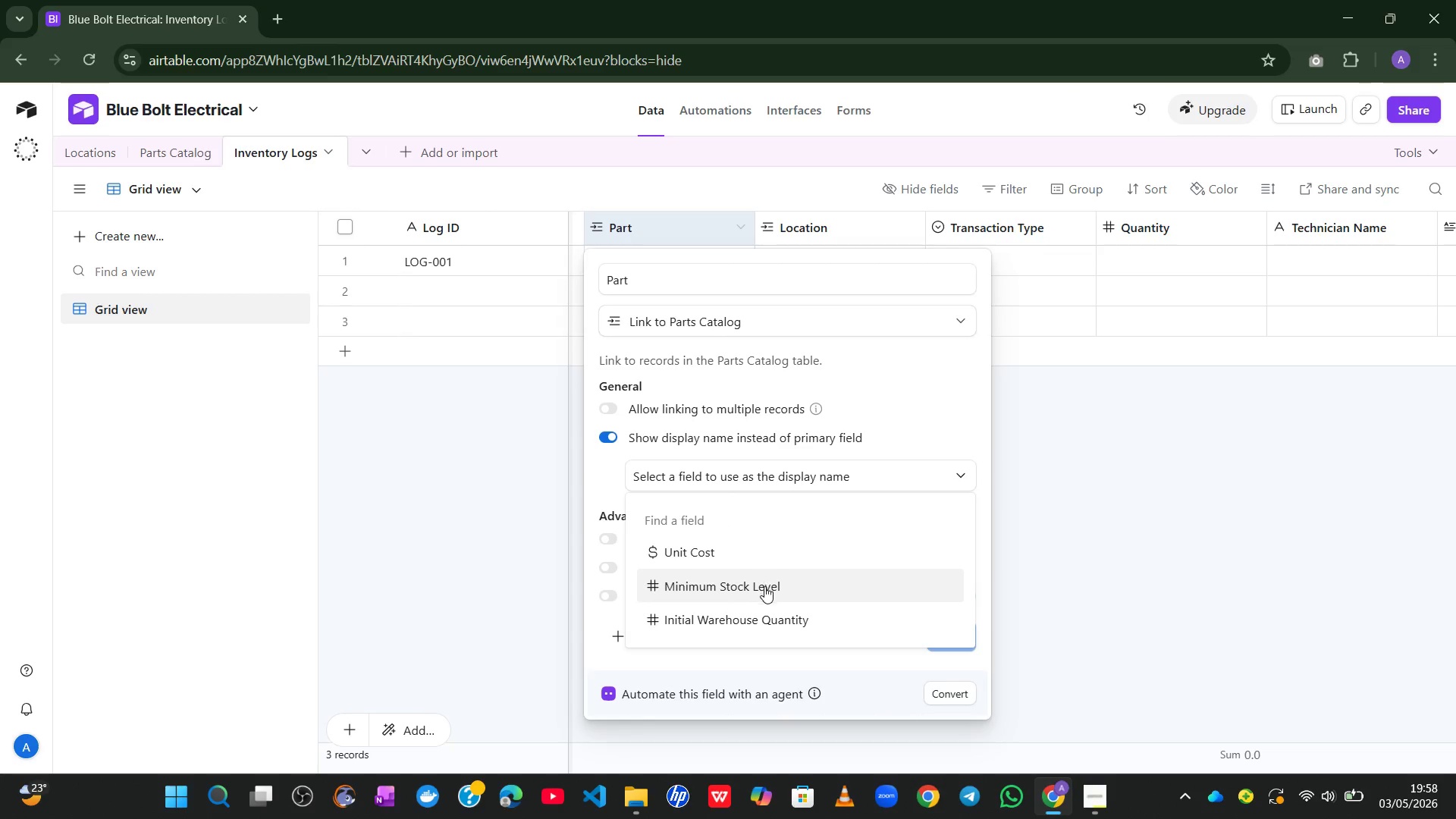 
wait(6.01)
 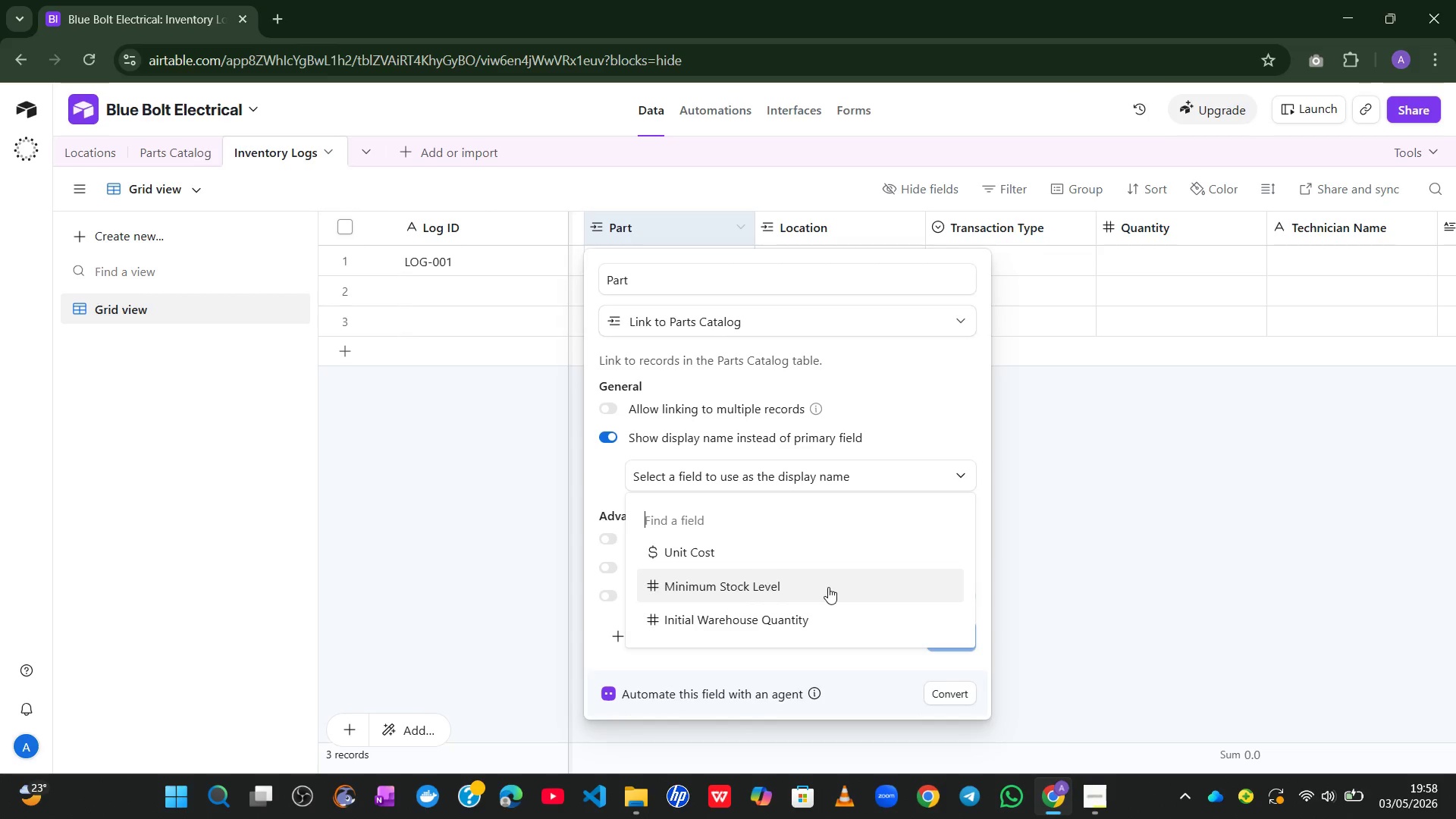 
left_click([1101, 526])
 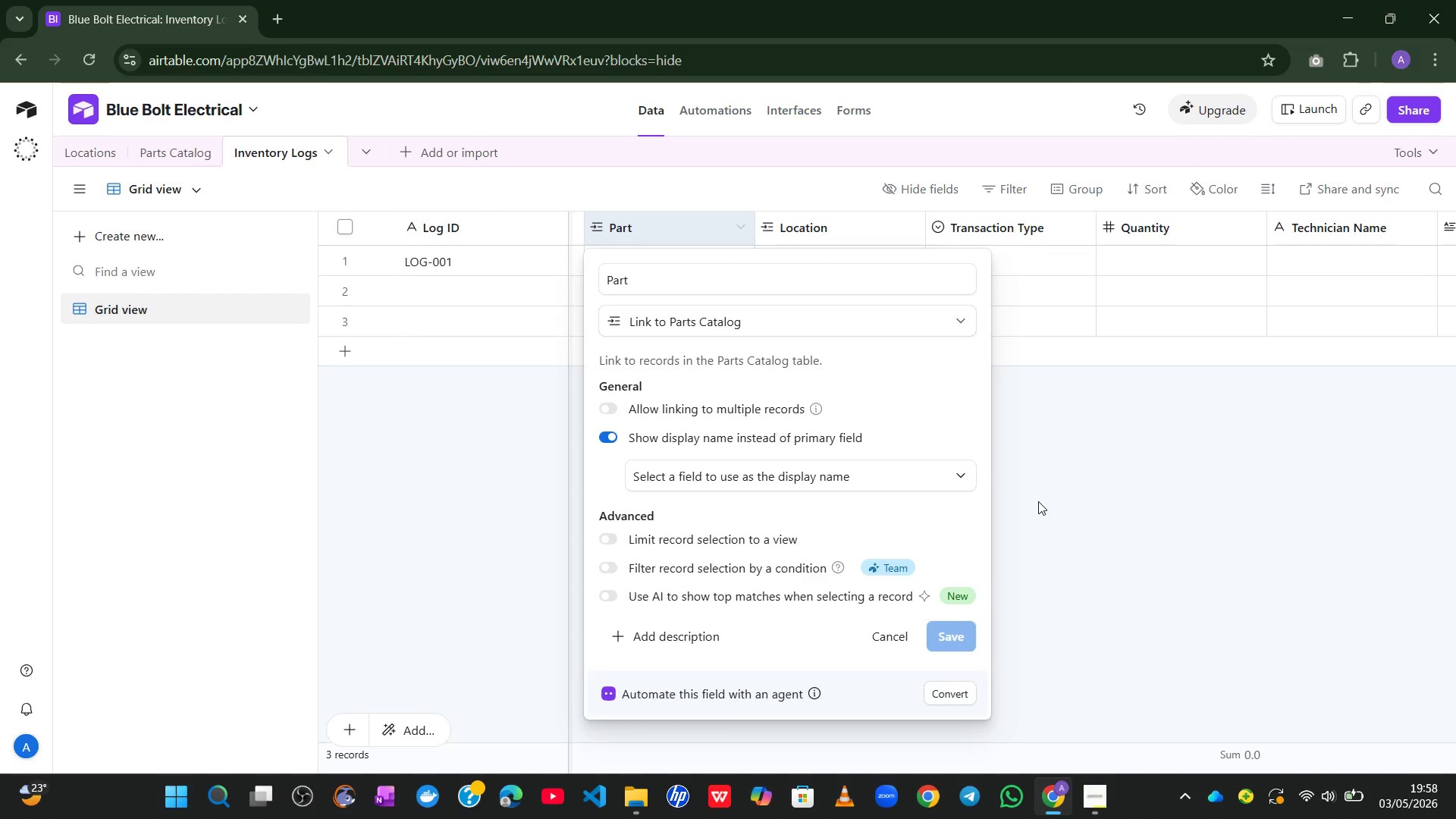 
wait(11.49)
 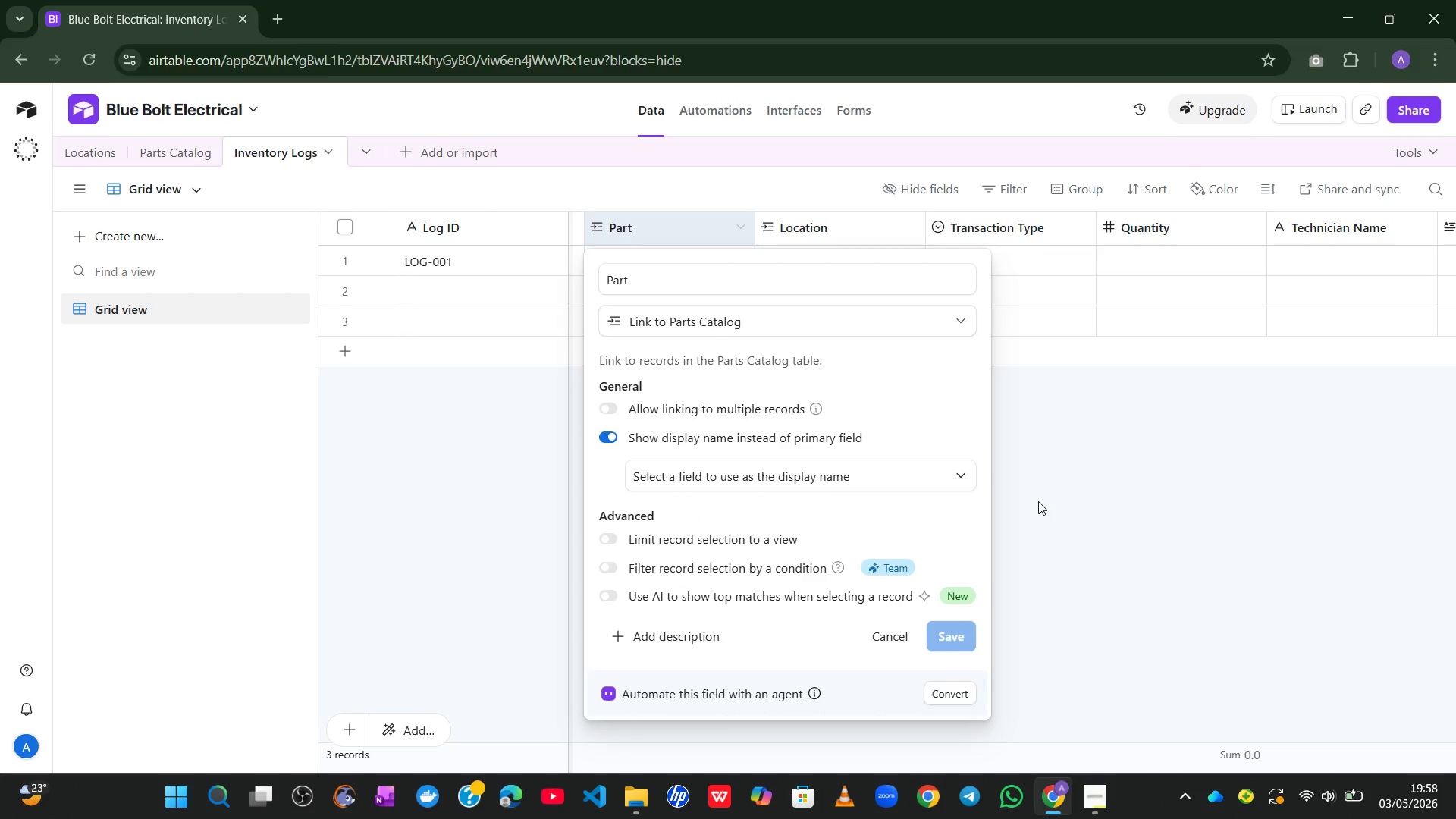 
left_click([975, 408])
 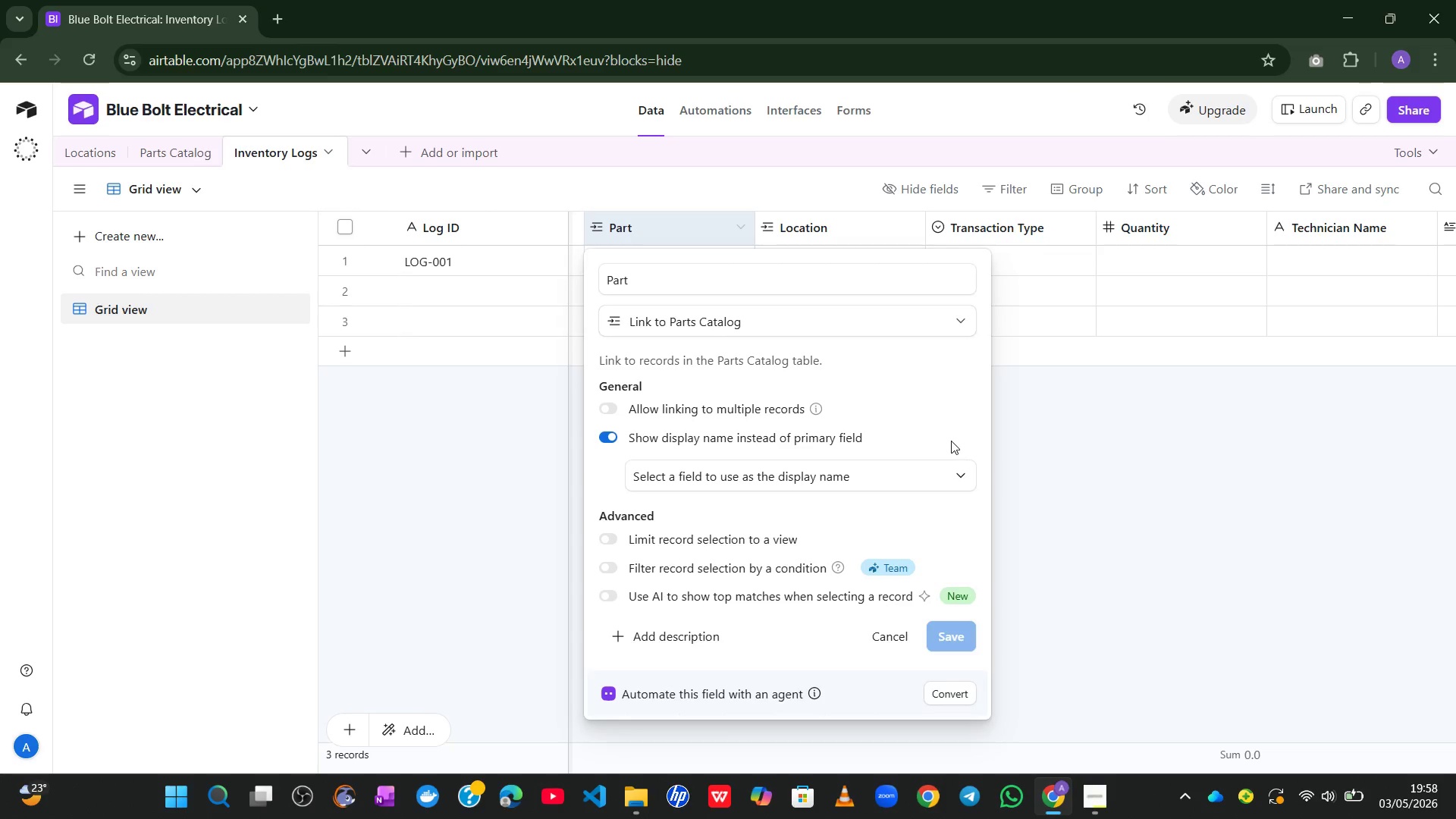 
left_click_drag(start_coordinate=[951, 441], to_coordinate=[955, 488])
 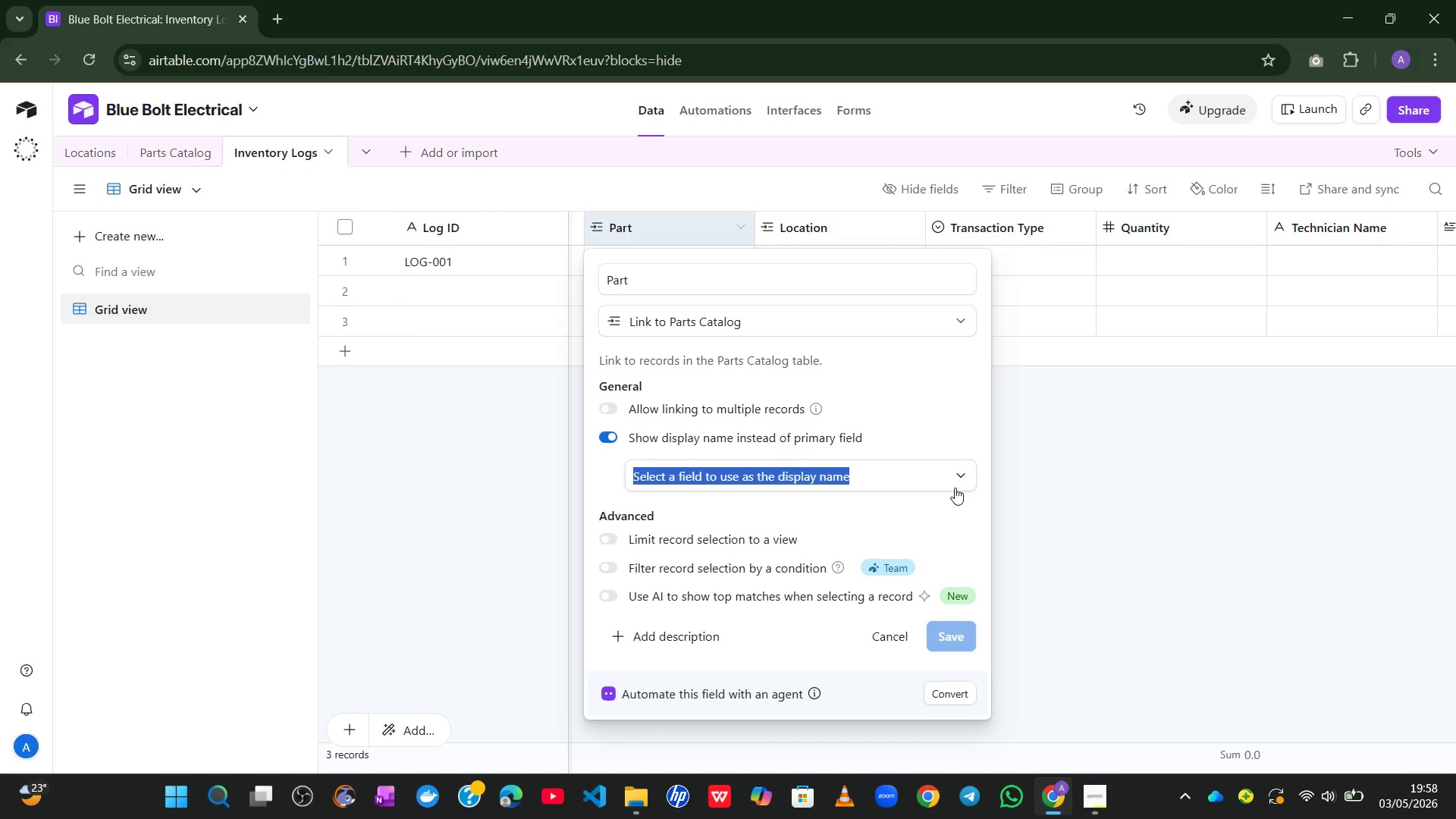 
left_click([955, 488])
 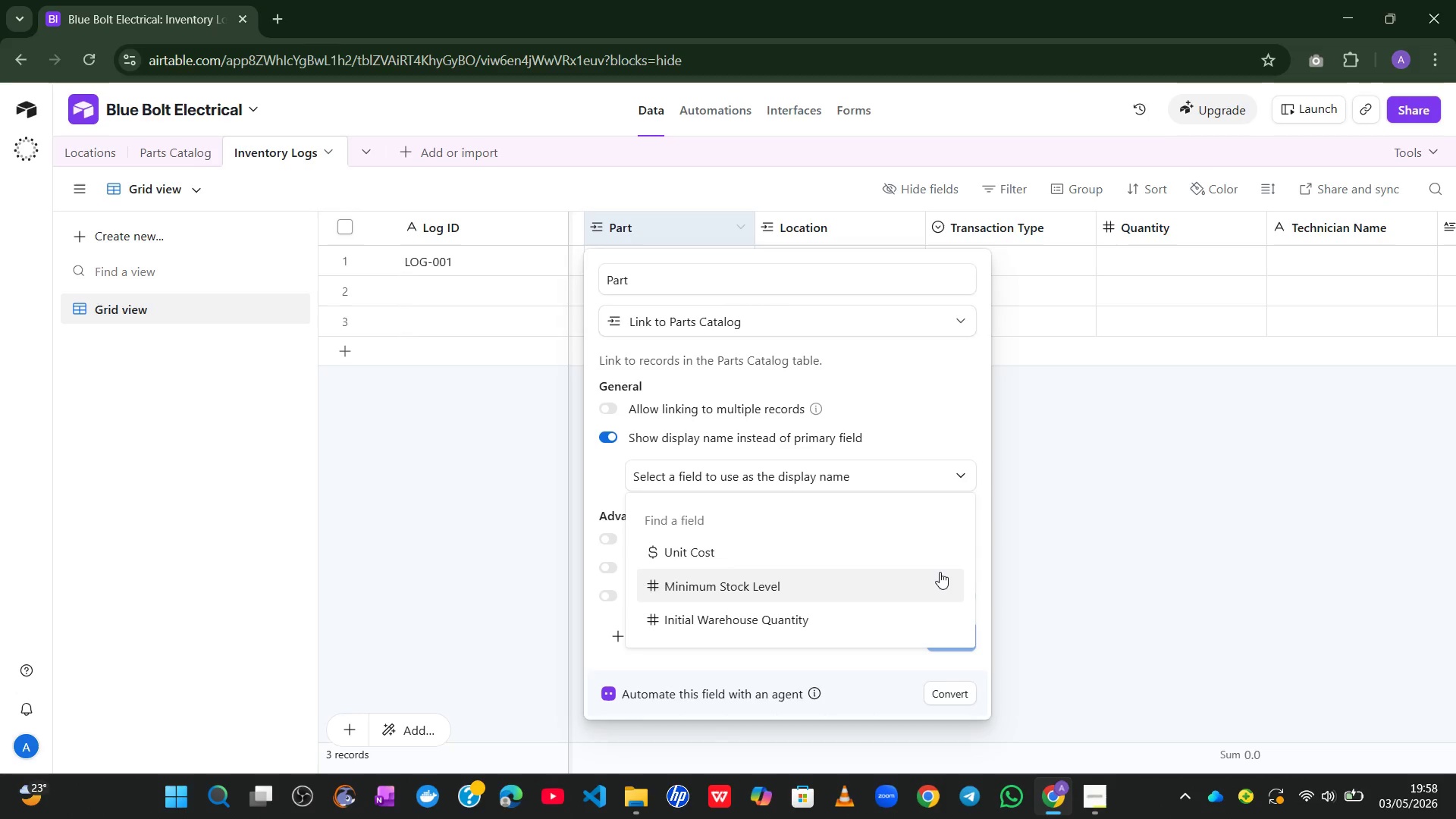 
left_click([1084, 479])
 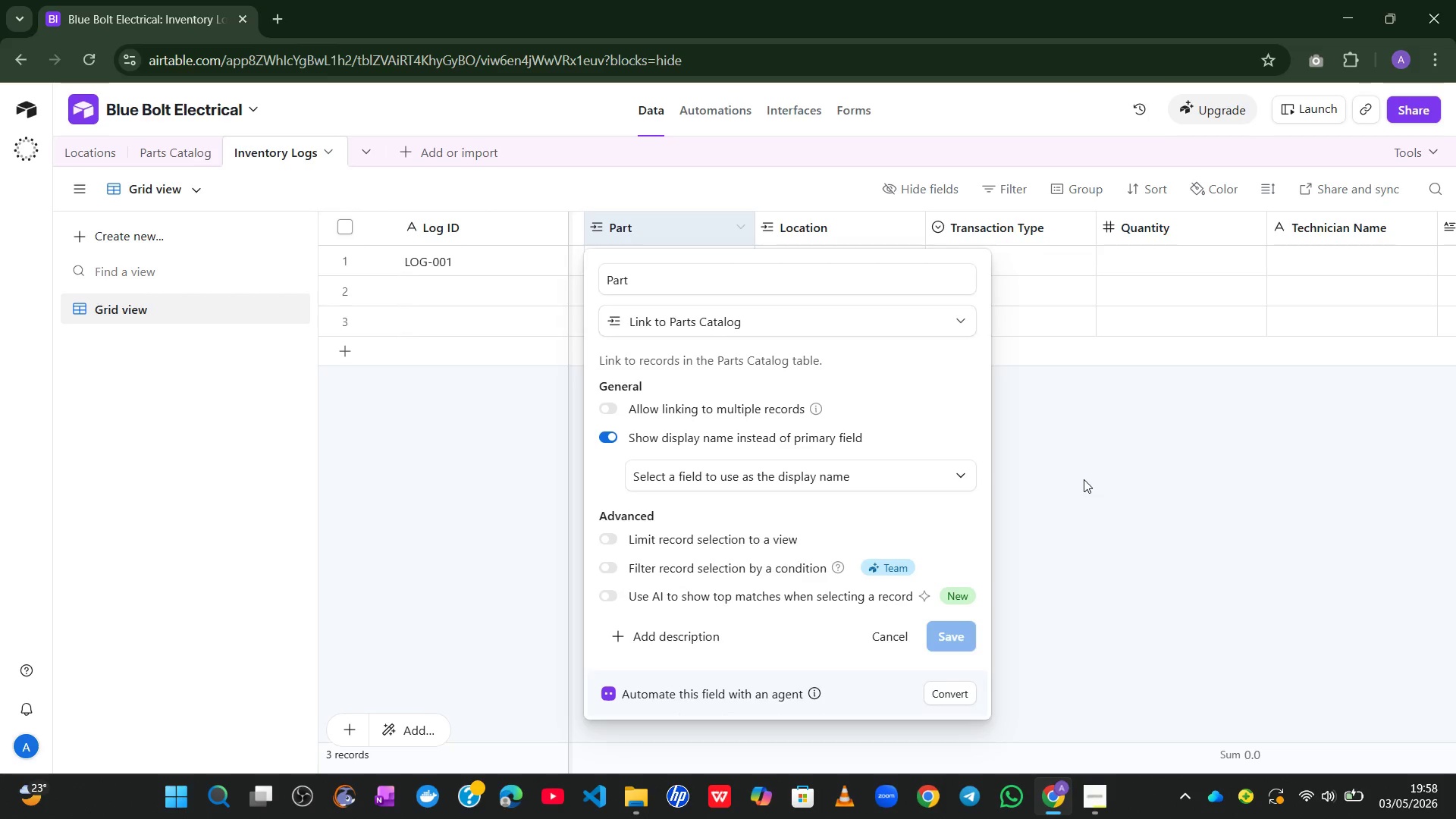 
wait(12.81)
 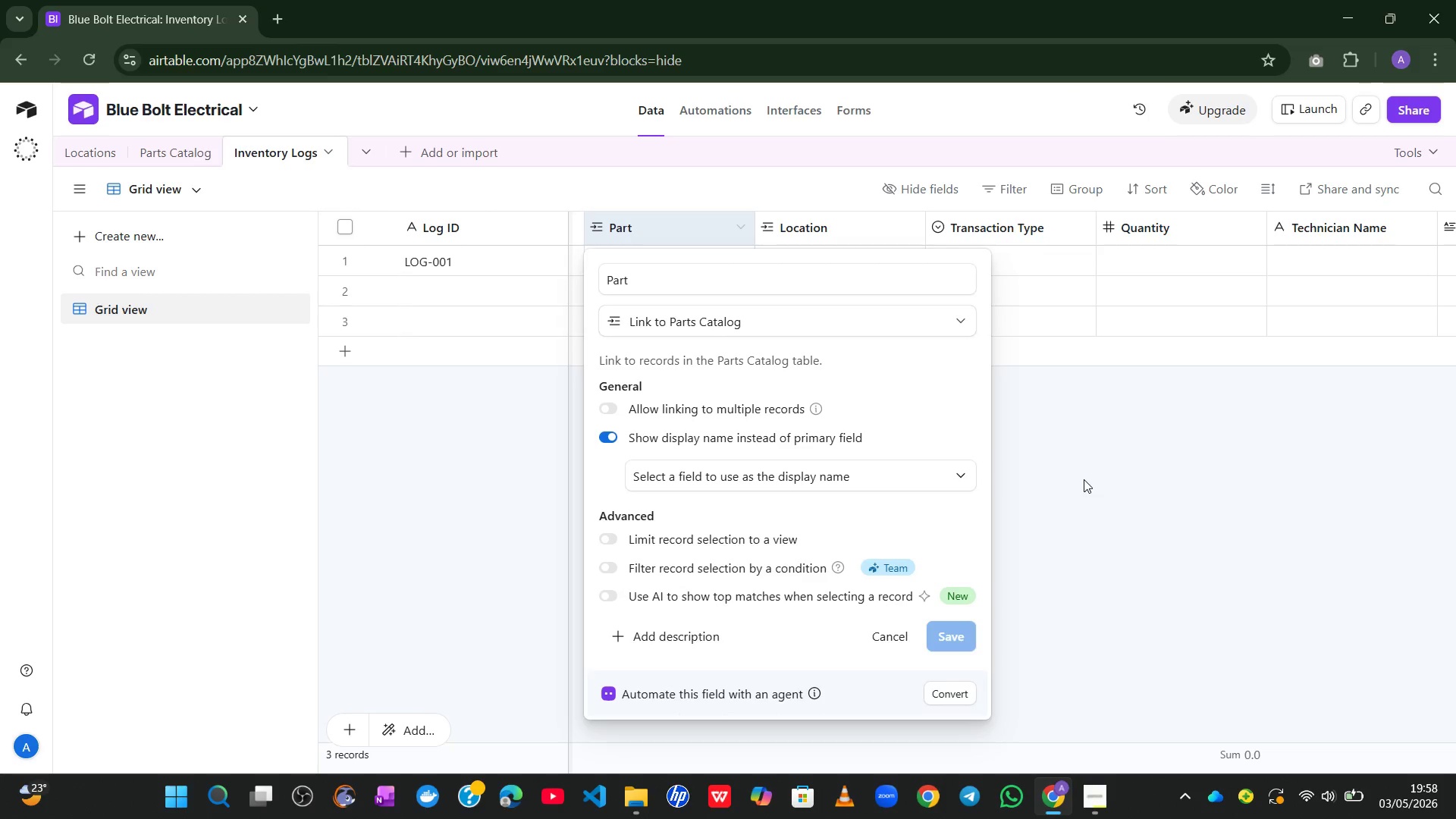 
left_click([905, 491])
 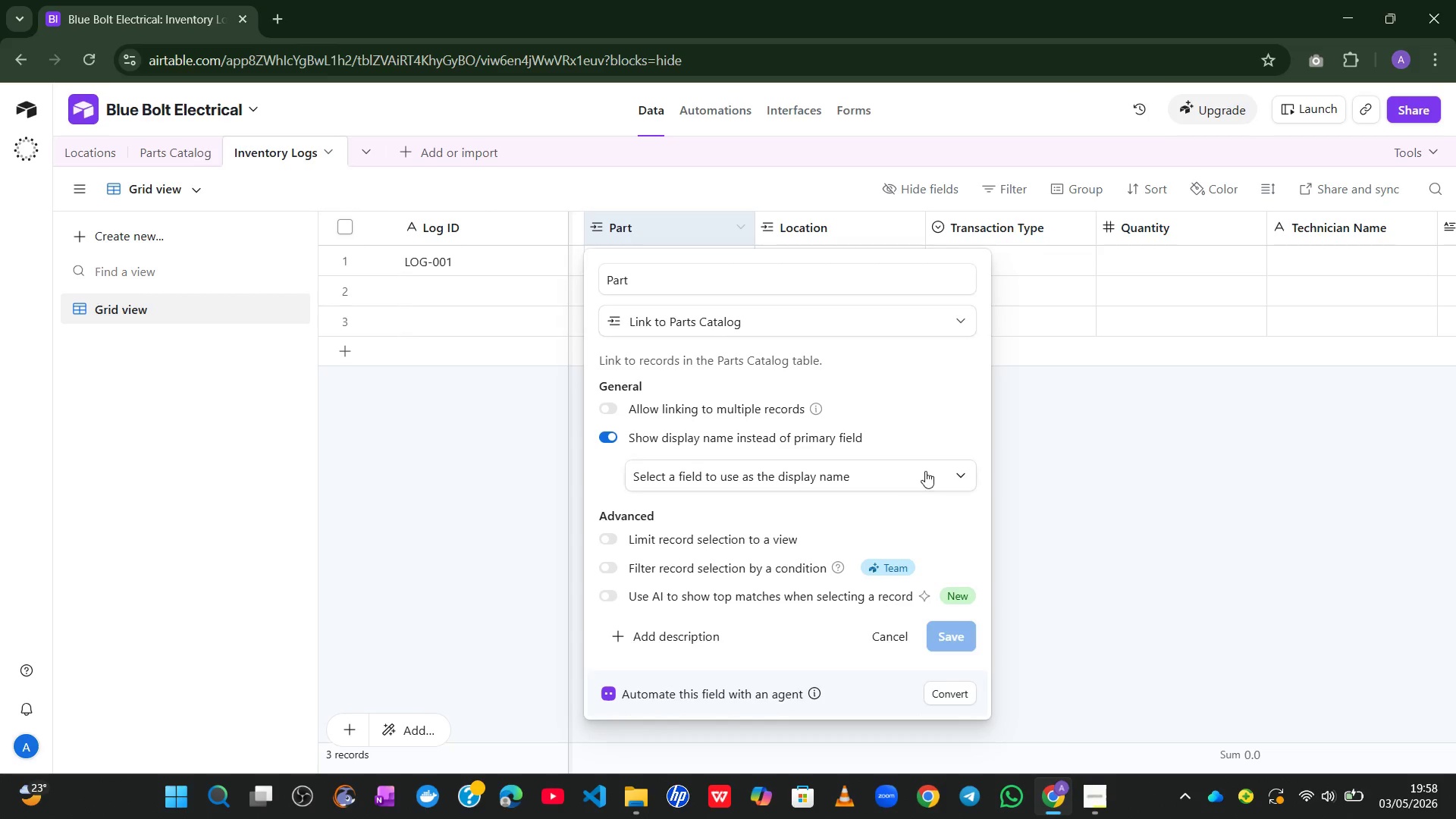 
left_click([925, 471])
 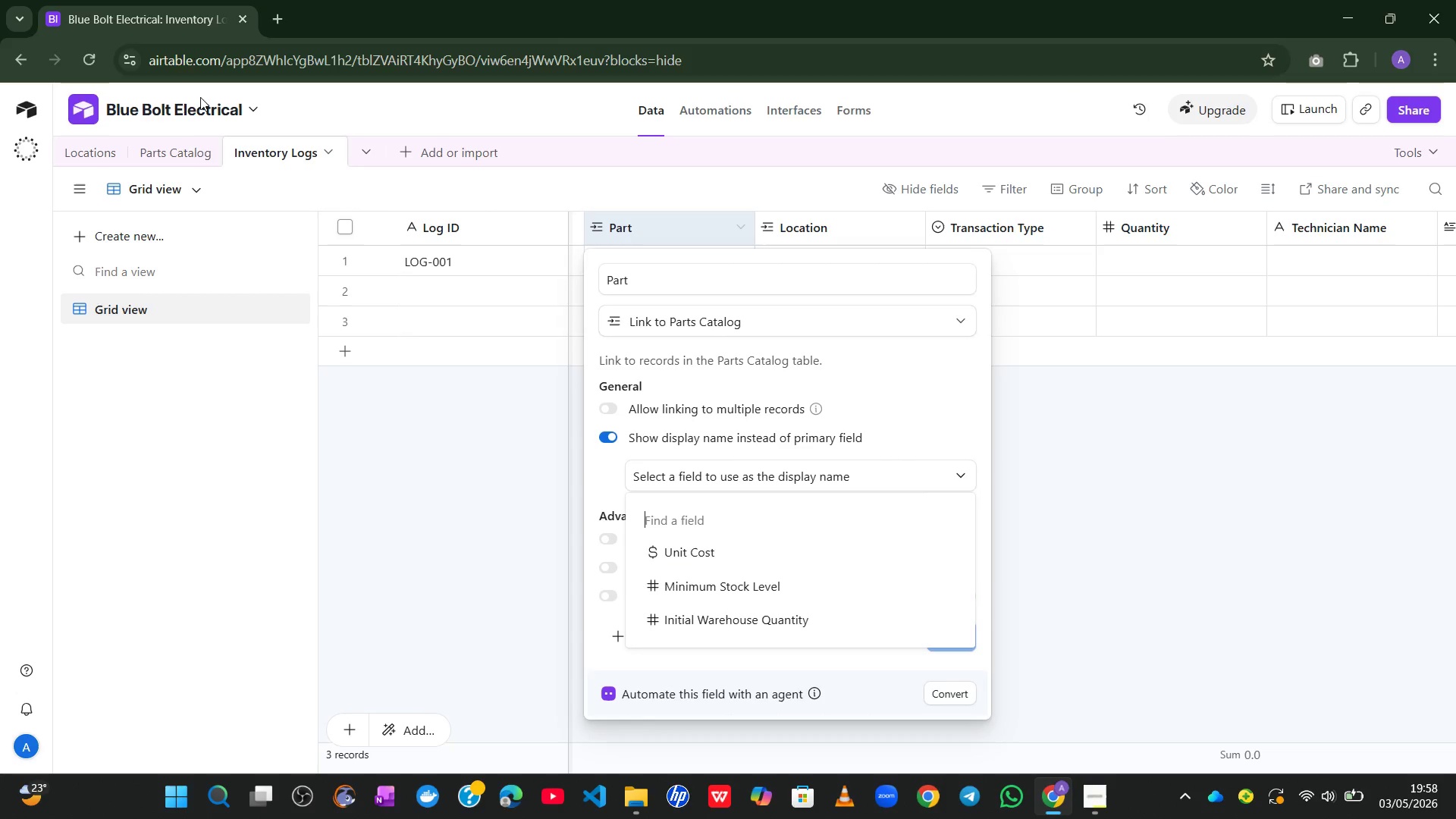 
left_click([177, 155])
 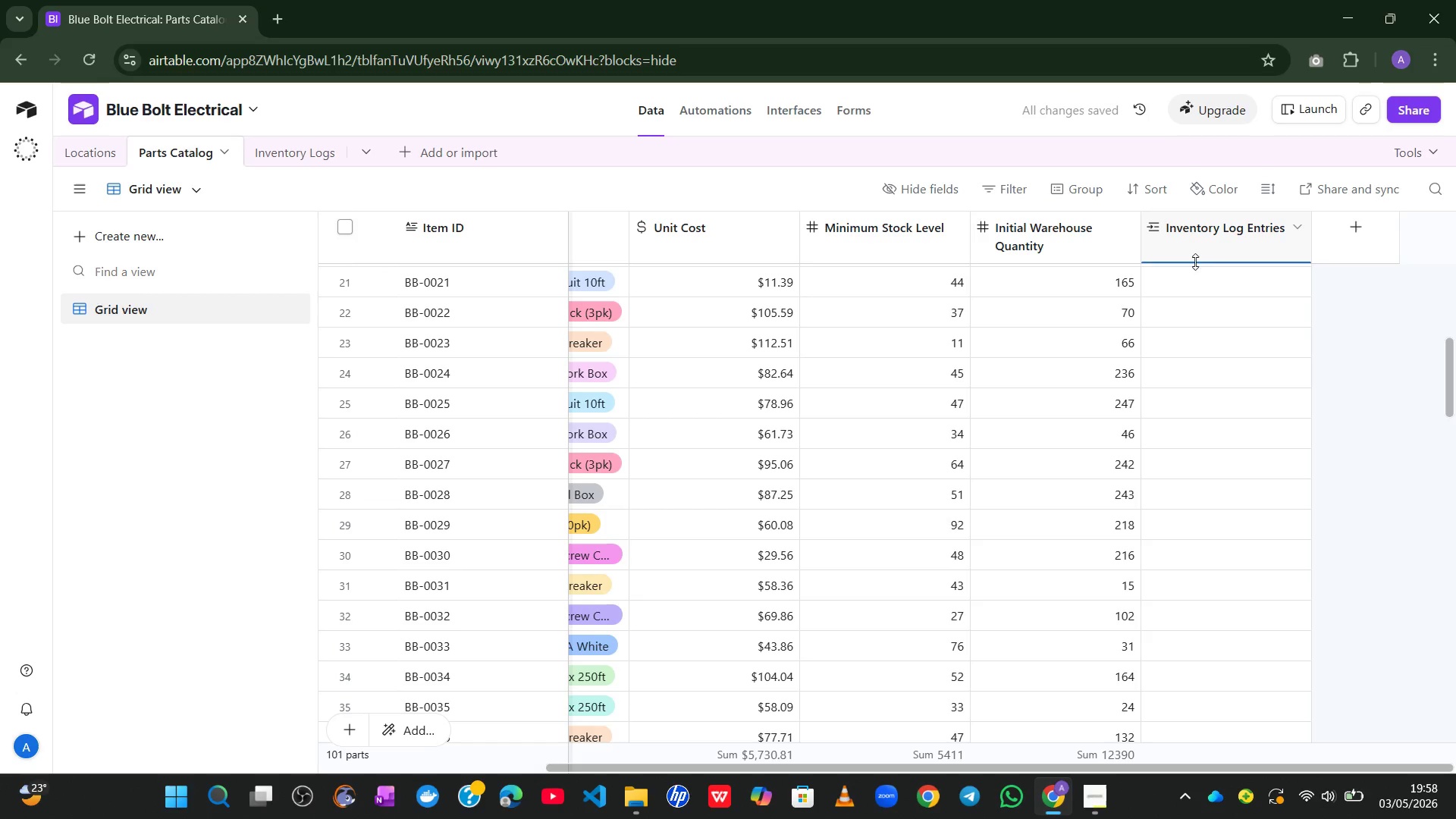 
double_click([1185, 237])
 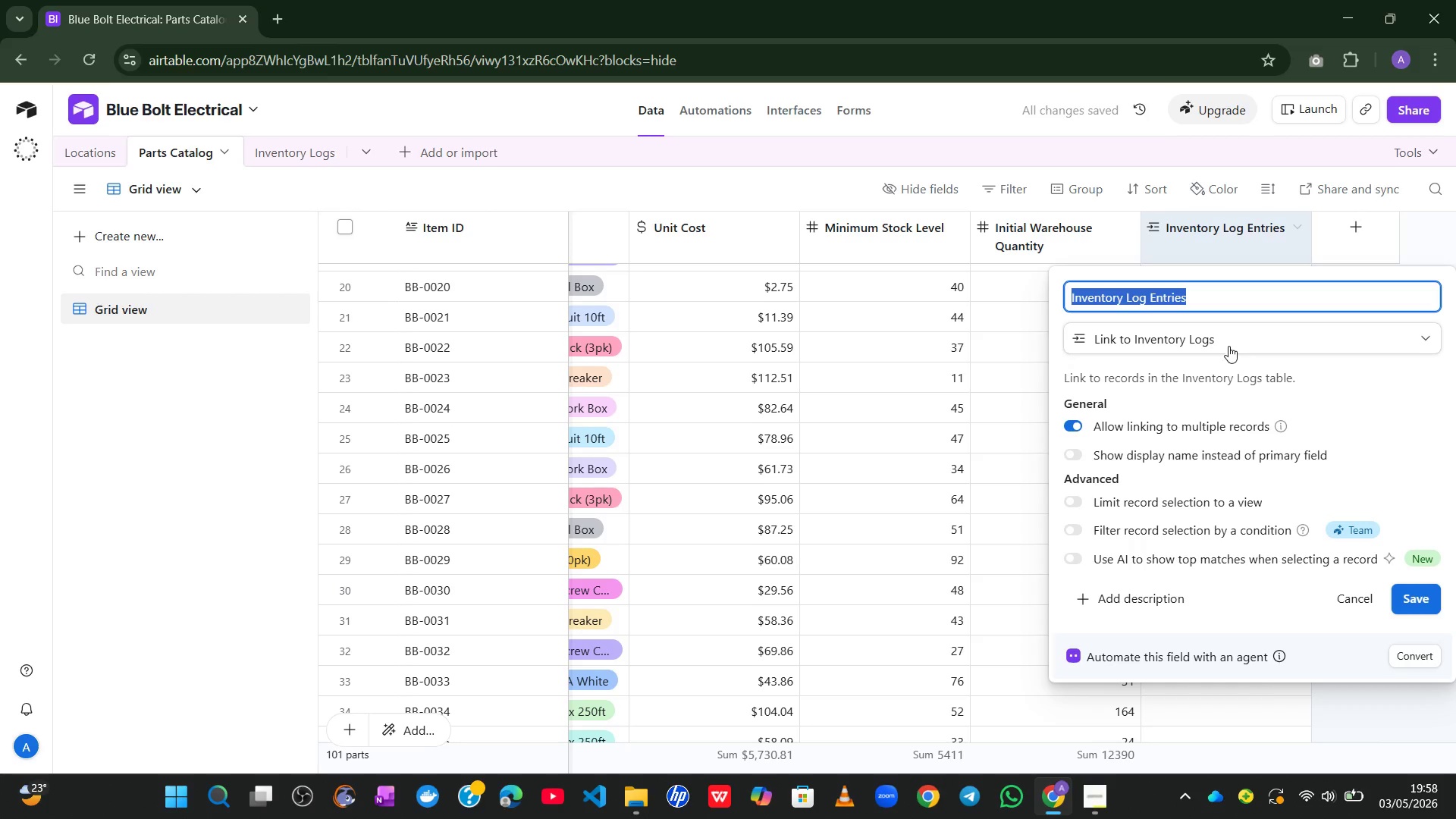 
left_click([1077, 450])
 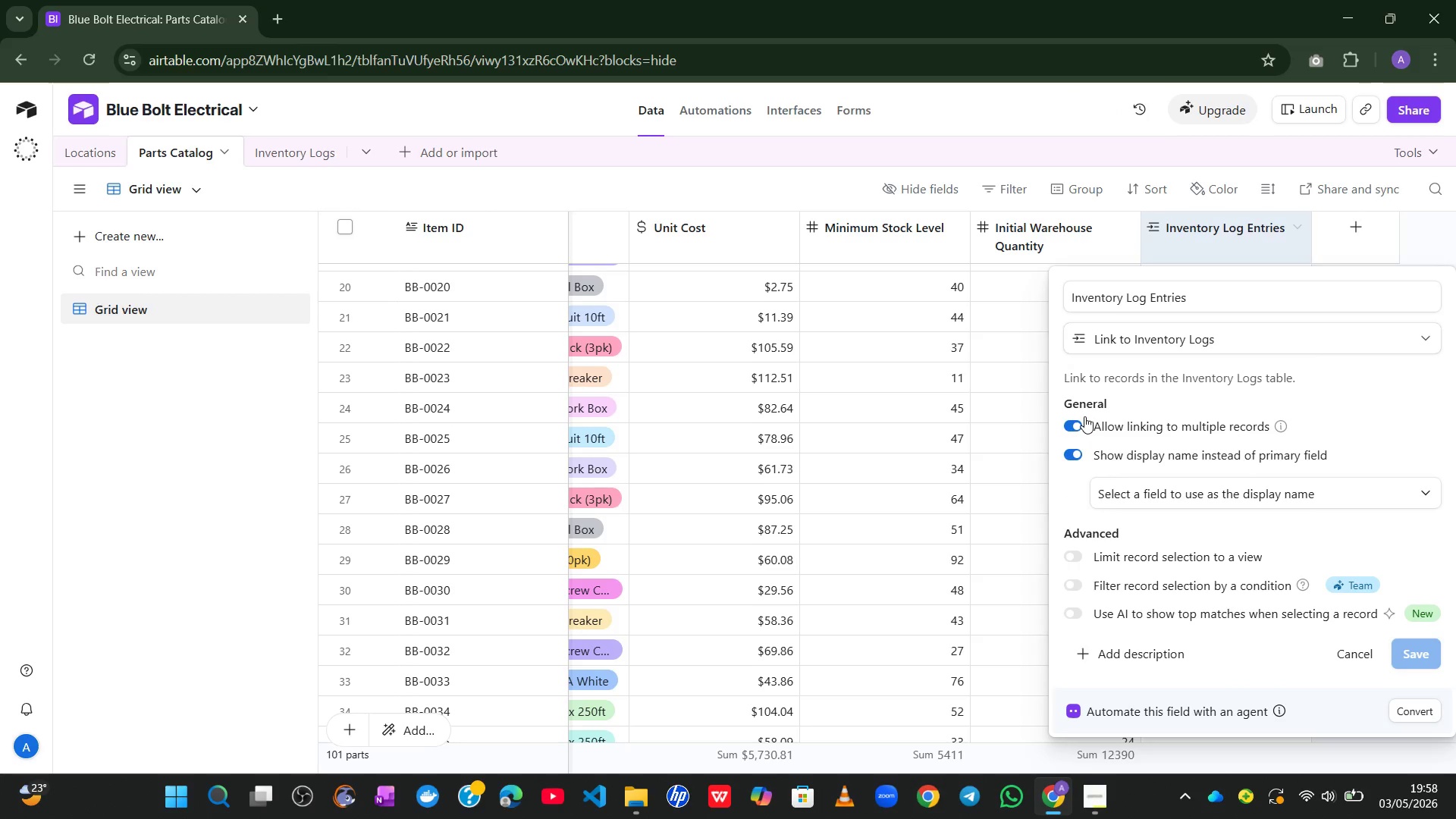 
left_click([1084, 416])
 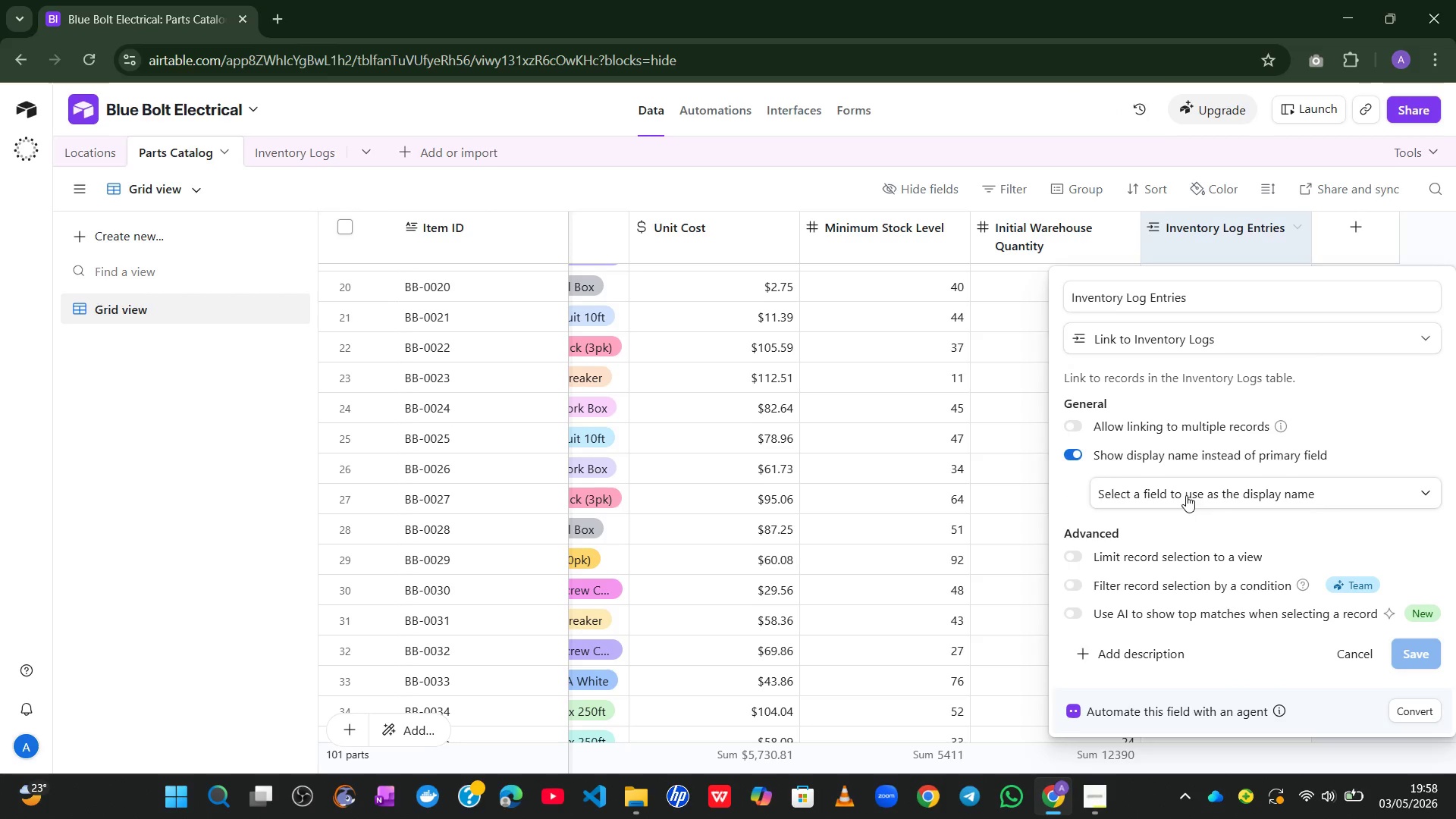 
left_click([1186, 495])
 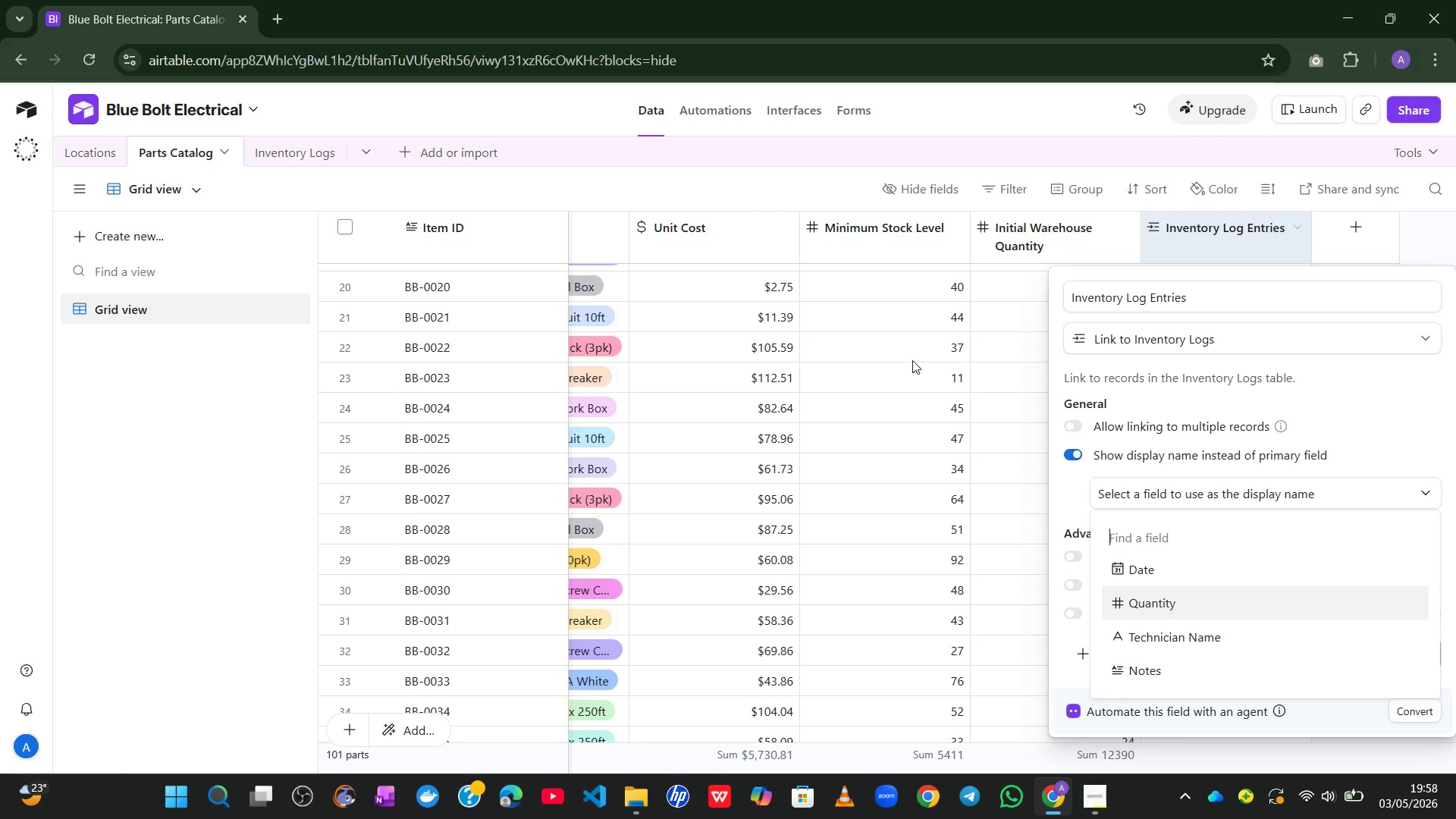 
wait(5.06)
 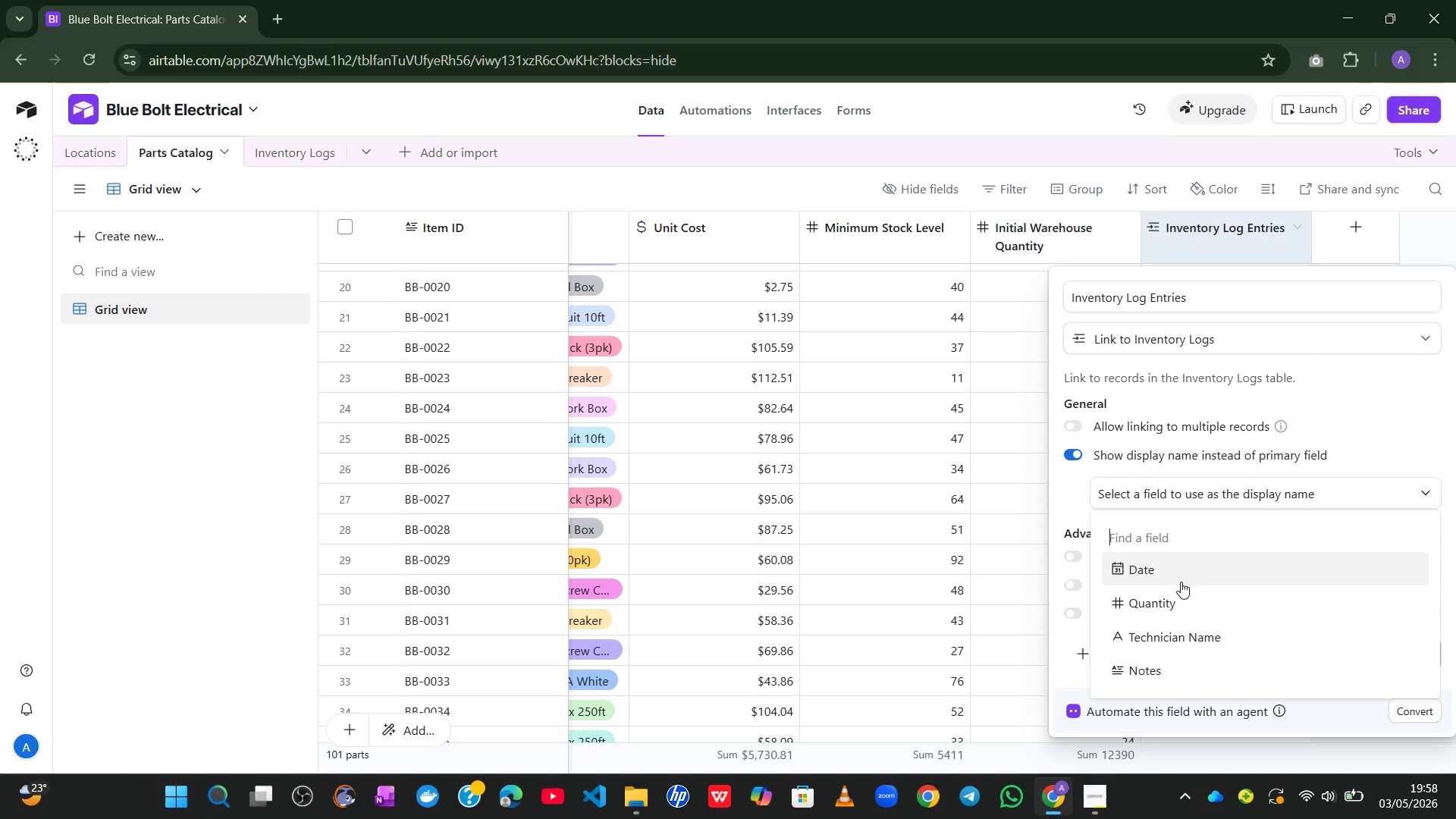 
left_click([284, 149])
 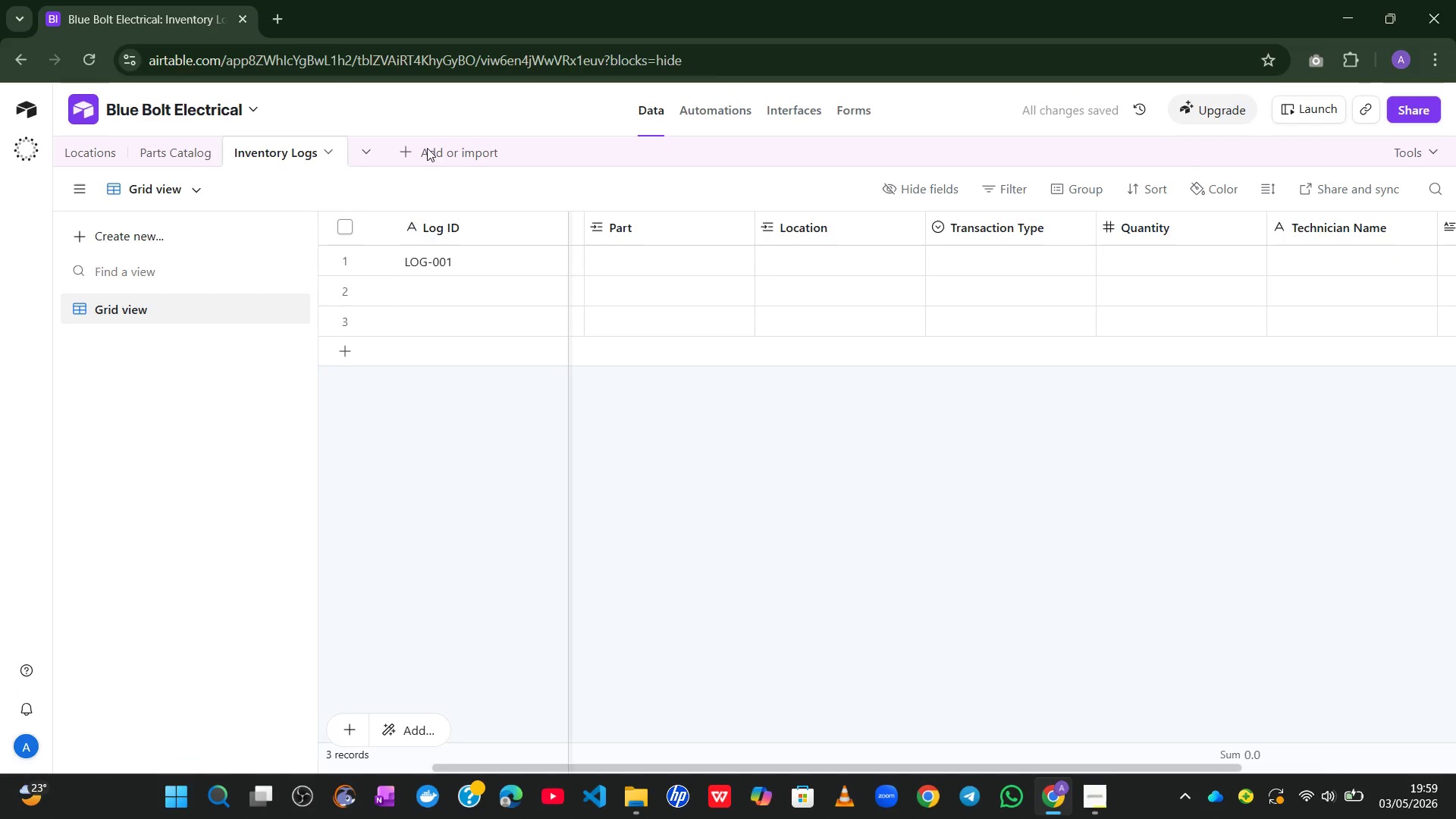 
left_click([163, 142])
 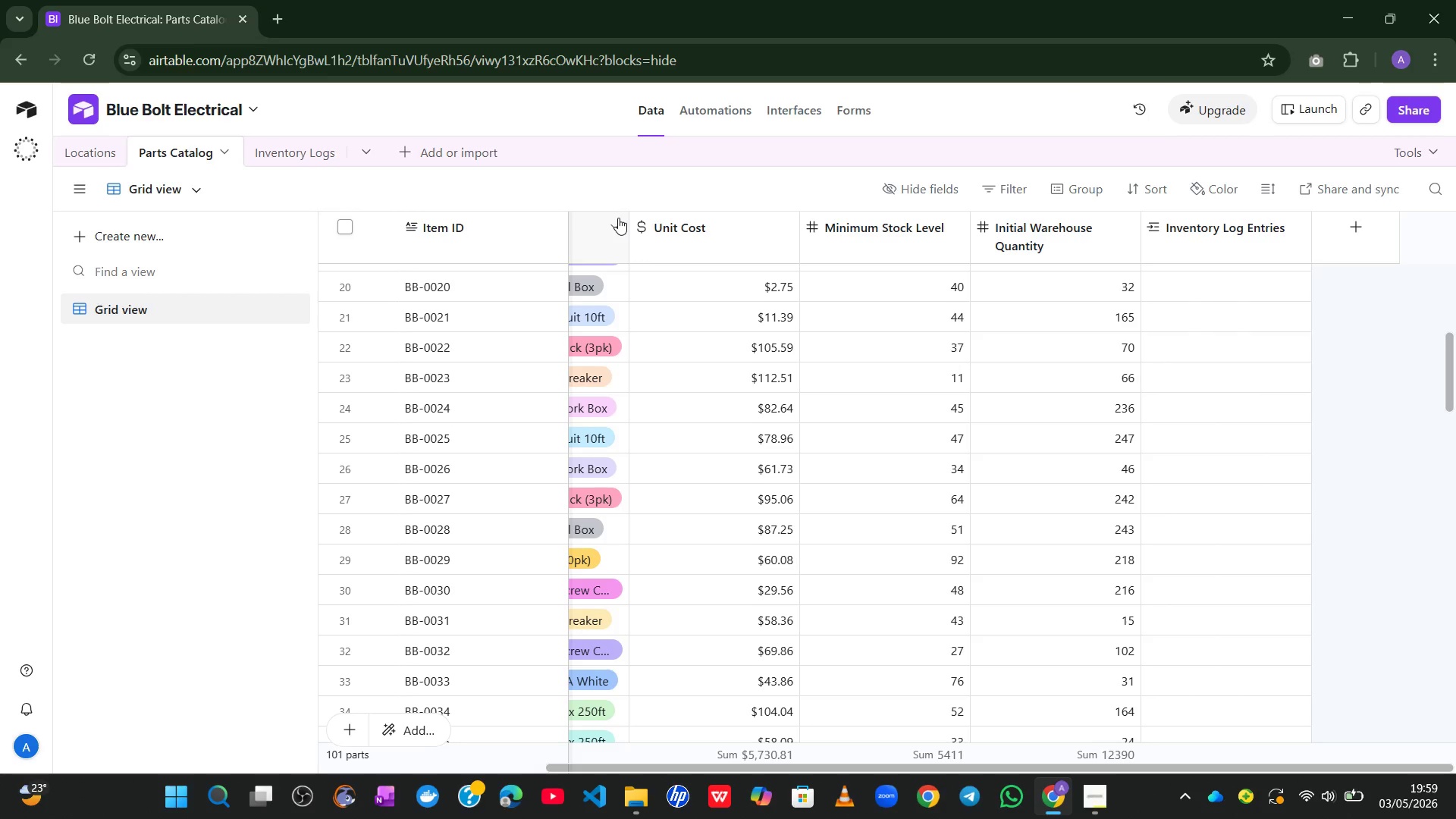 
wait(18.27)
 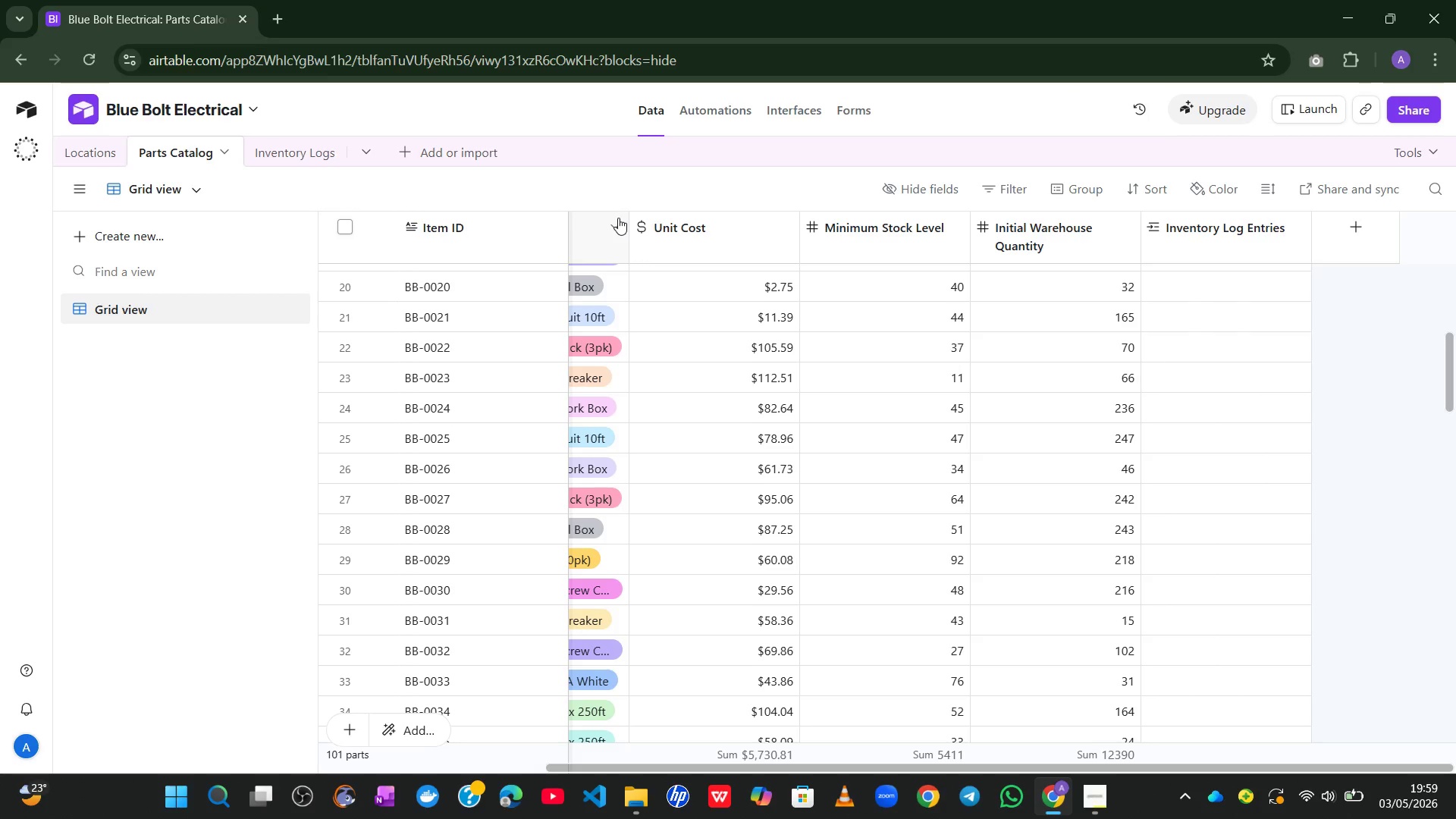 
double_click([1169, 247])
 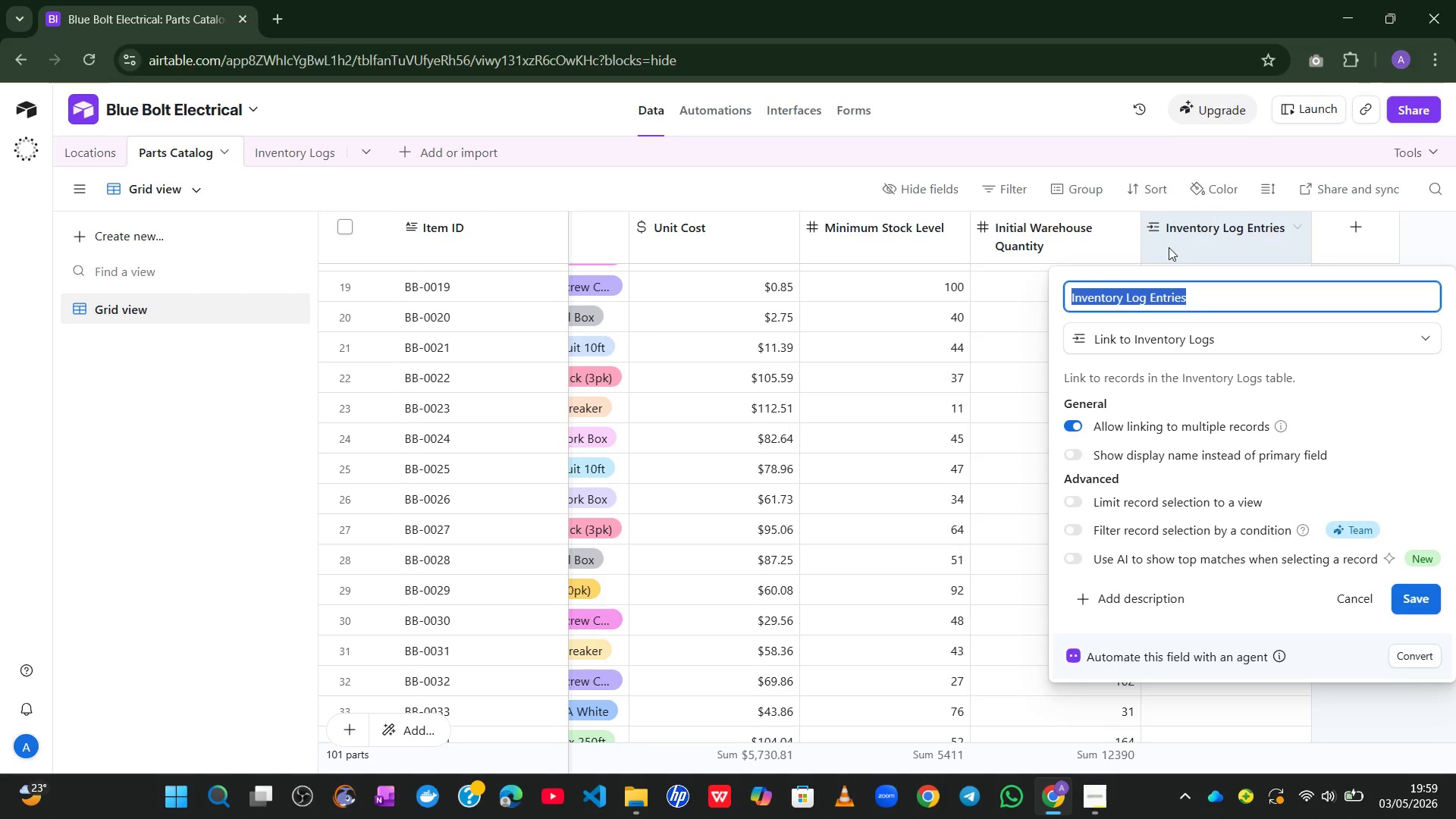 
wait(7.19)
 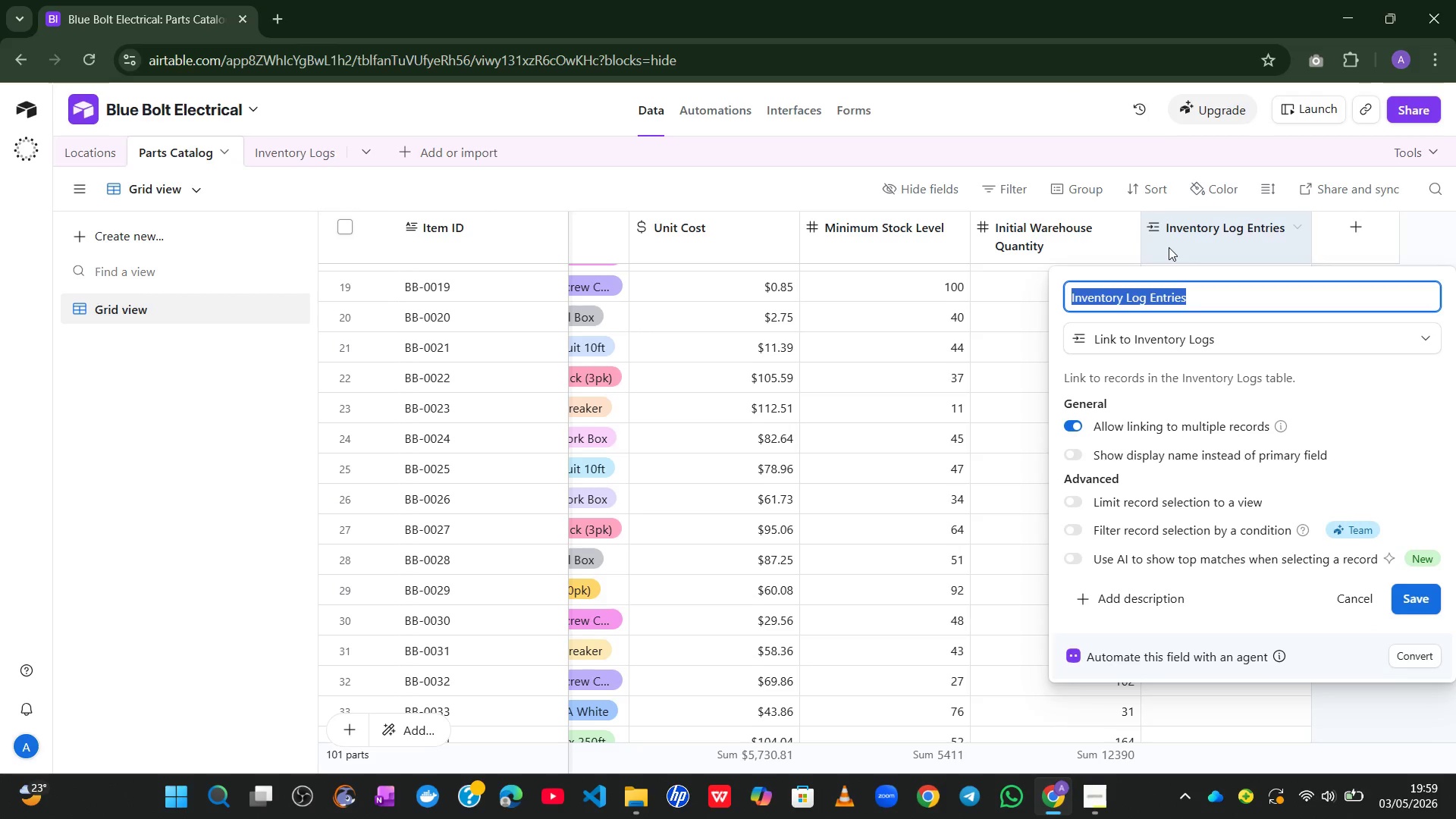 
left_click([1075, 459])
 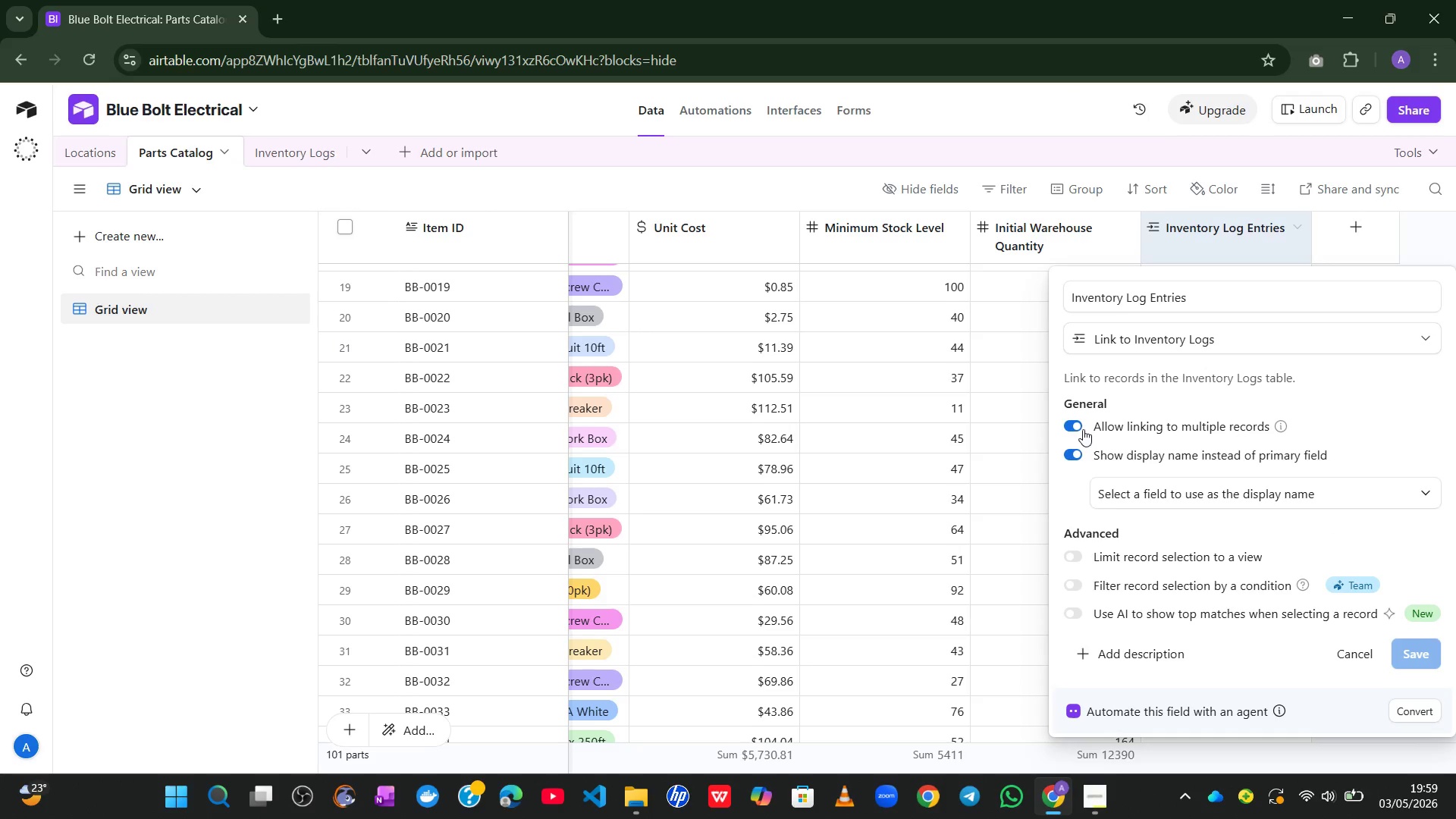 
left_click([1078, 428])
 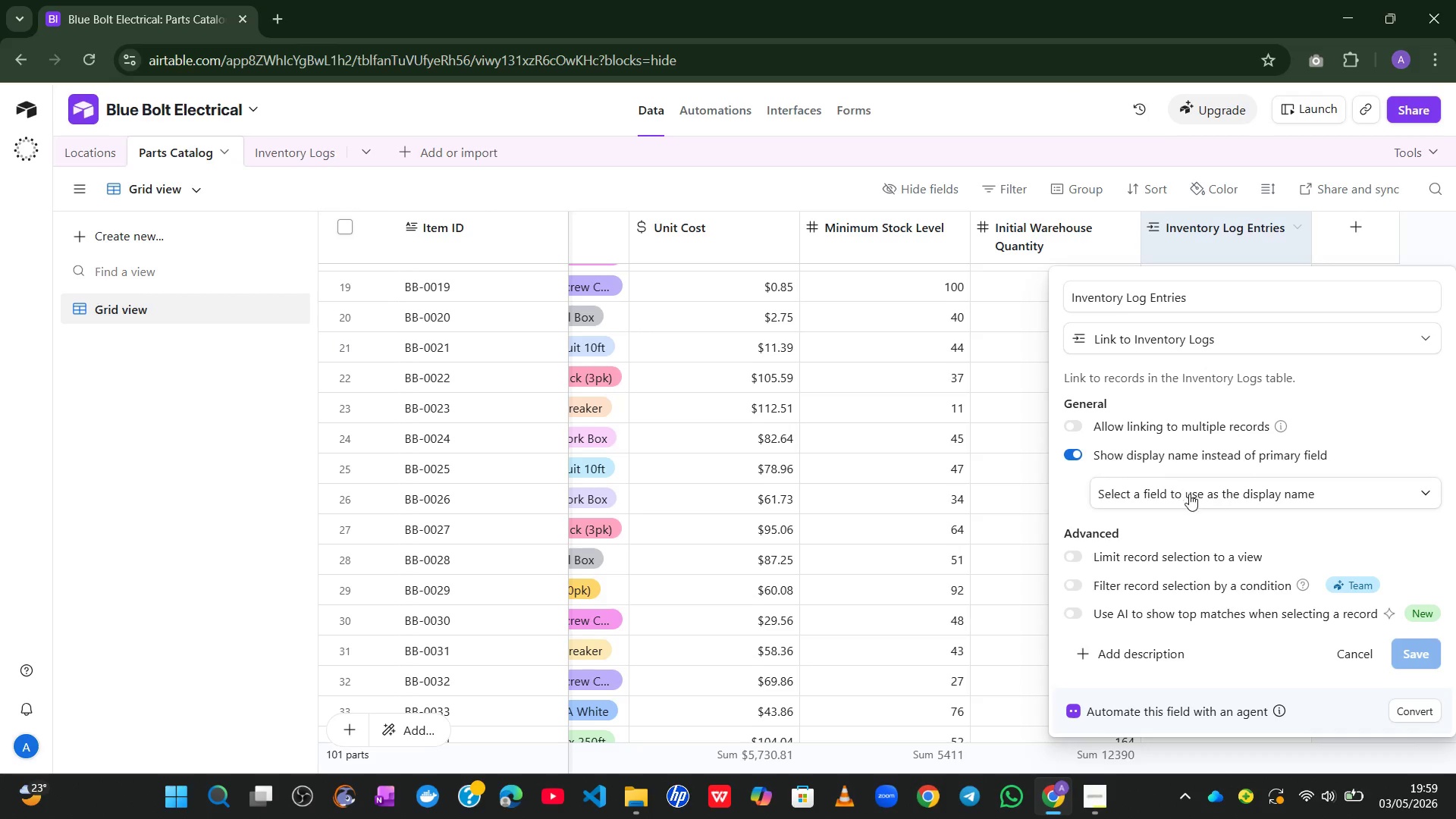 
left_click([1189, 494])
 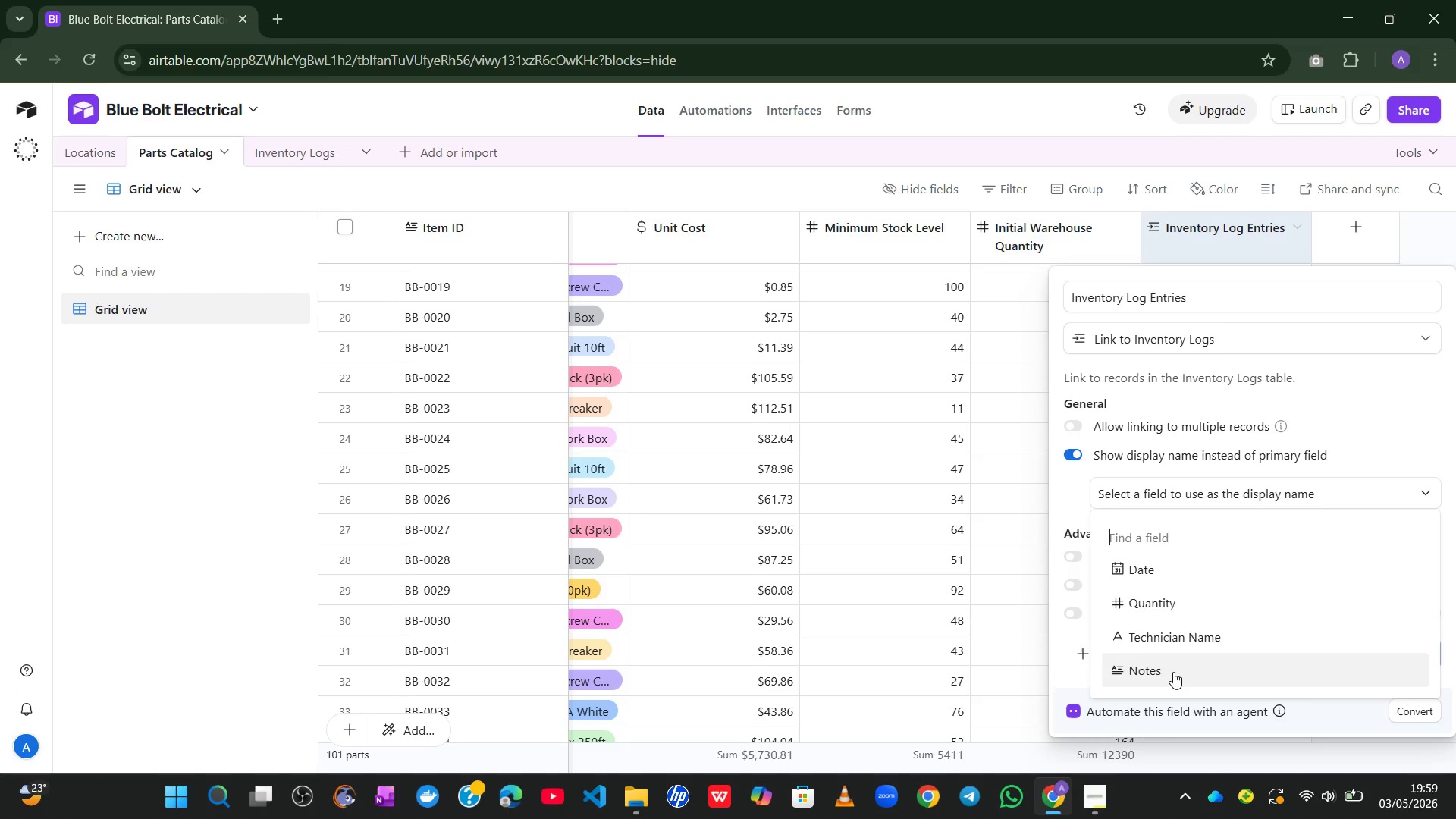 
wait(7.56)
 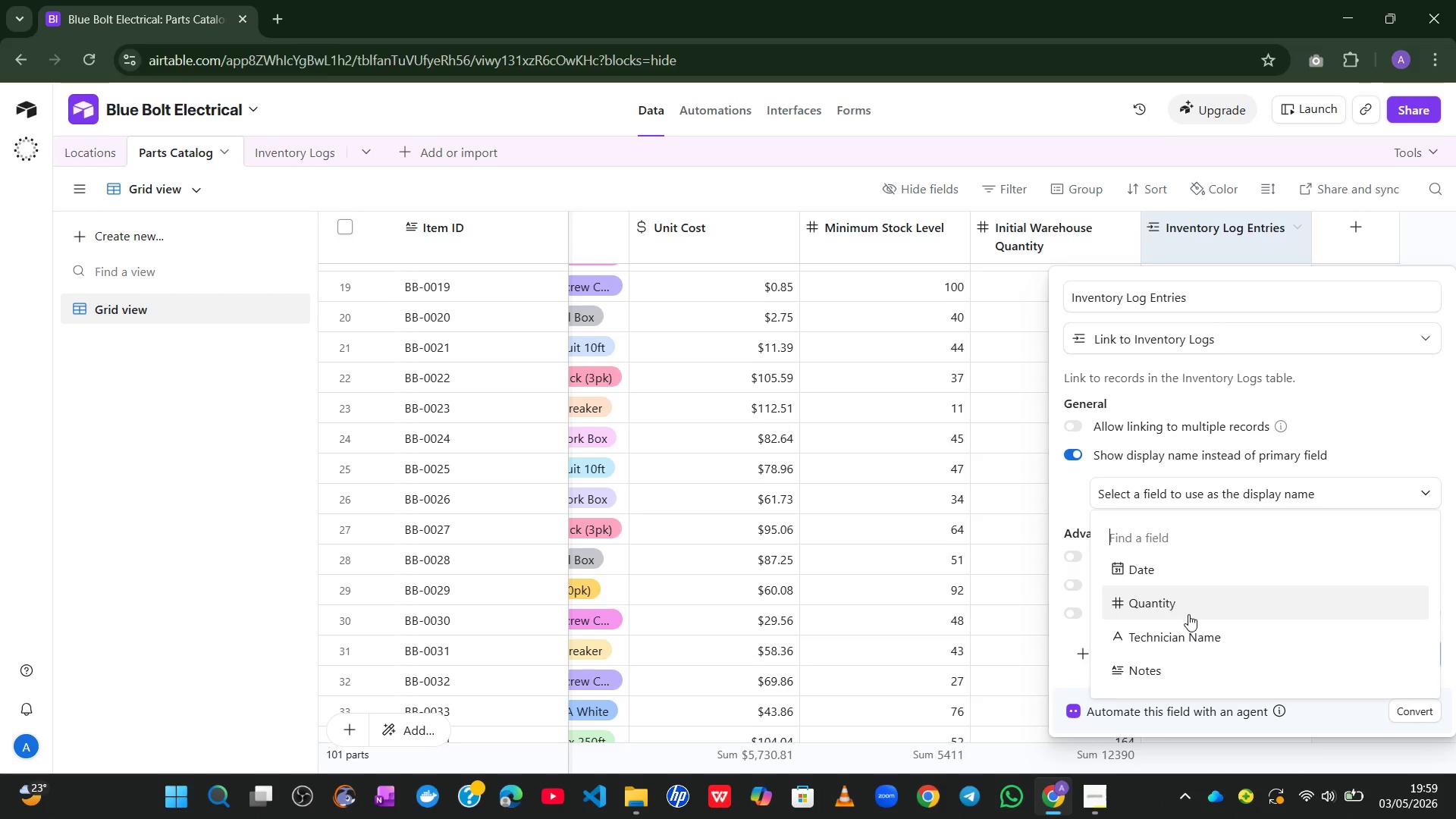 
left_click([1200, 639])
 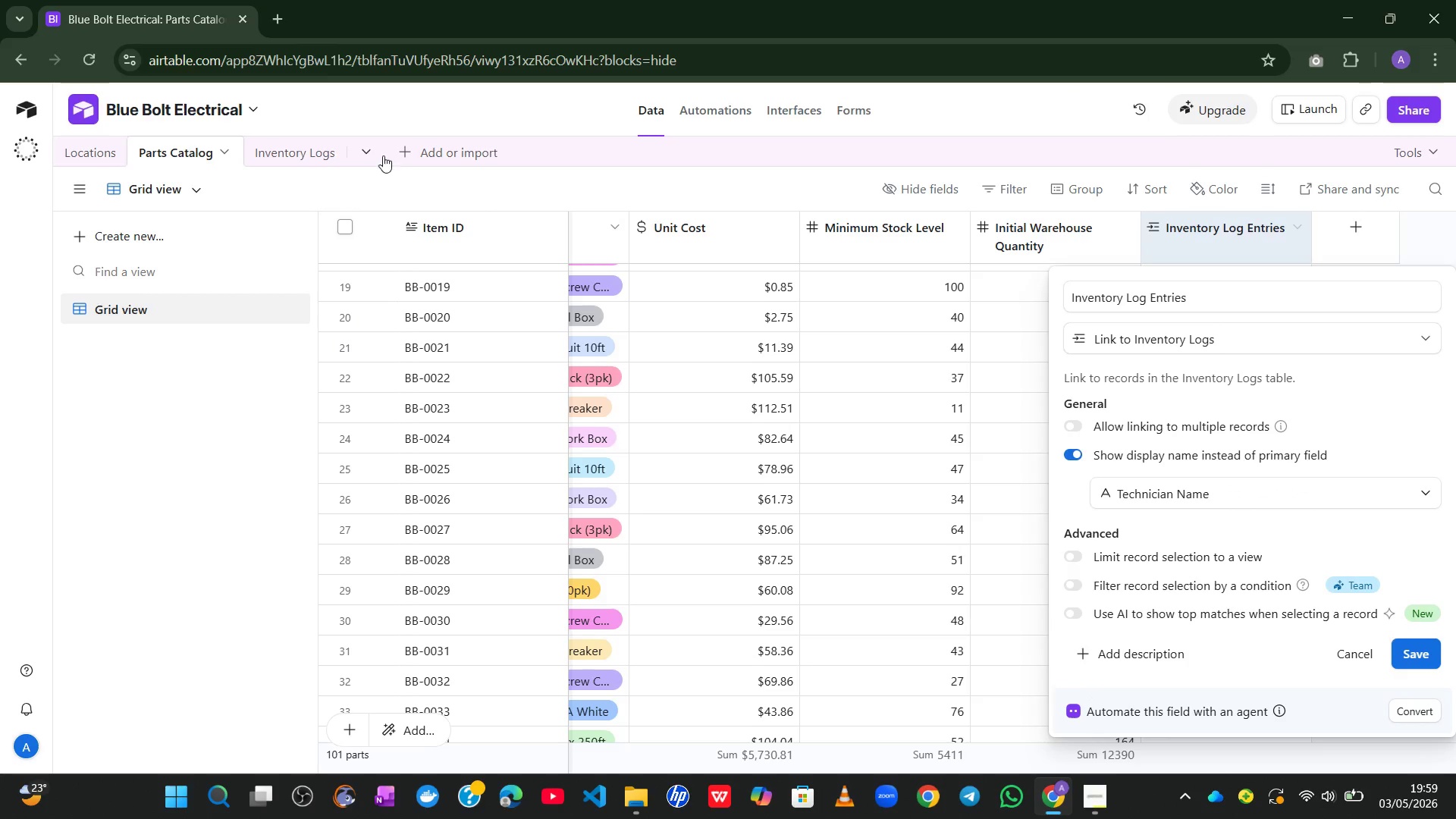 
left_click([338, 148])
 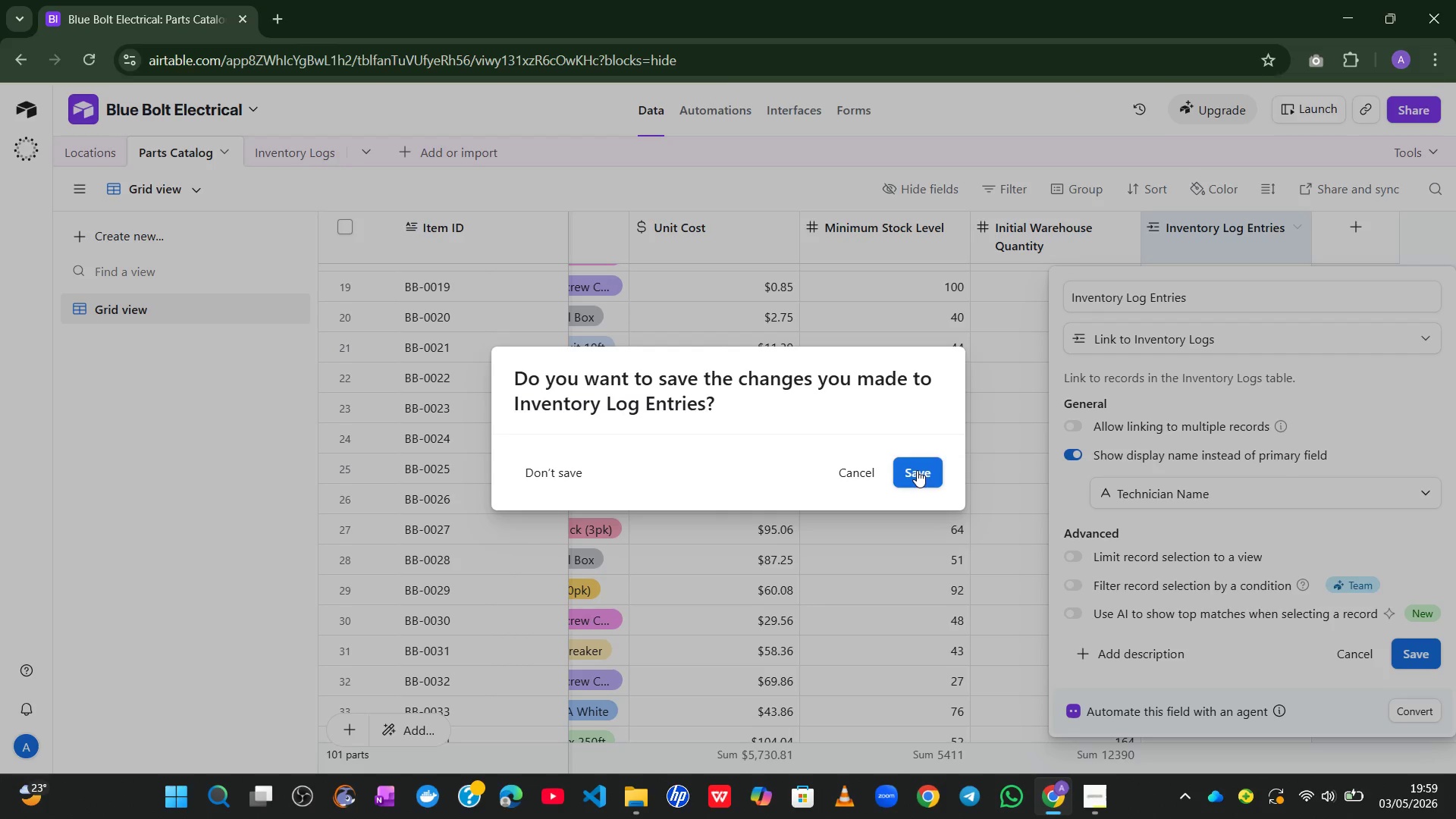 
left_click([917, 470])
 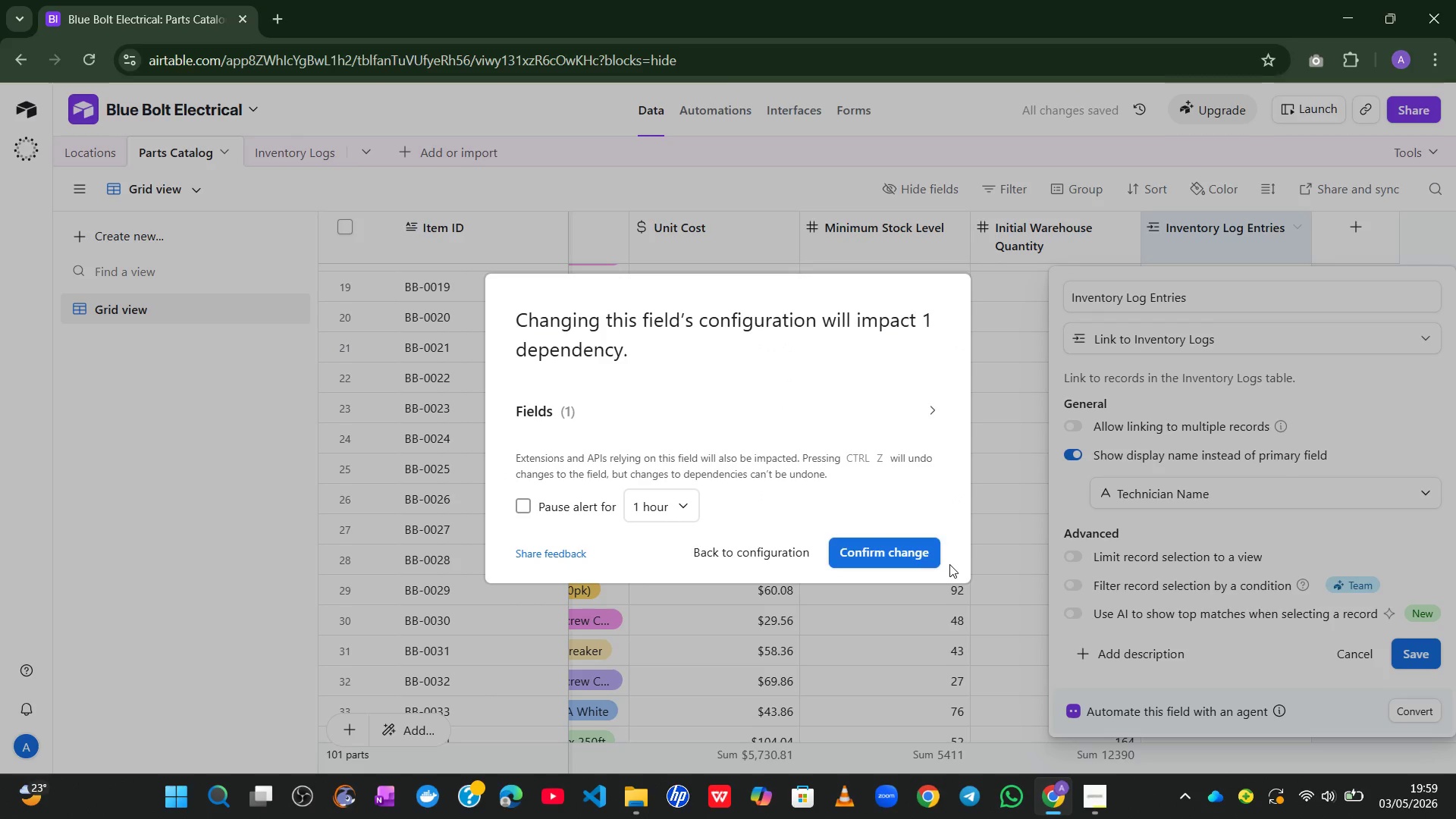 
left_click([867, 554])
 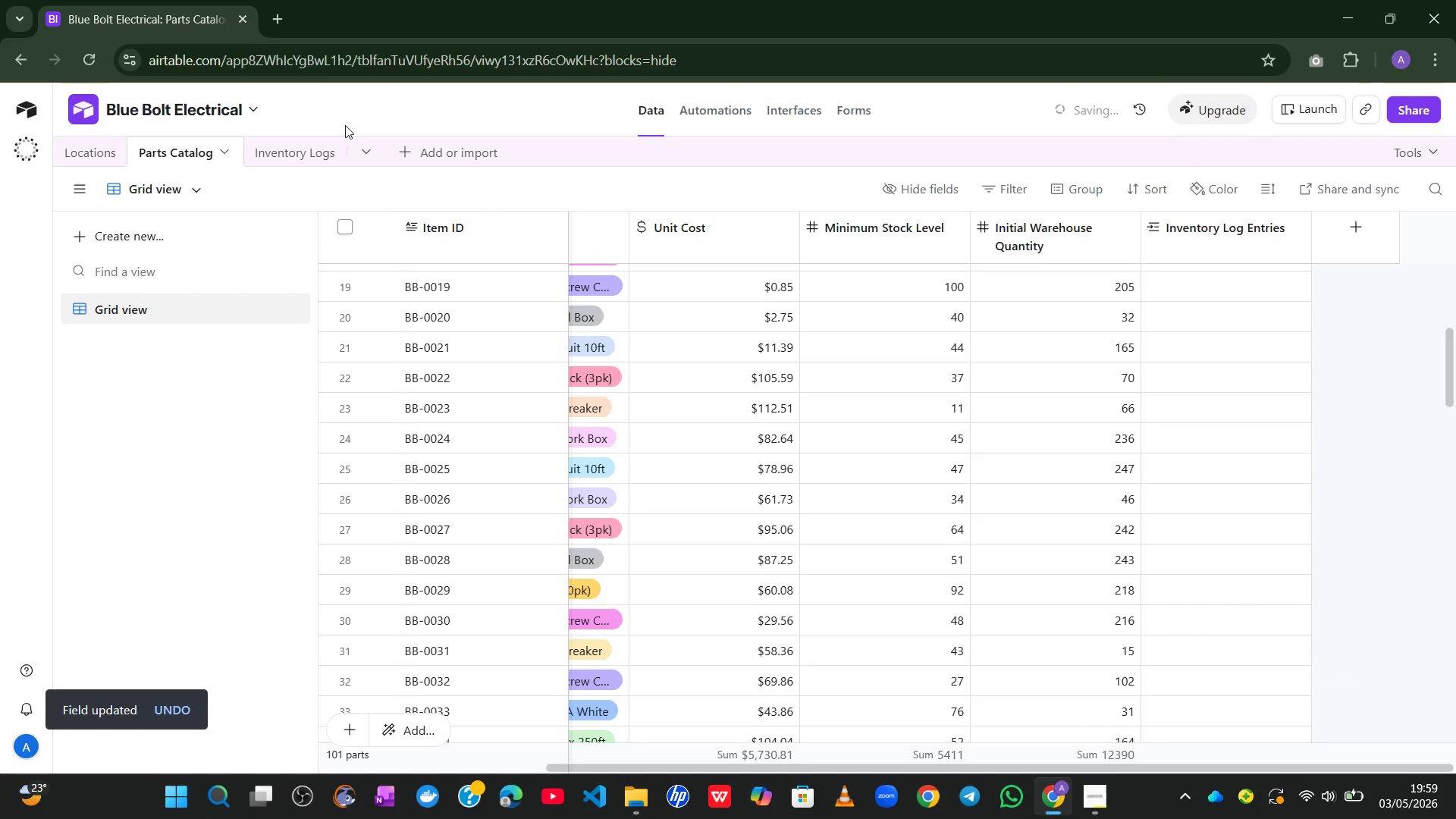 
left_click([321, 141])
 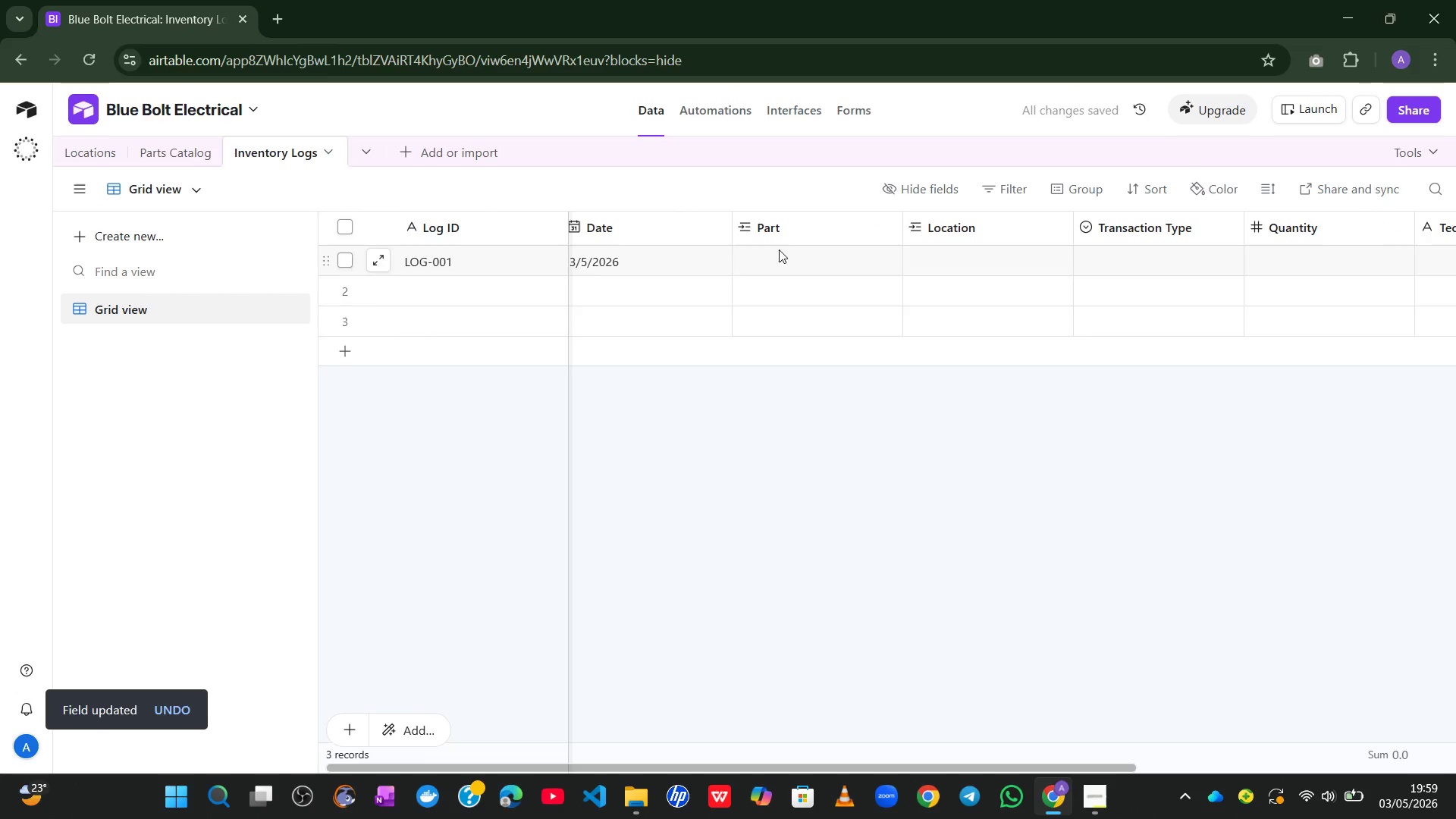 
wait(7.89)
 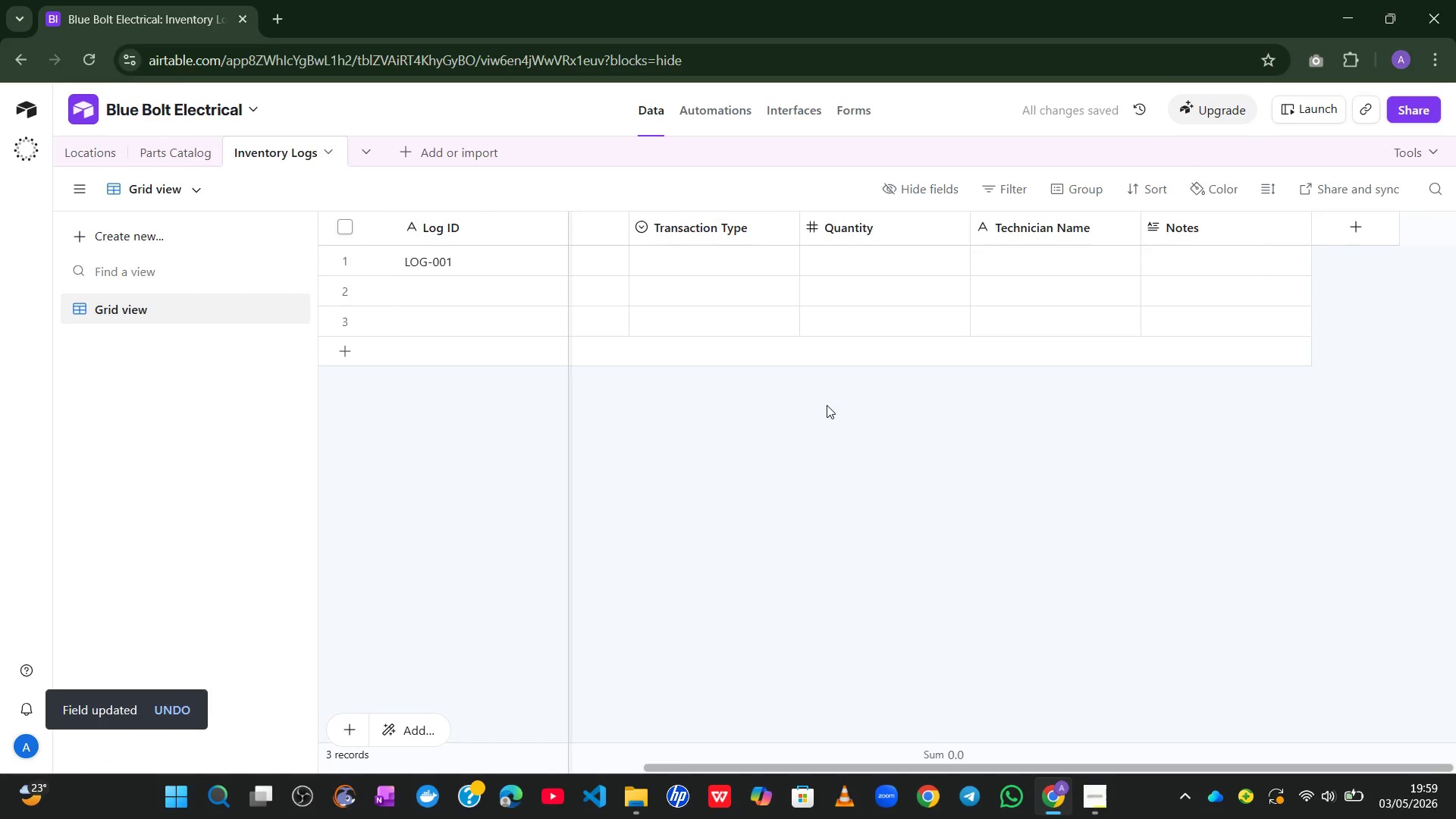 
left_click([170, 152])
 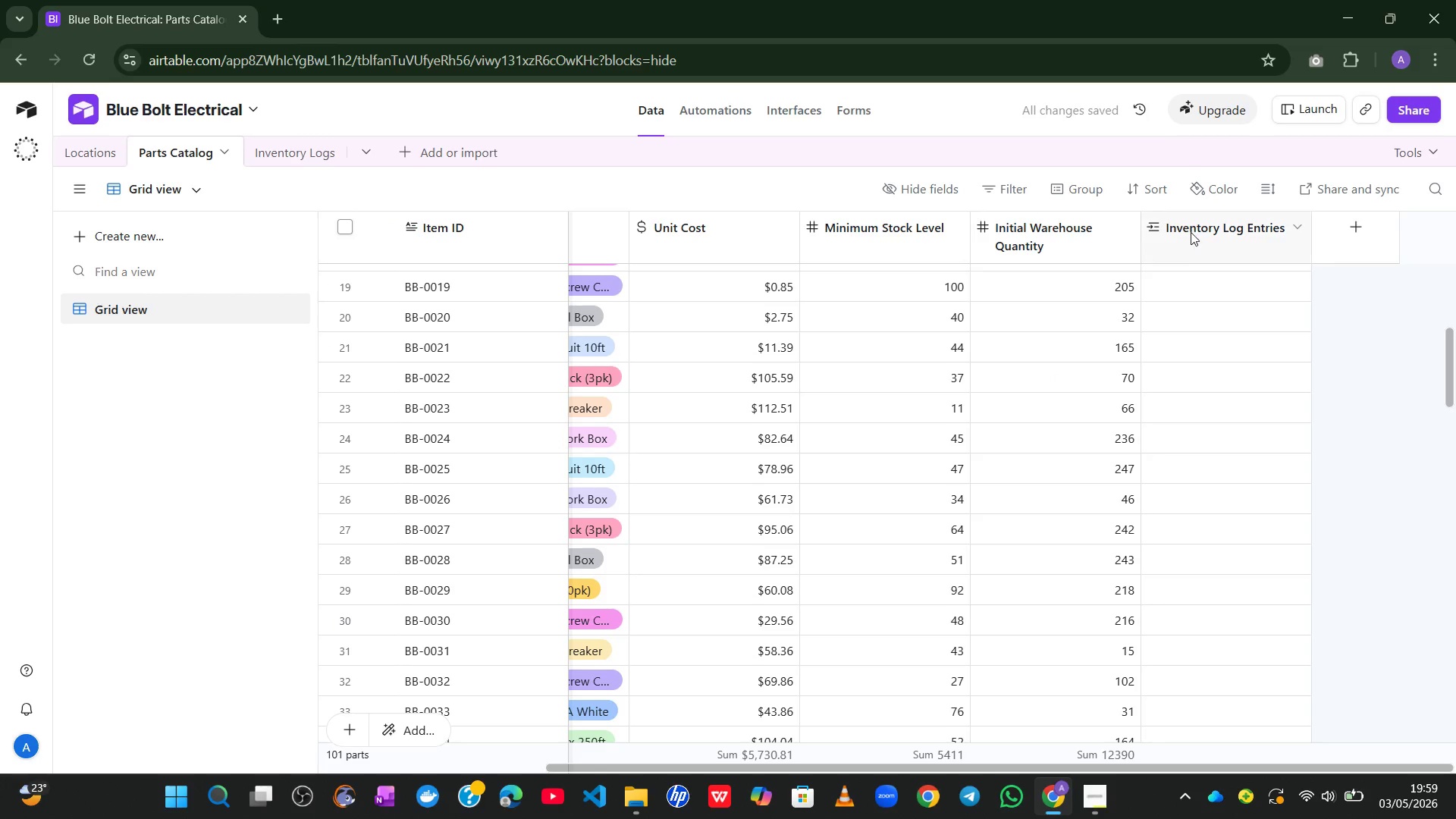 
double_click([1192, 231])
 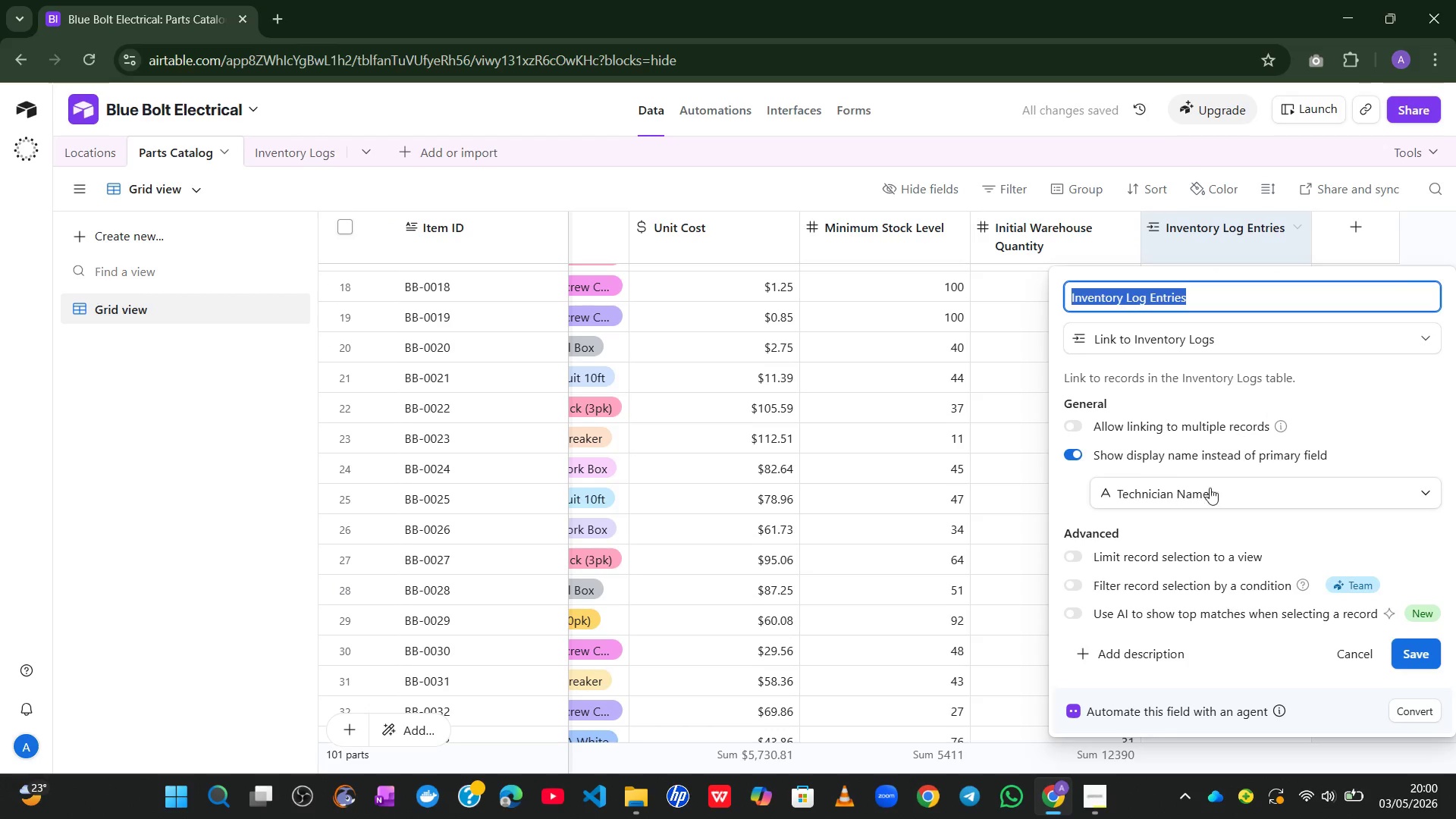 
left_click([1222, 488])
 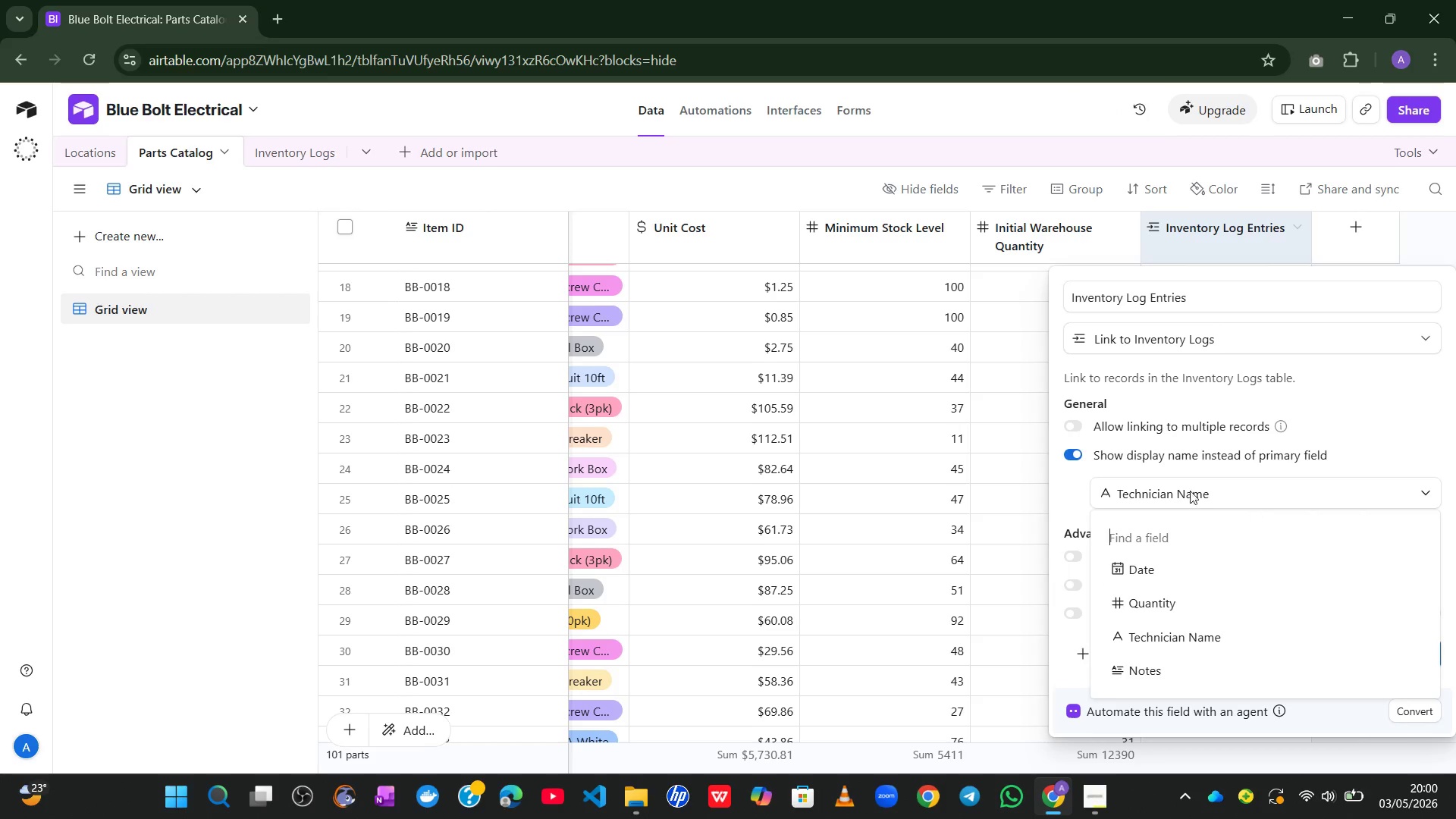 
left_click([1075, 447])
 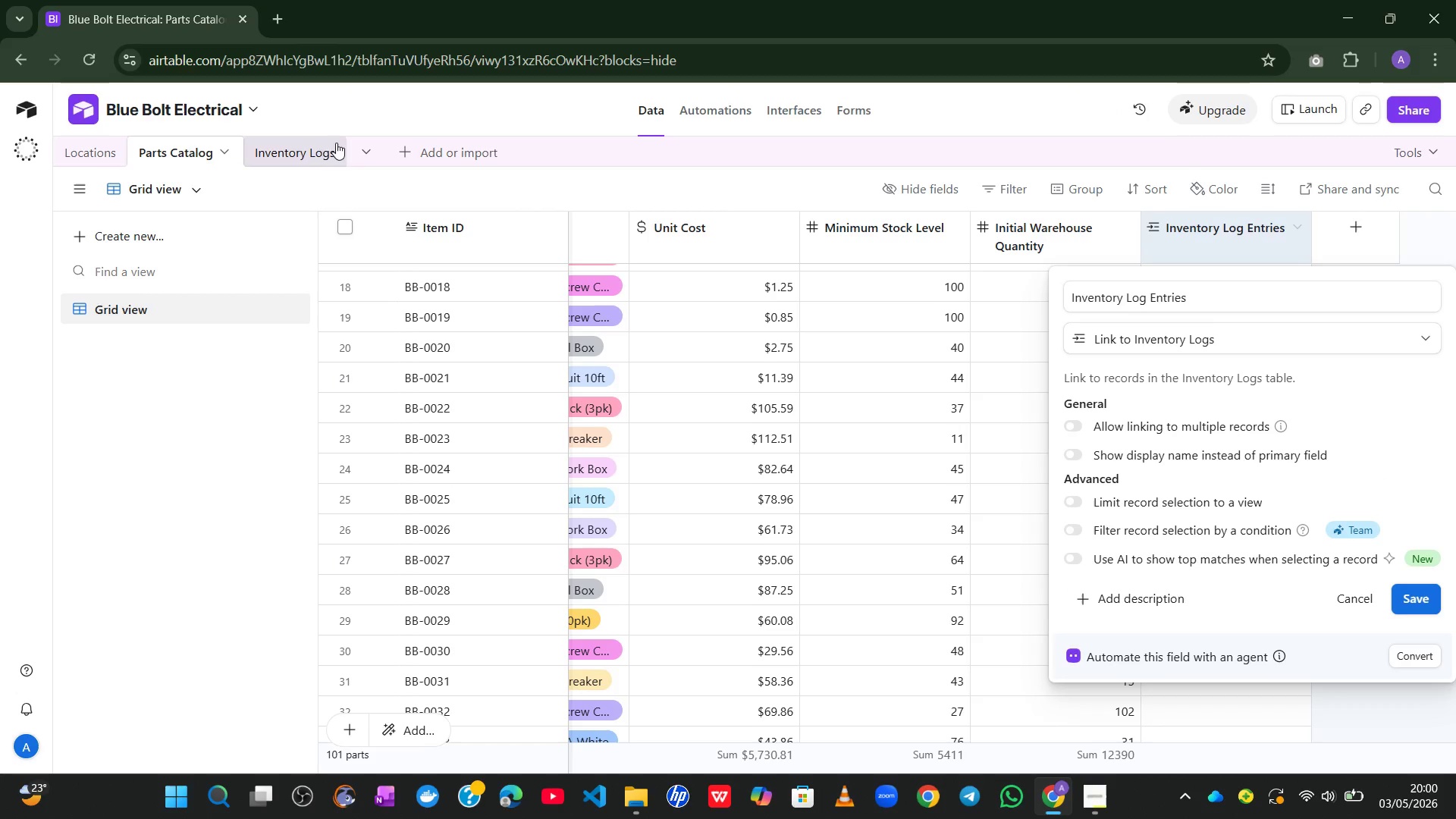 
wait(12.7)
 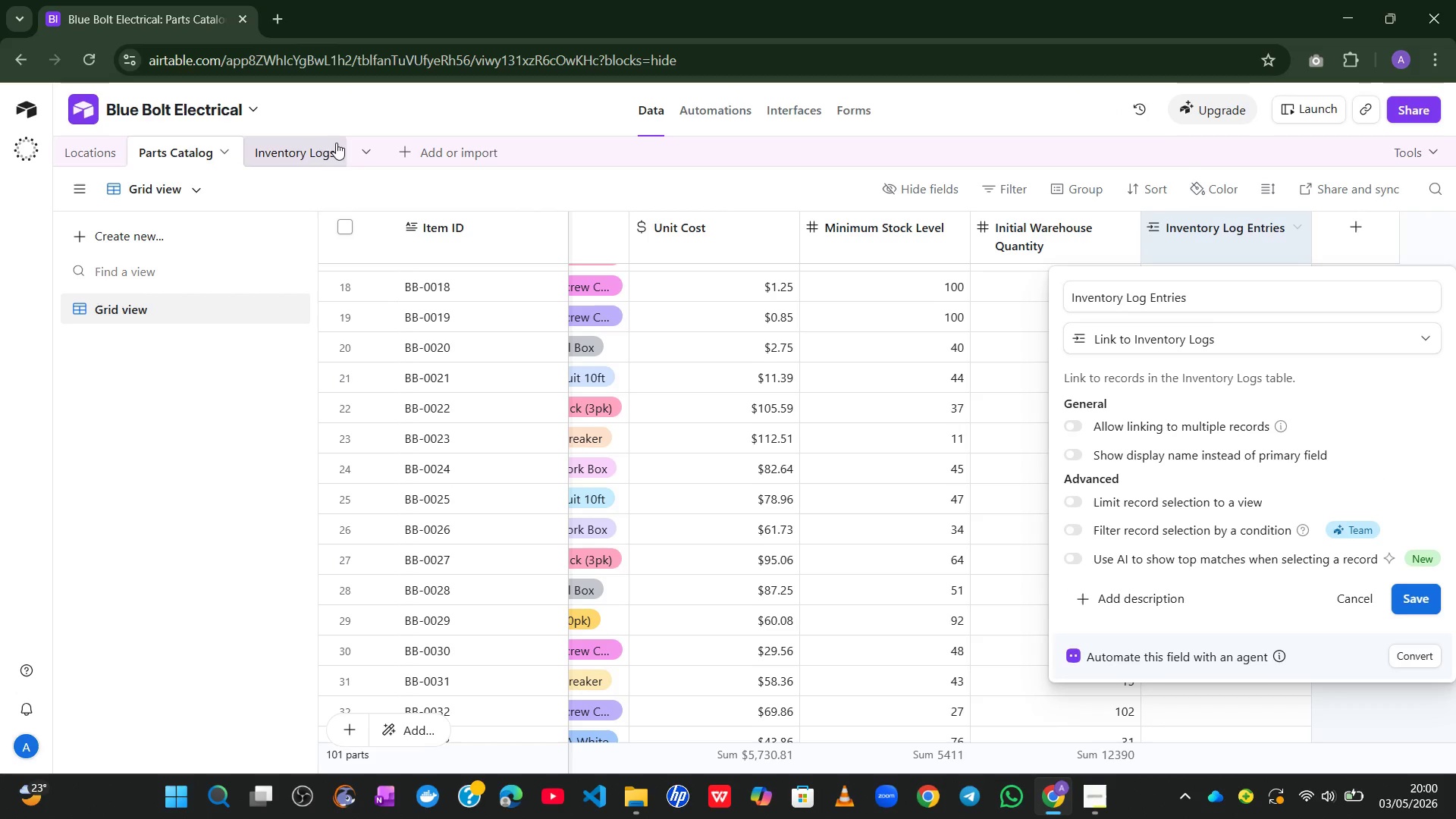 
left_click([1022, 274])
 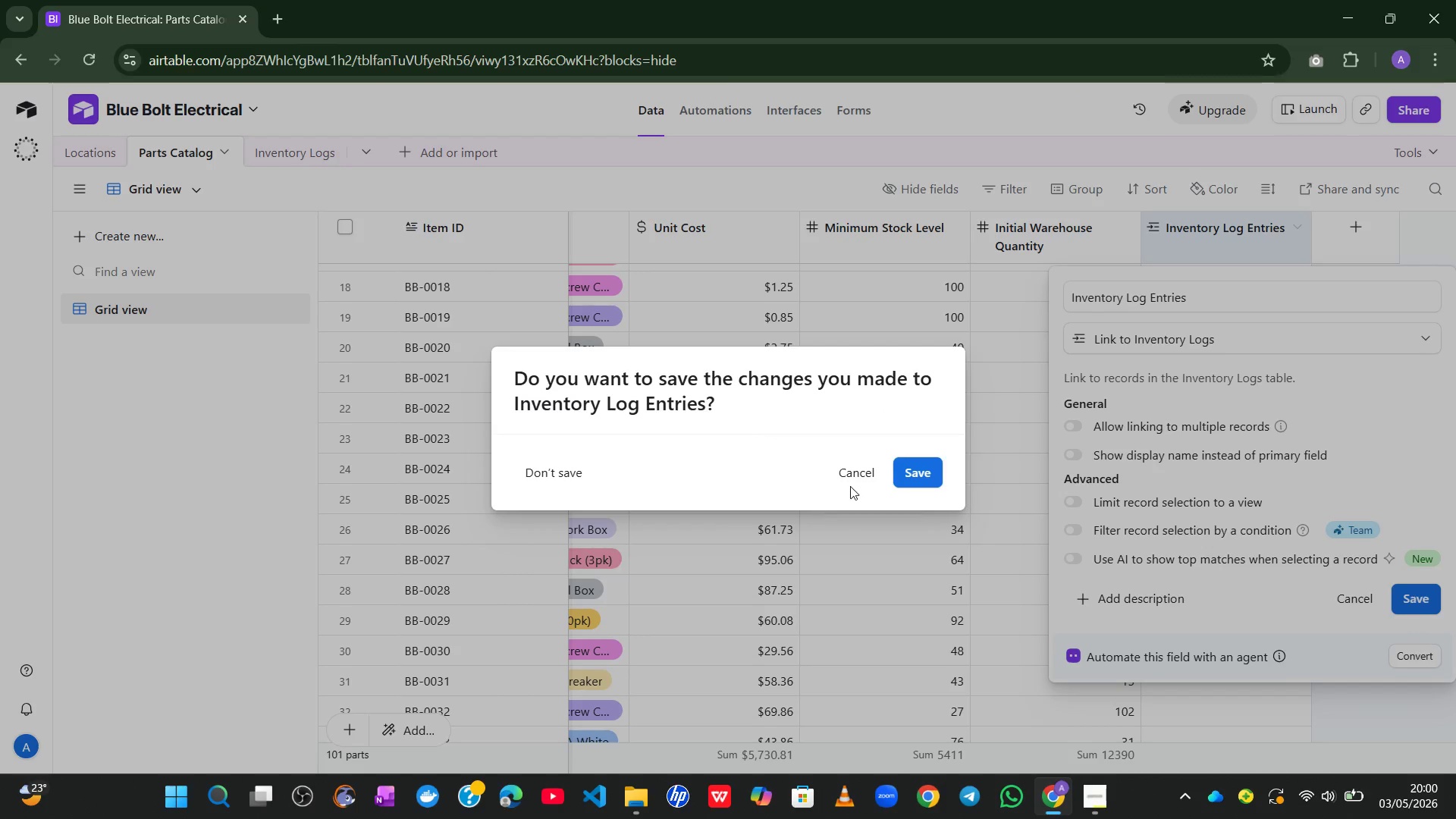 
left_click([880, 468])
 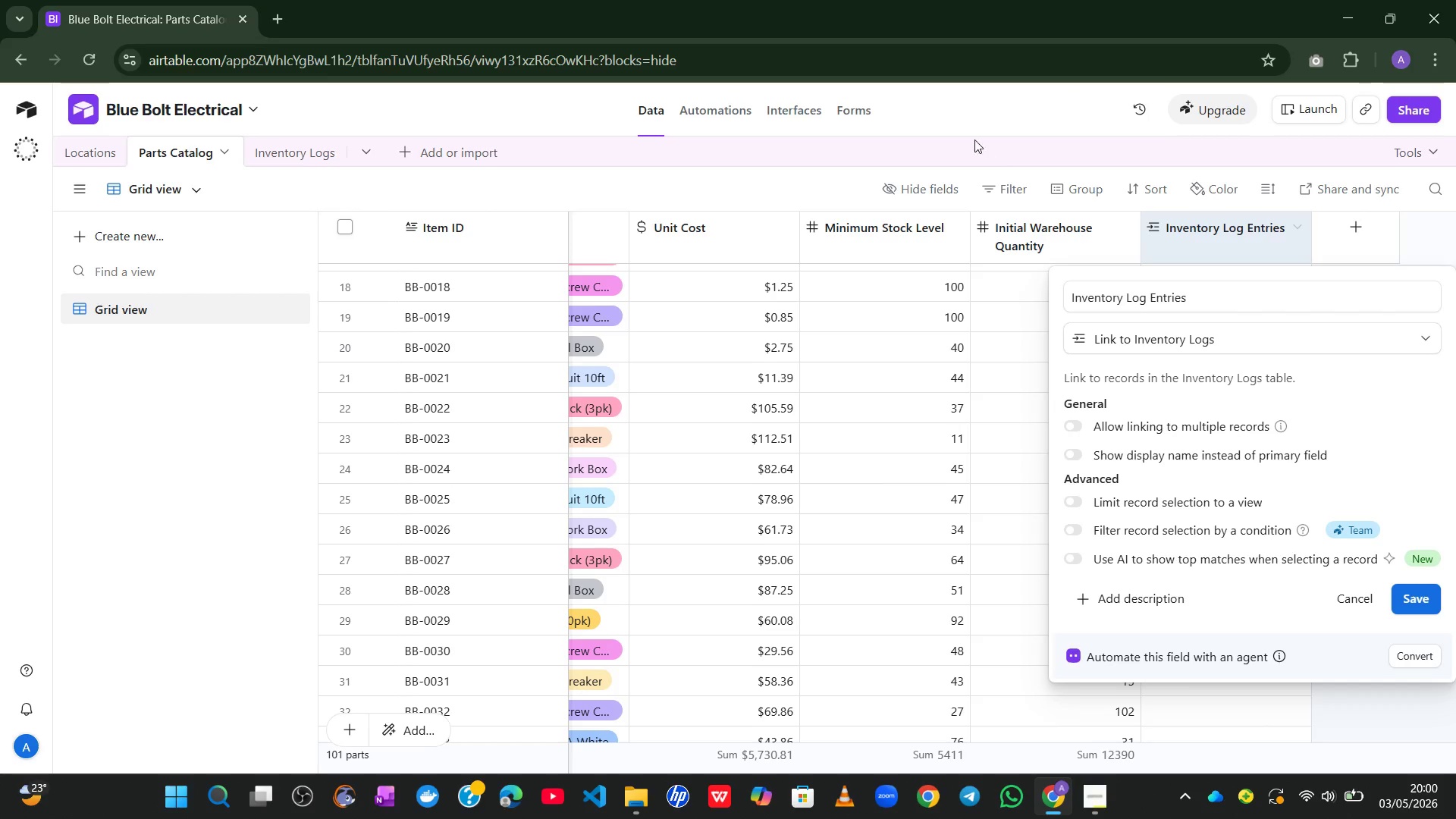 
left_click([971, 132])
 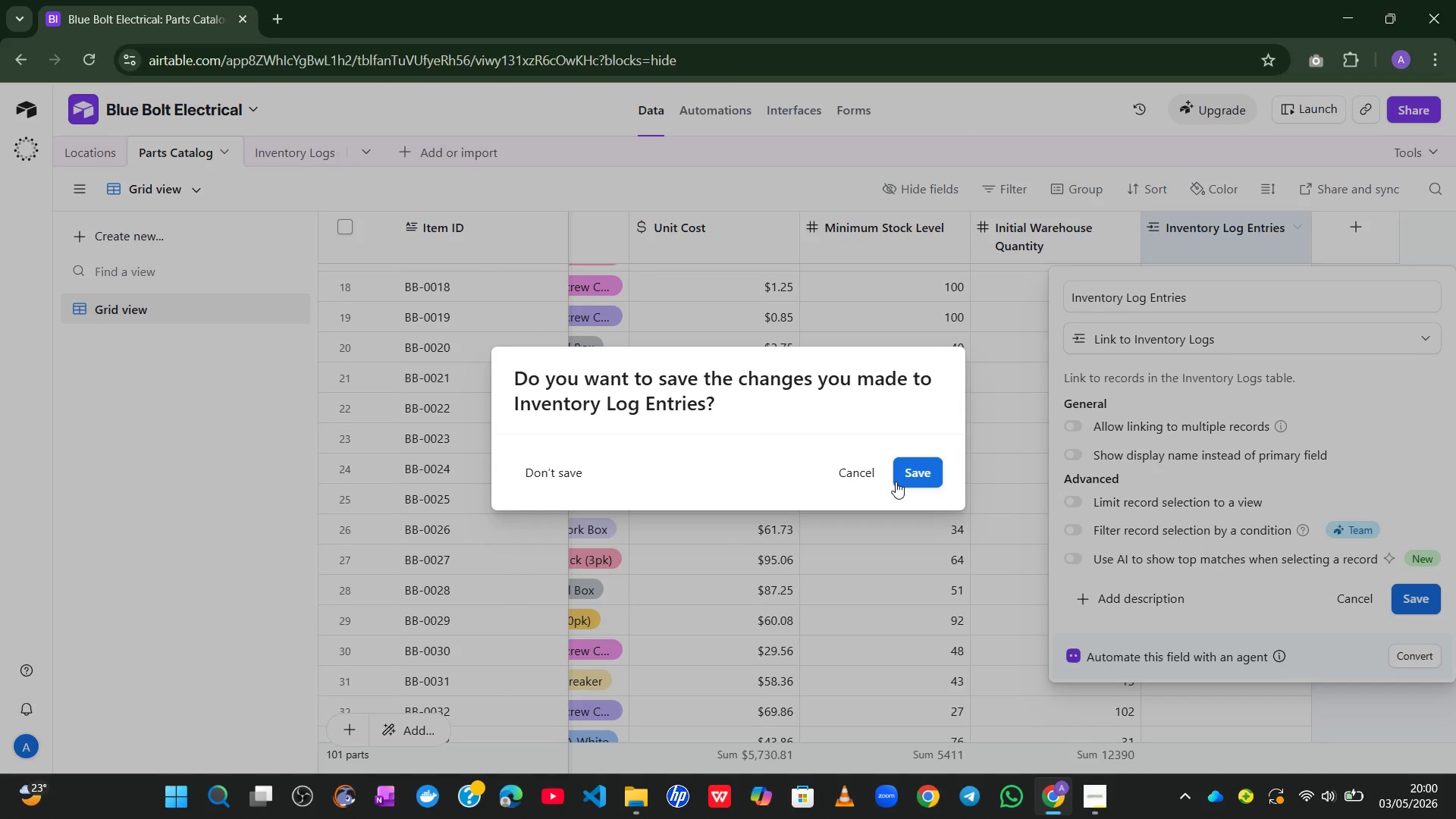 
left_click([915, 475])
 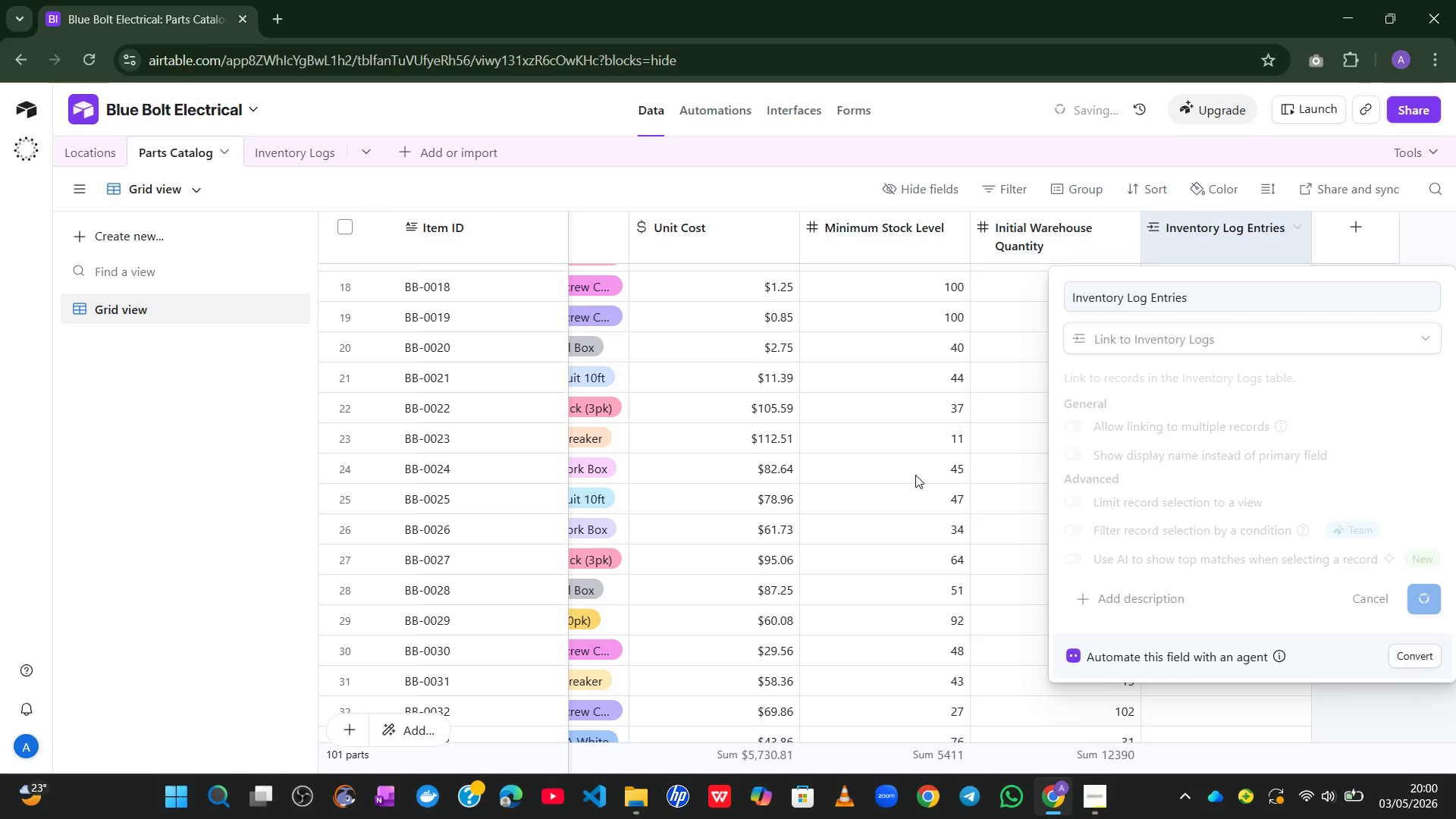 
mouse_move([871, 444])
 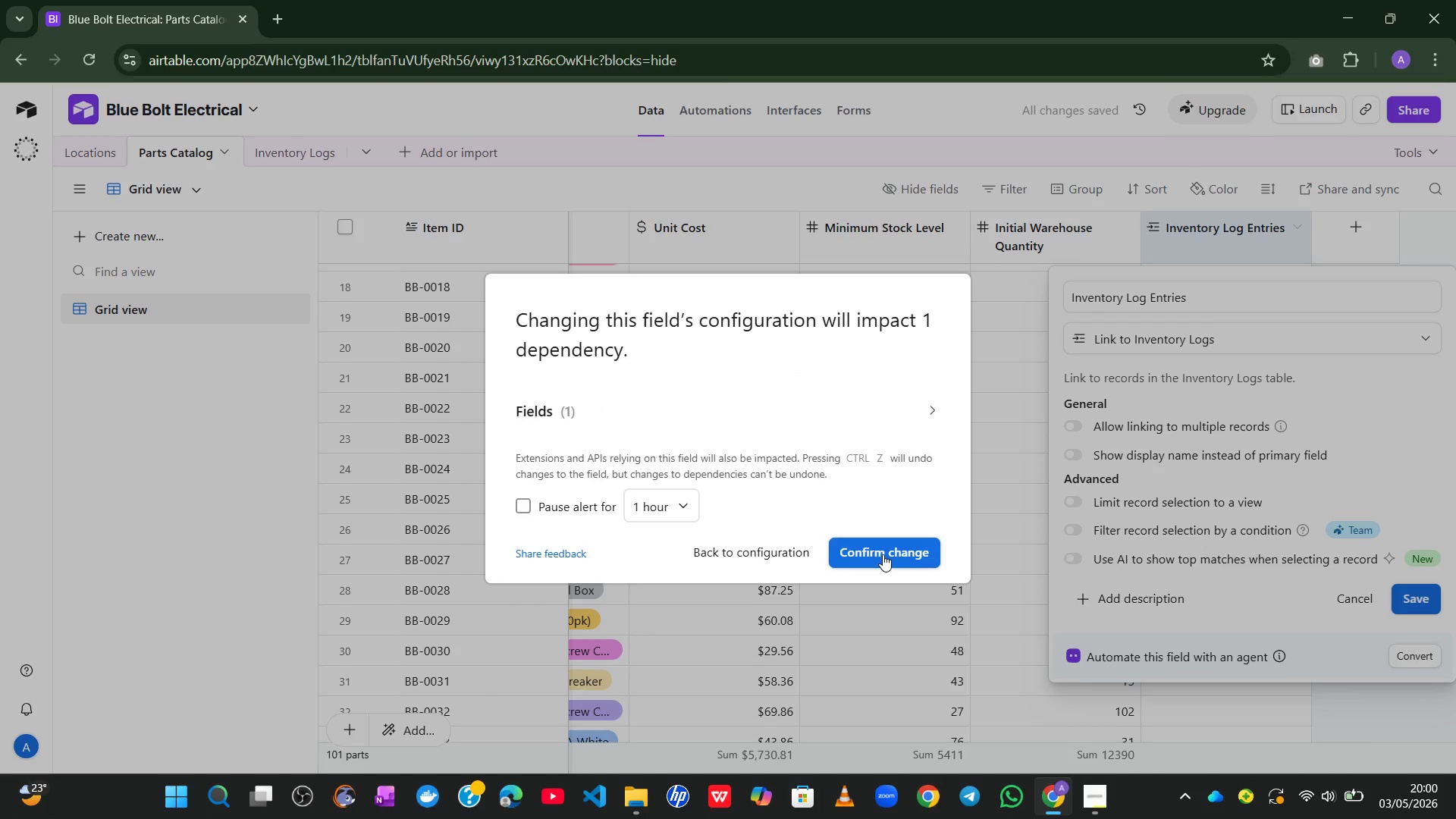 
left_click([883, 554])
 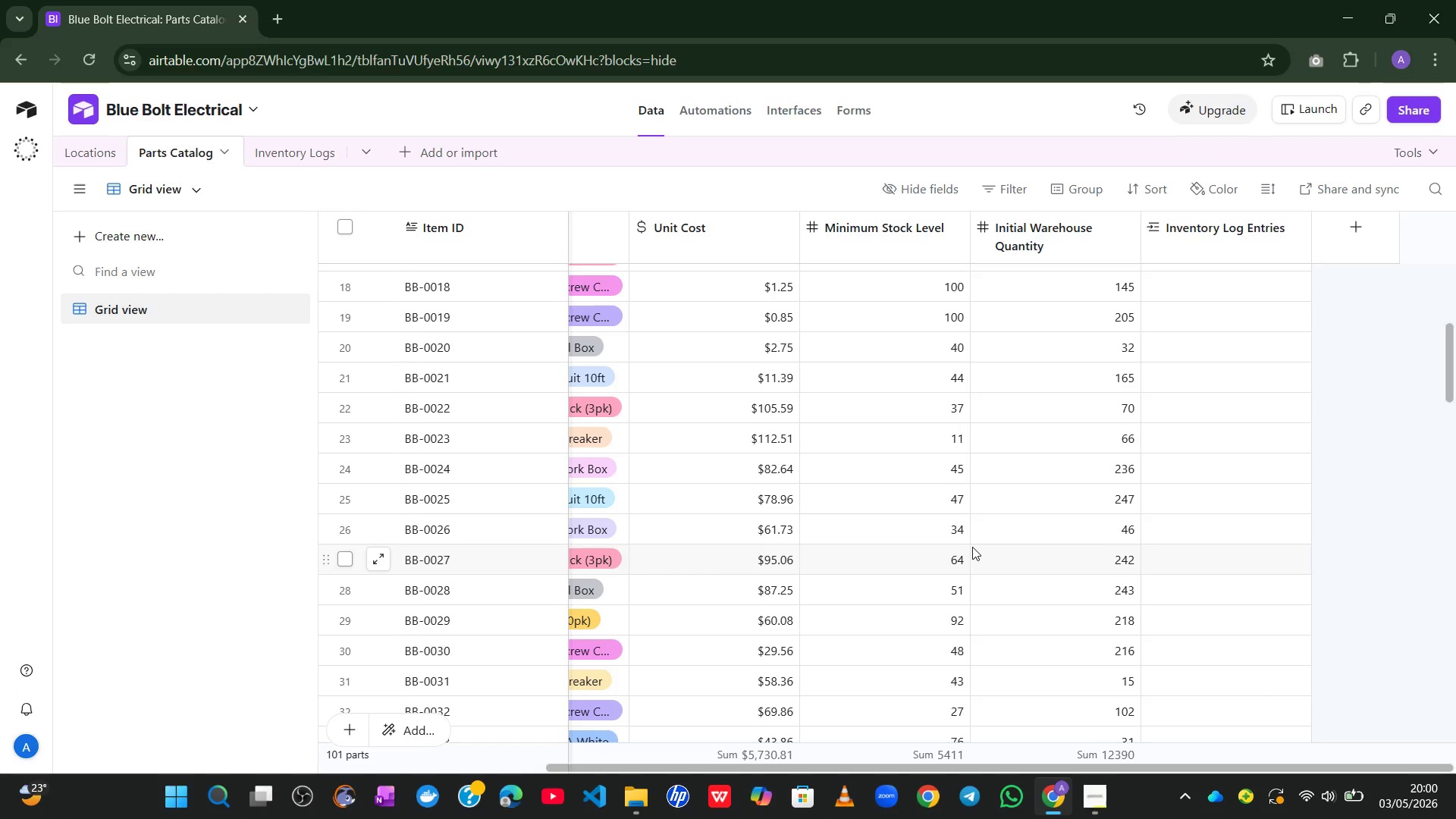 
wait(36.17)
 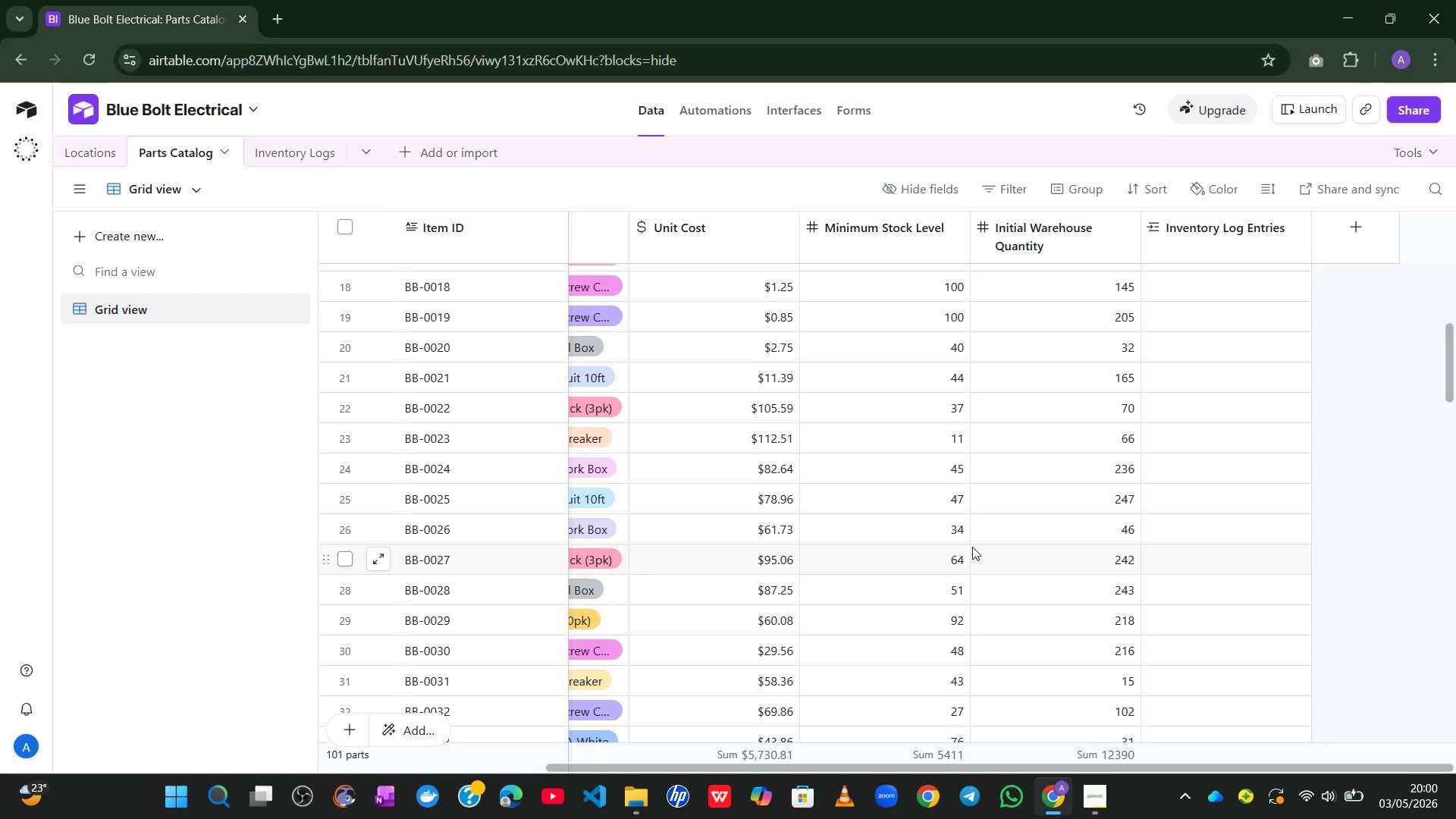 
left_click([259, 171])
 